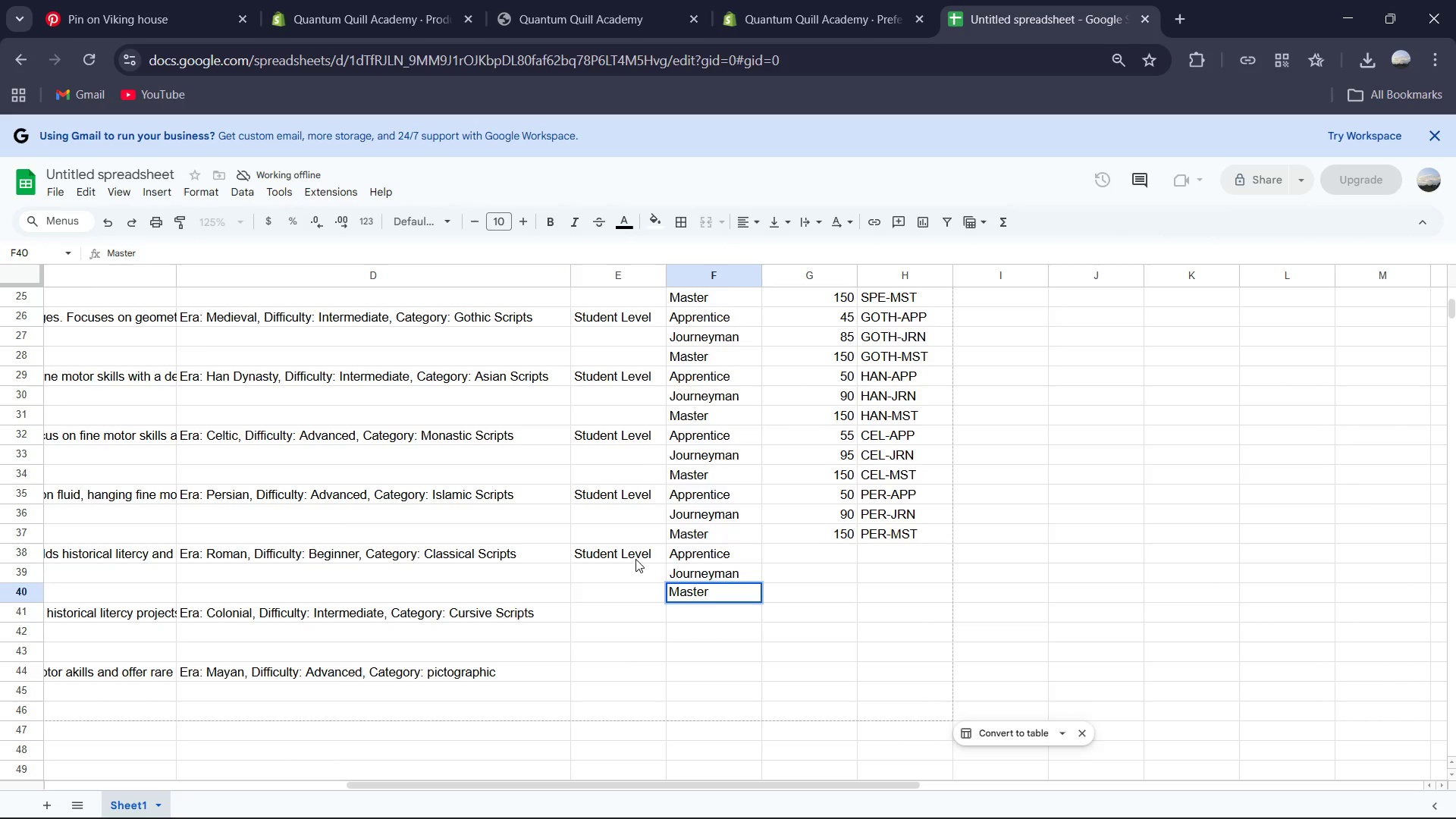 
key(ArrowUp)
 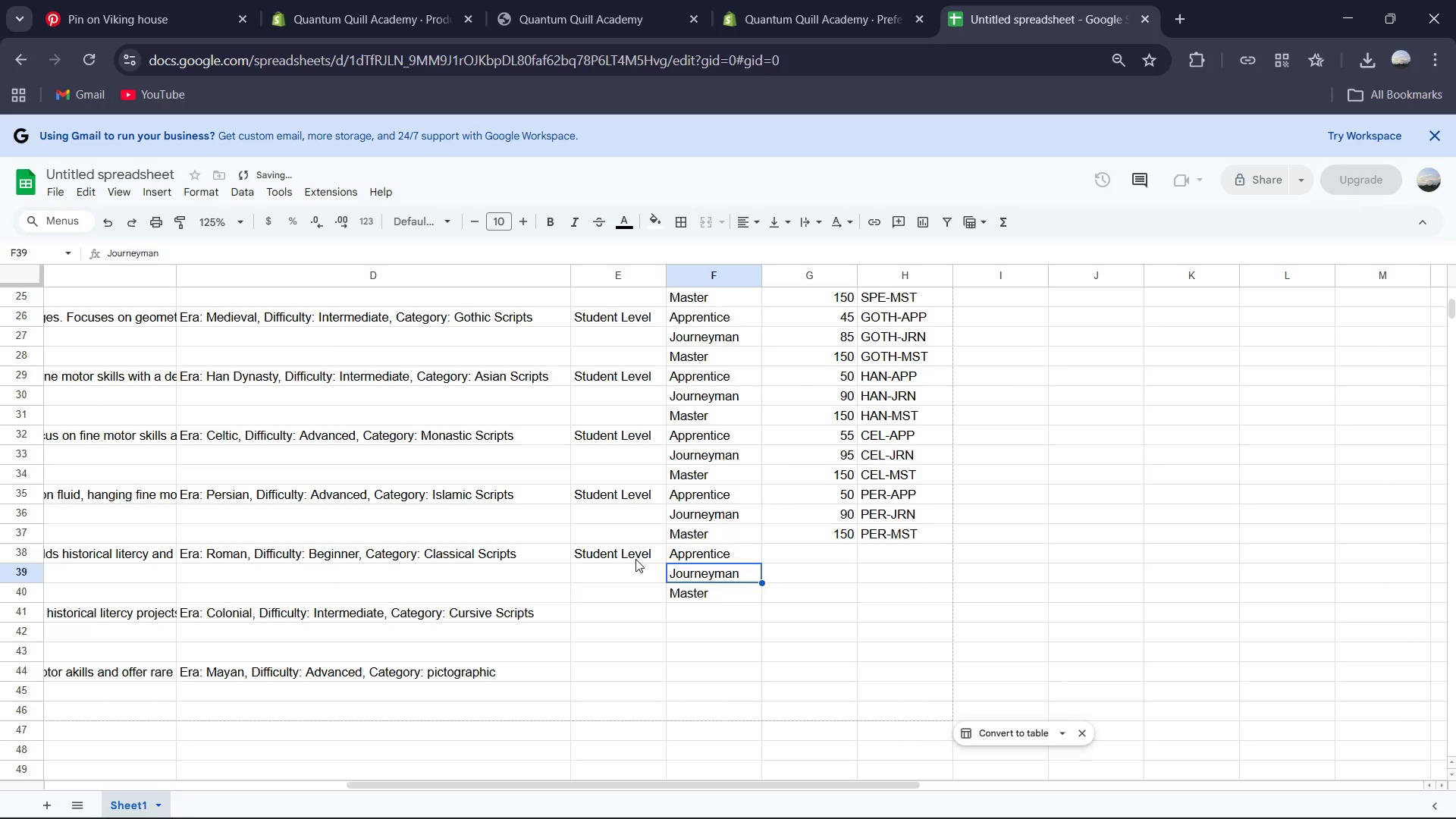 
key(ArrowUp)
 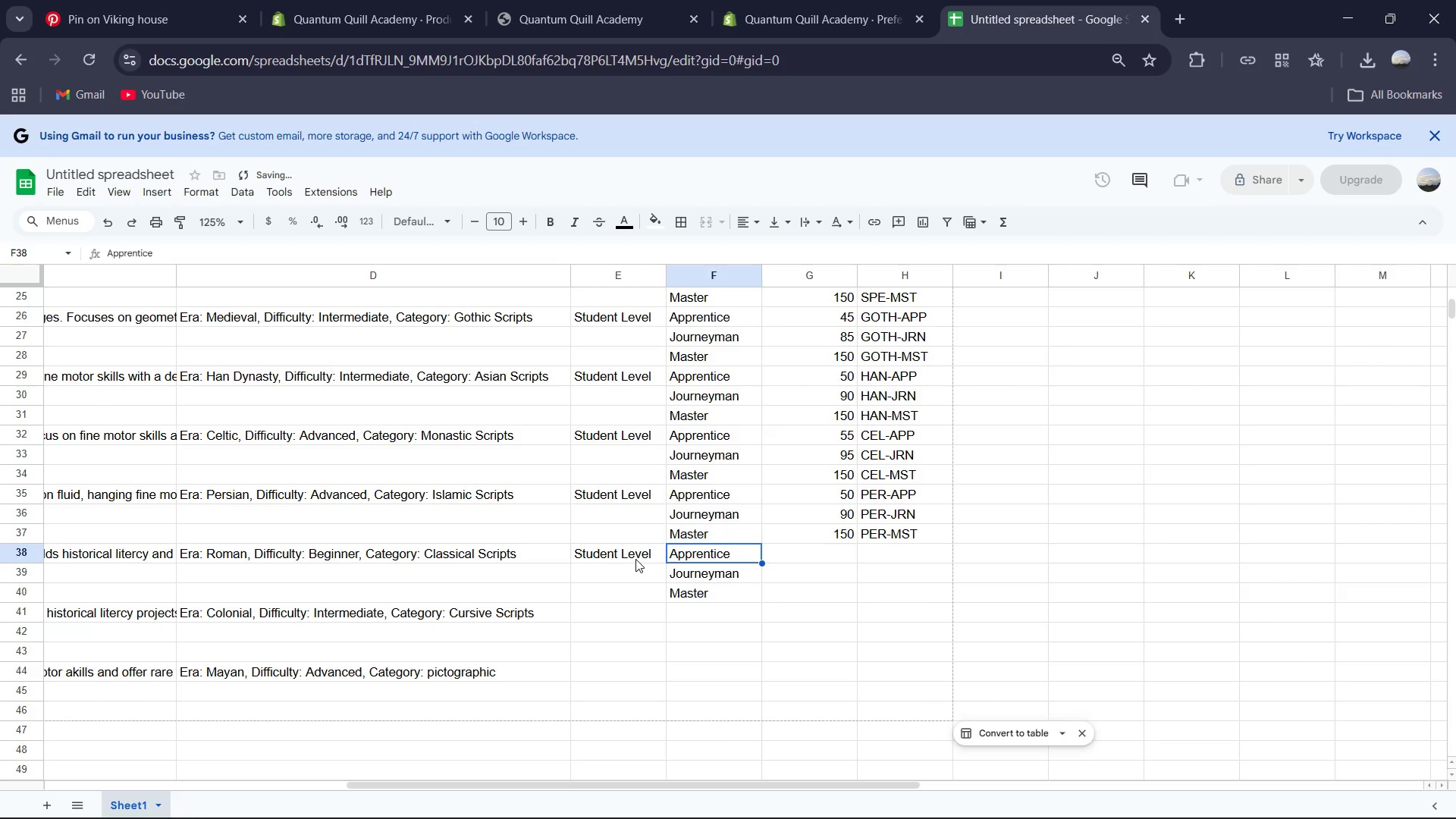 
key(ArrowRight)
 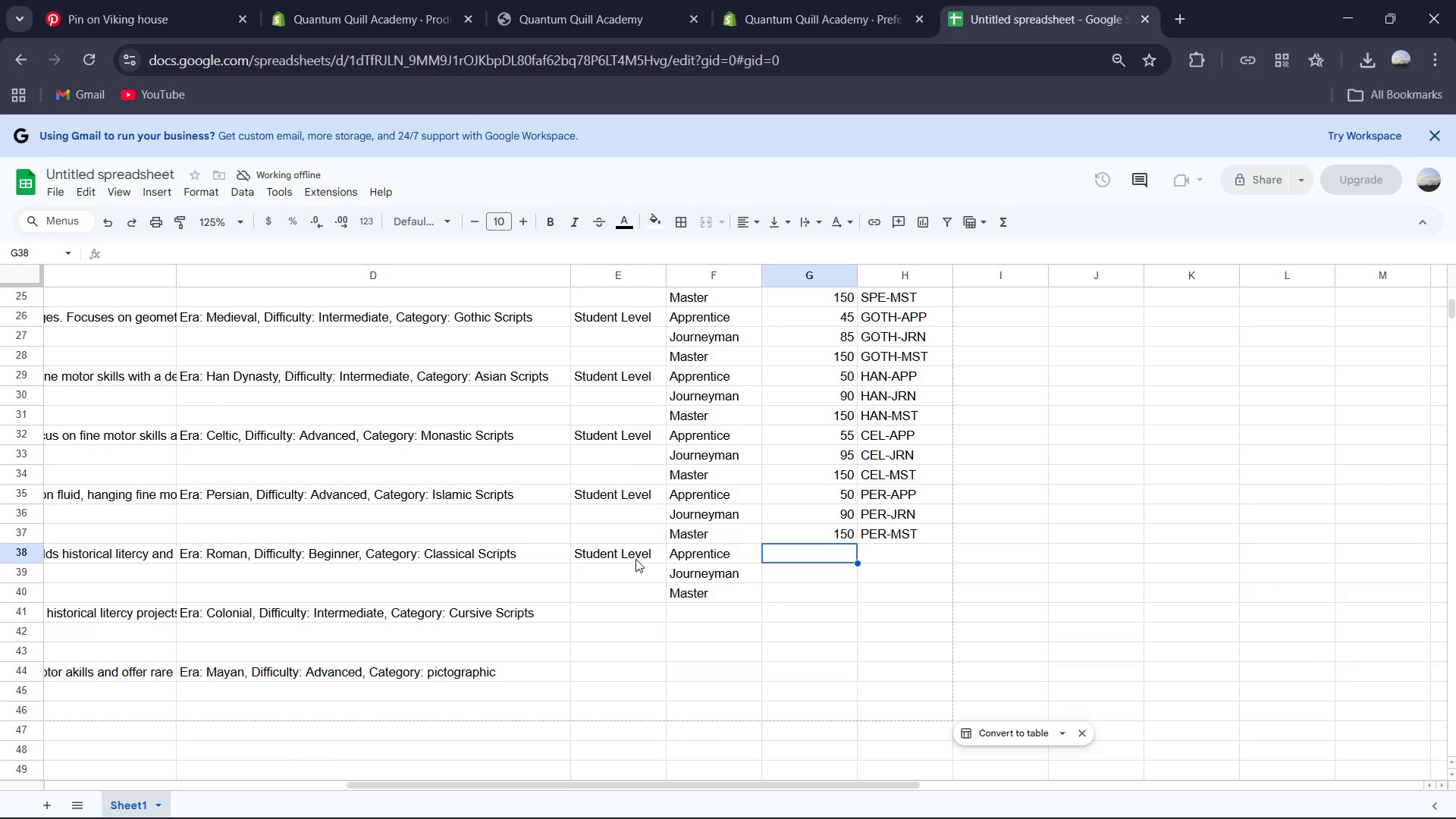 
wait(5.81)
 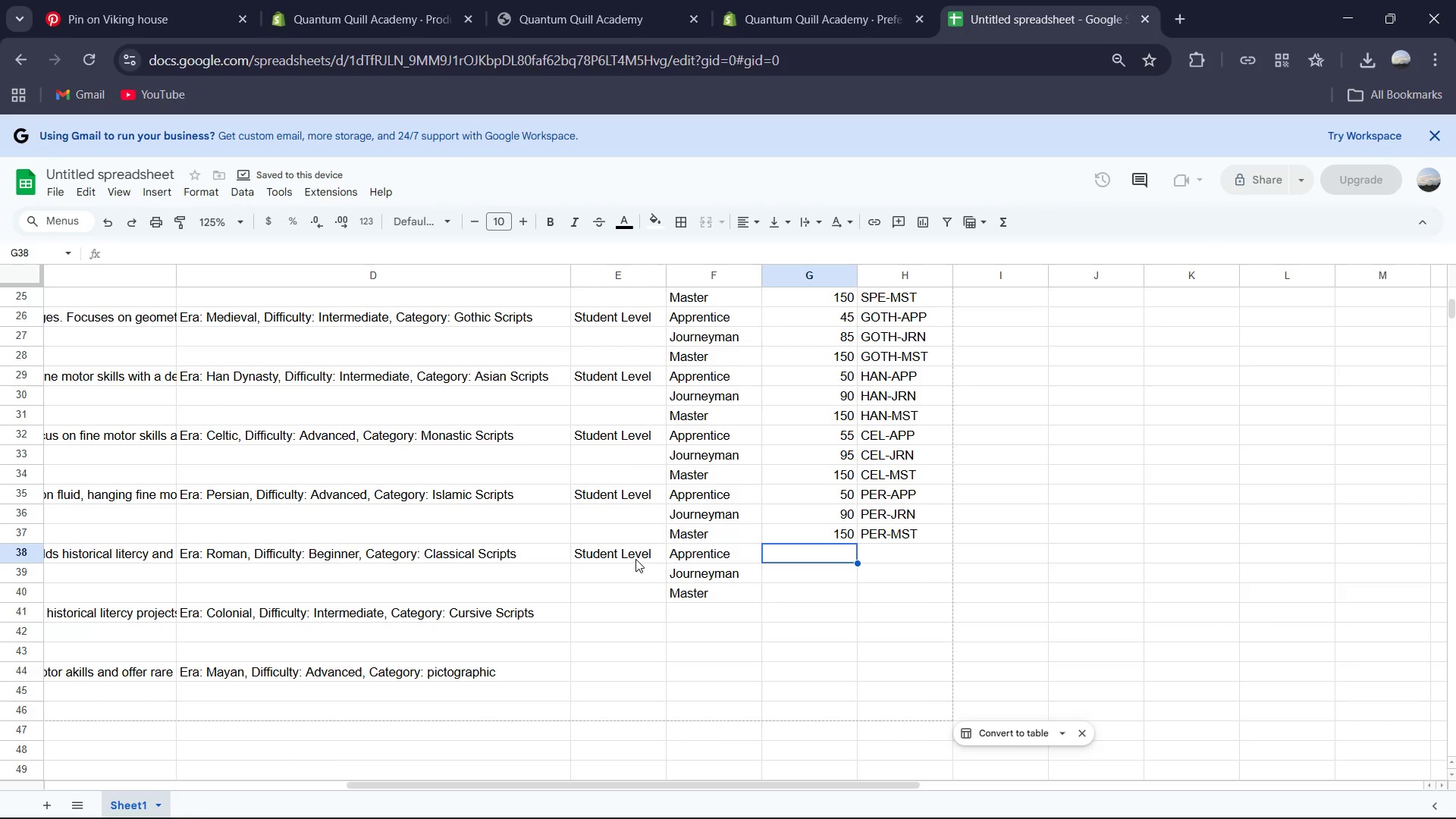 
key(Numpad4)
 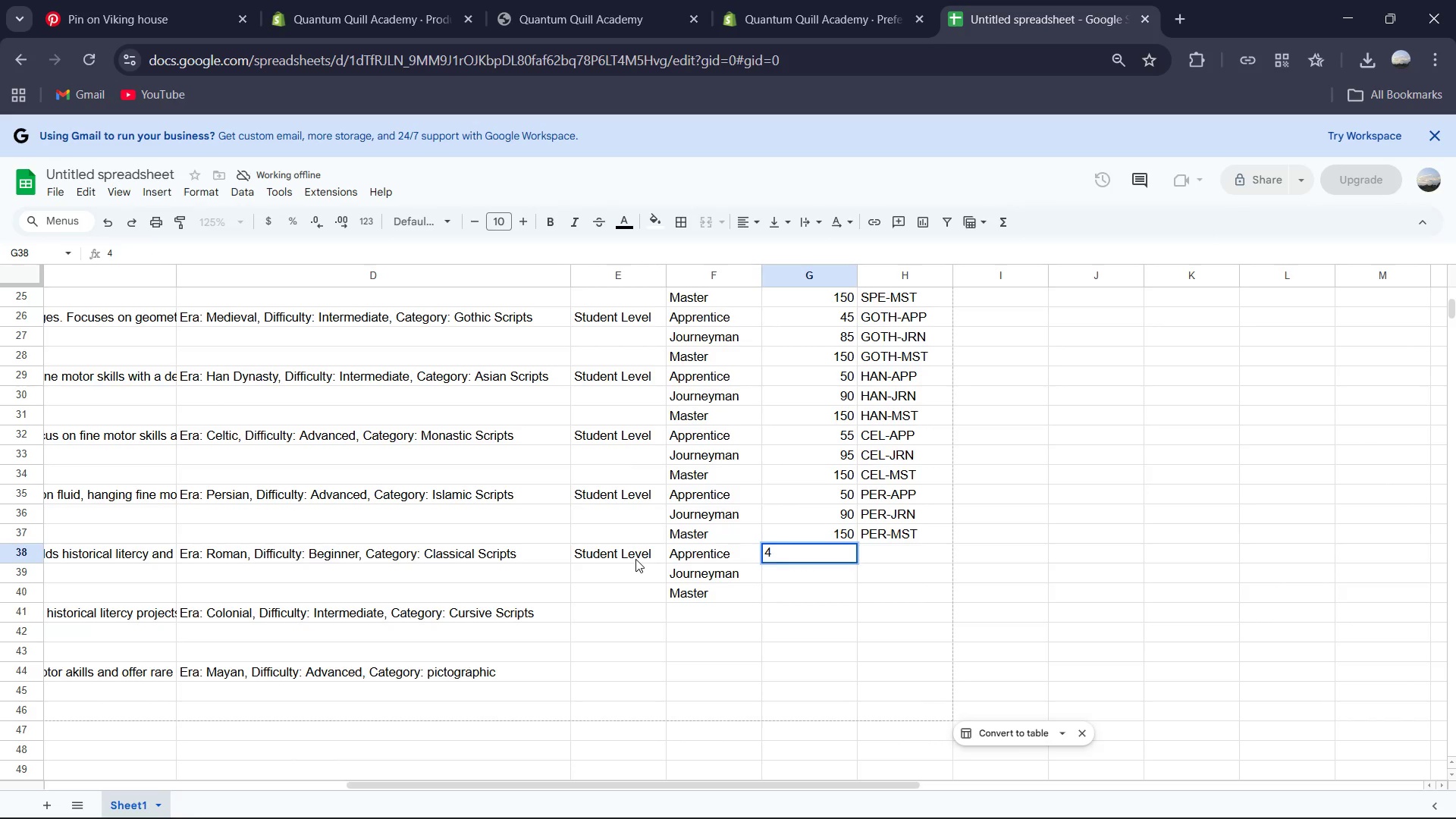 
key(Numpad0)
 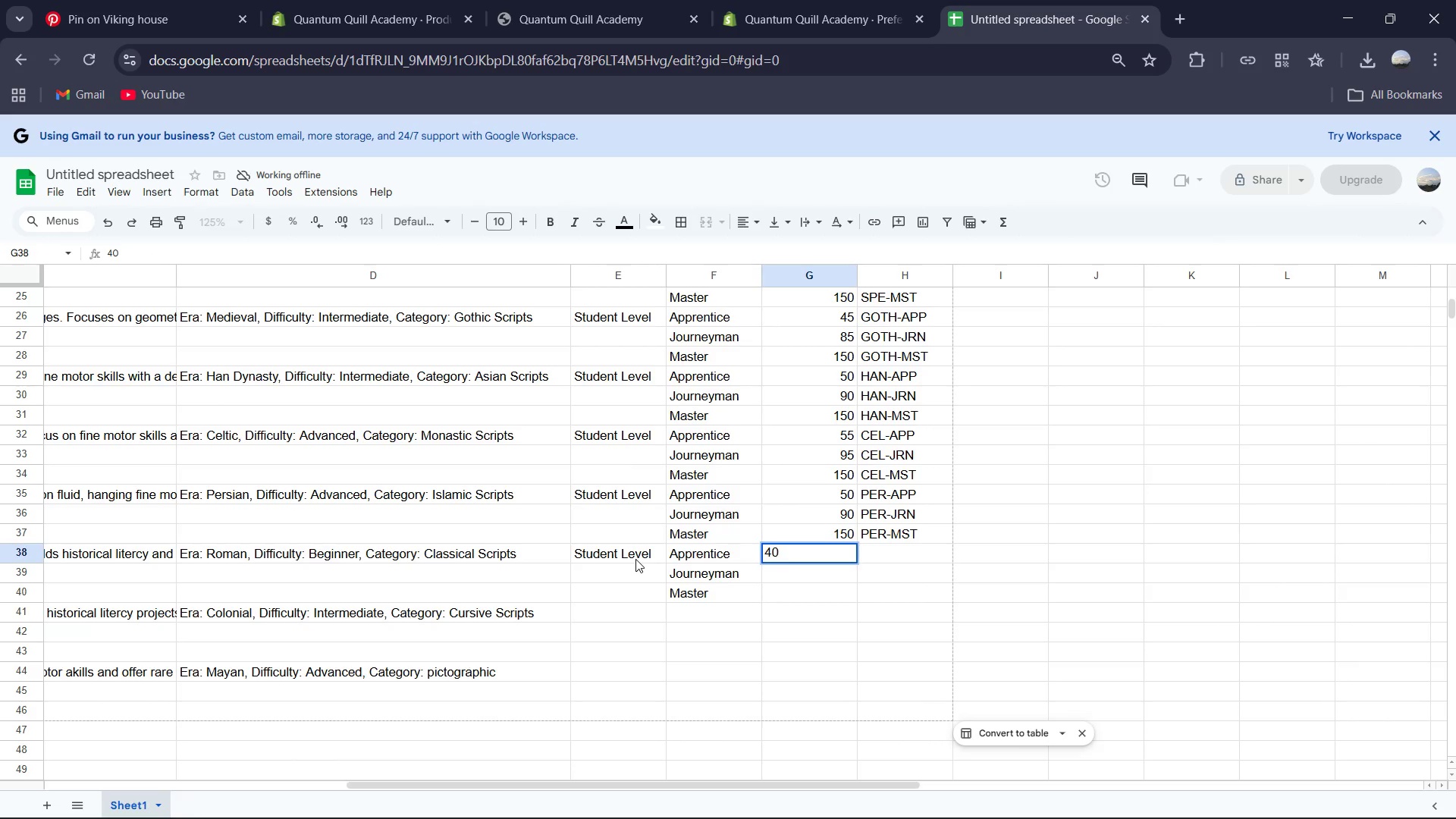 
key(ArrowDown)
 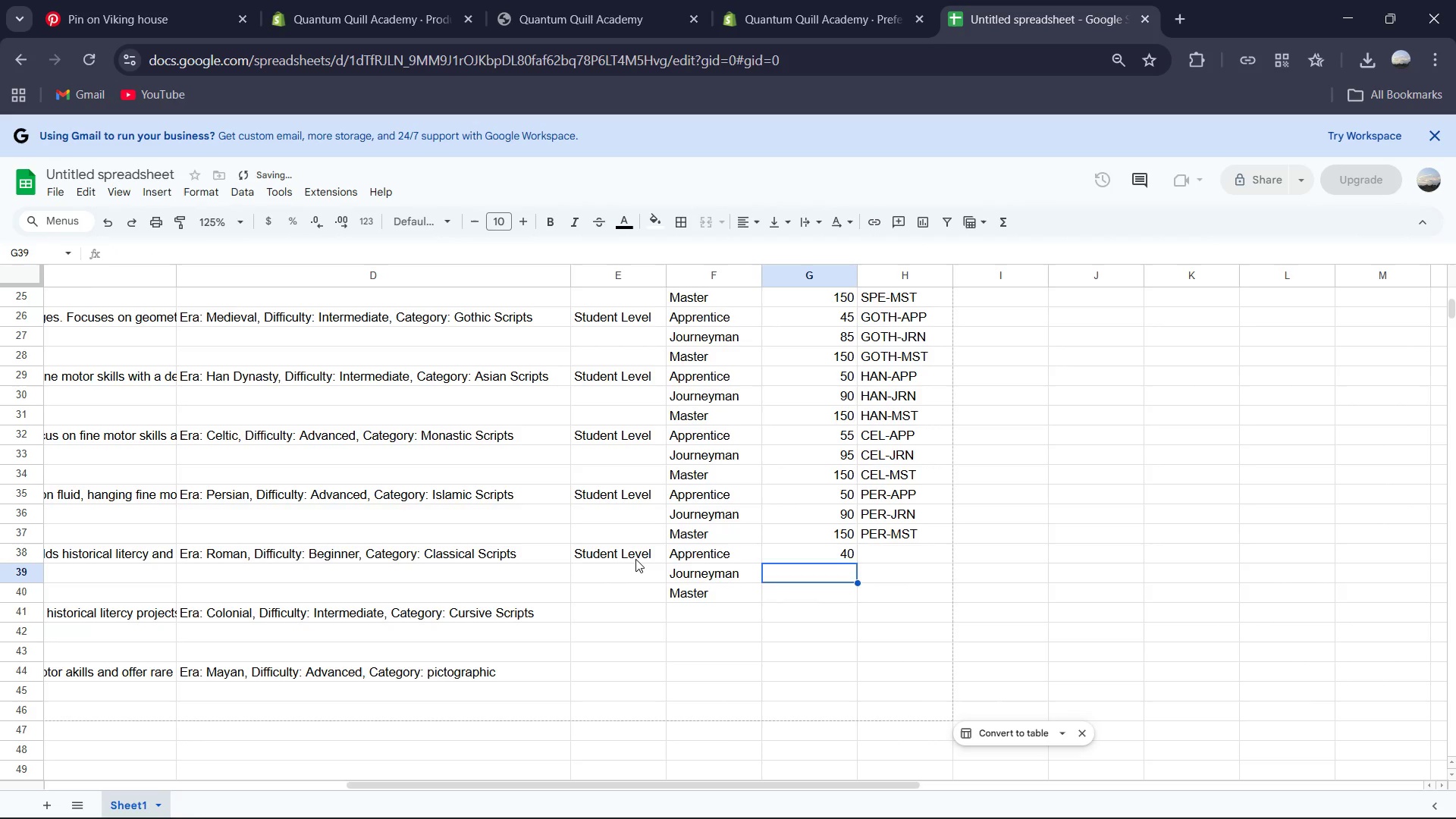 
key(Numpad5)
 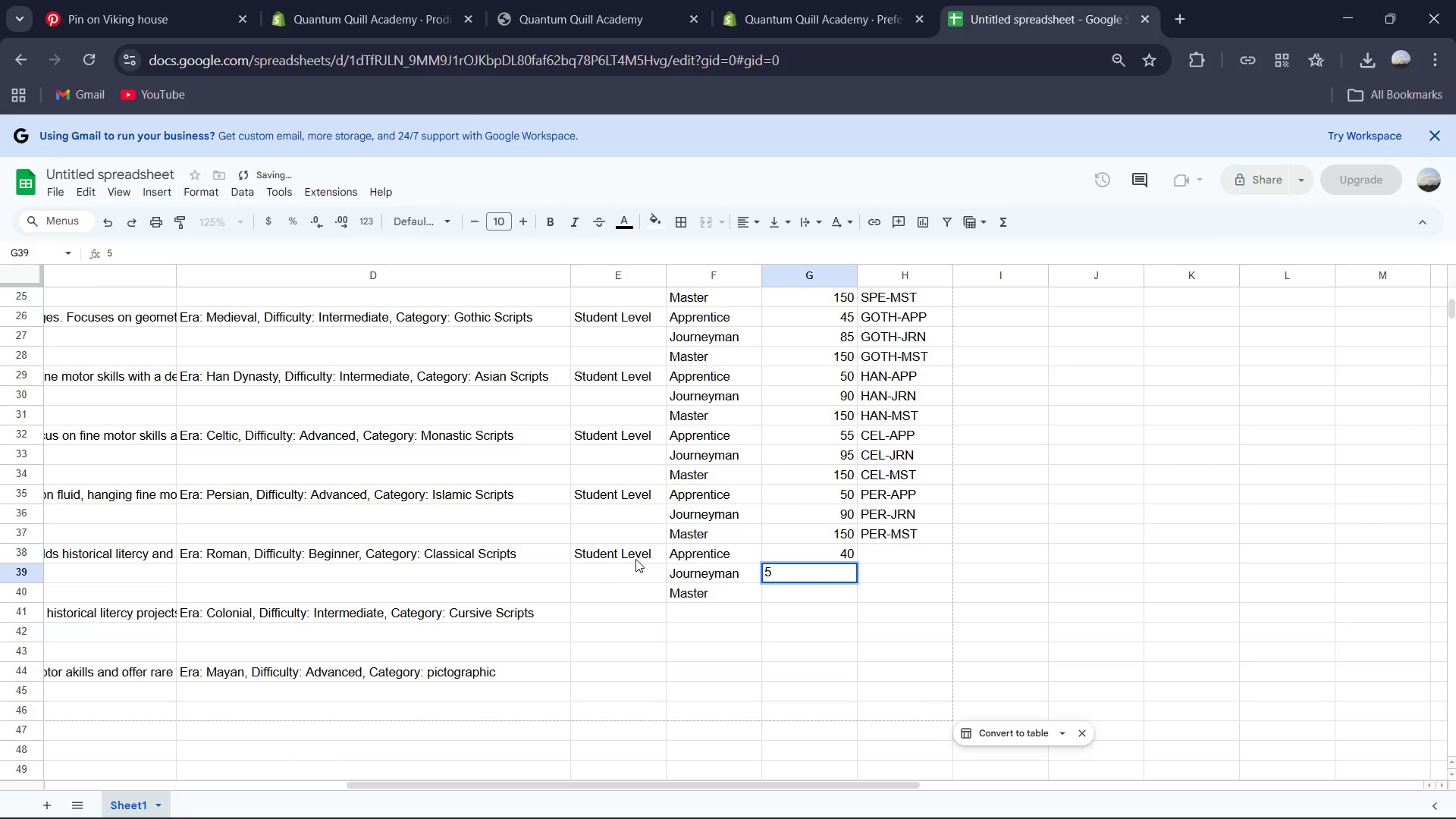 
key(Backspace)
 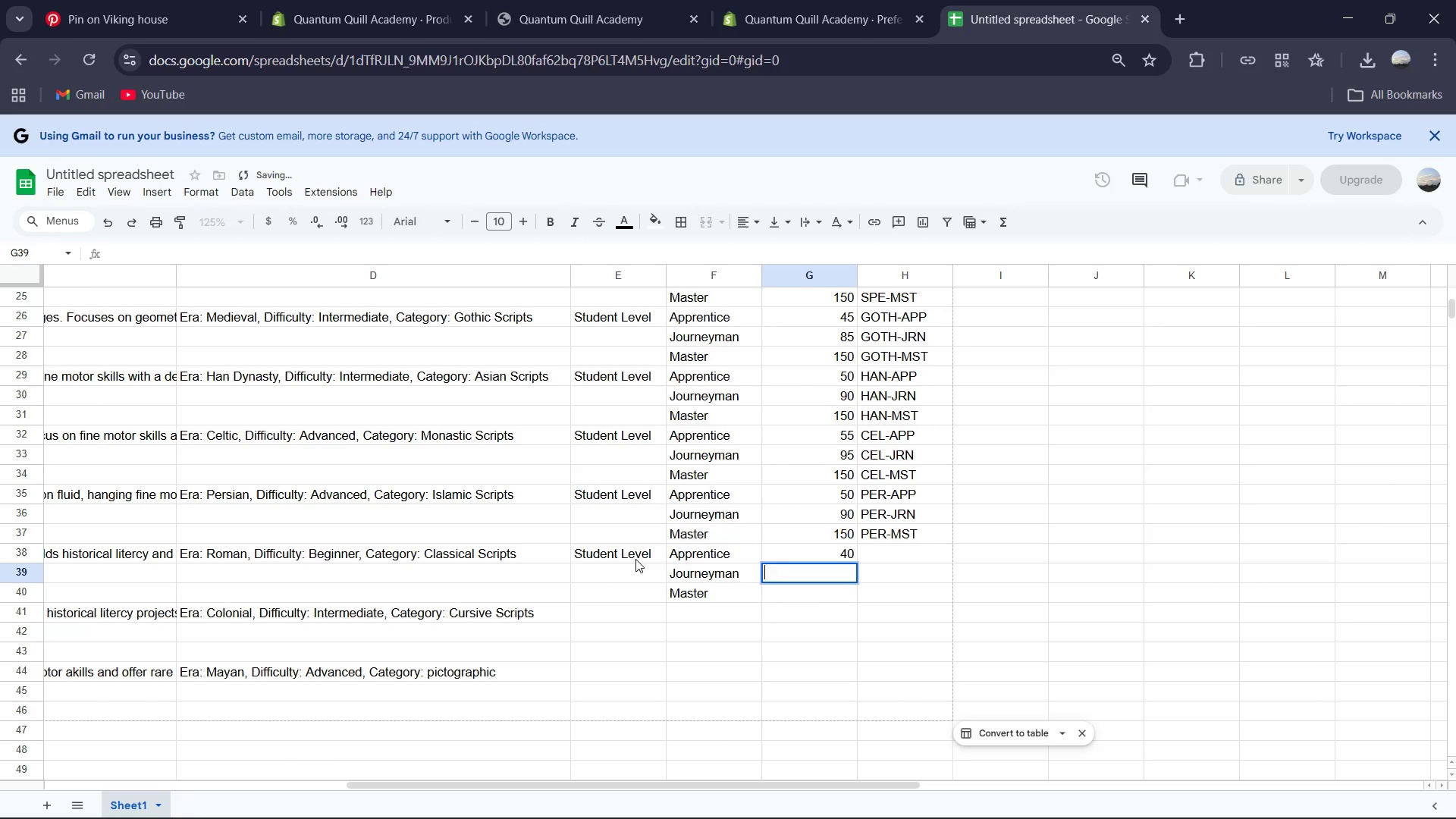 
key(Numpad8)
 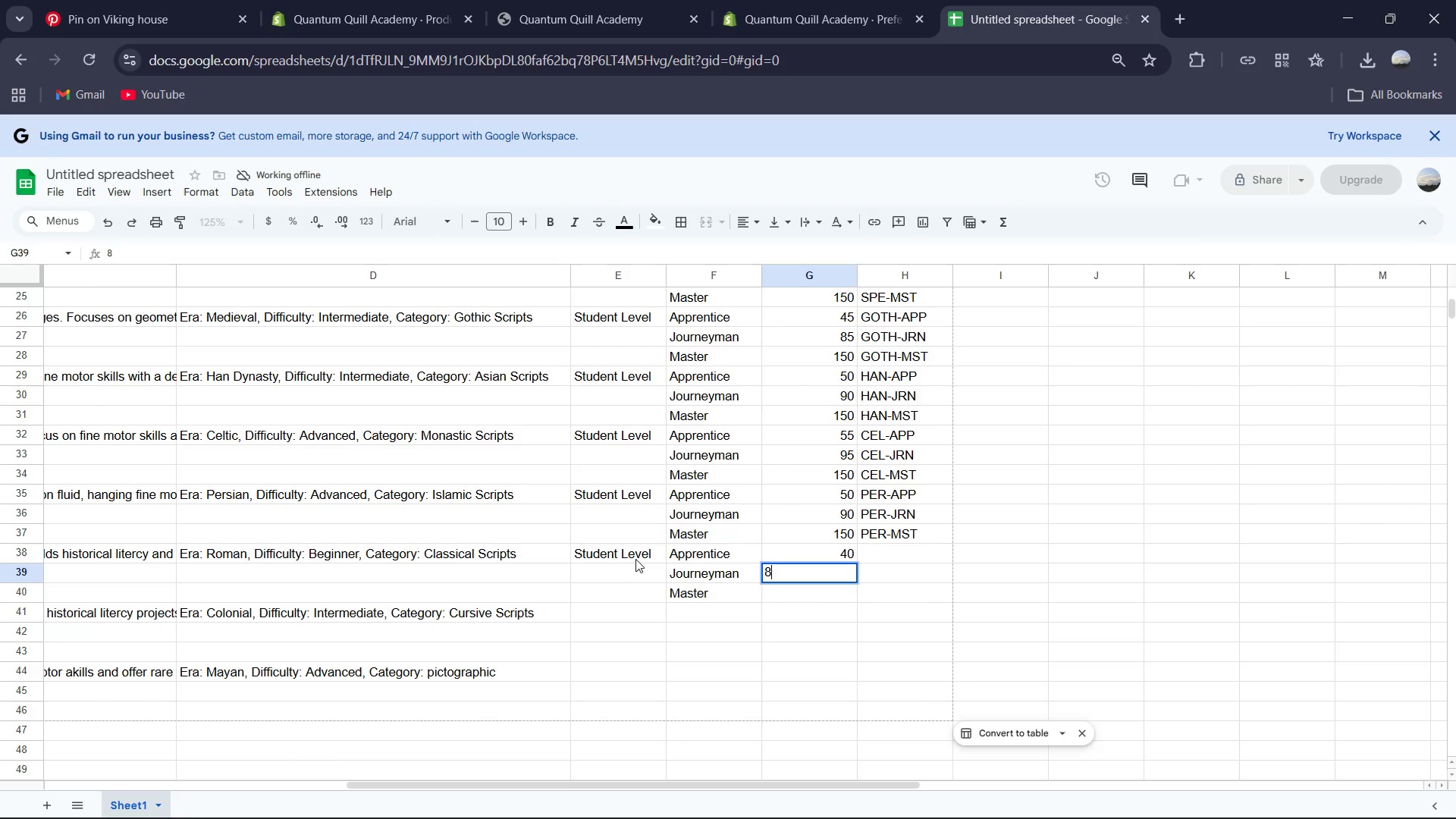 
key(Numpad0)
 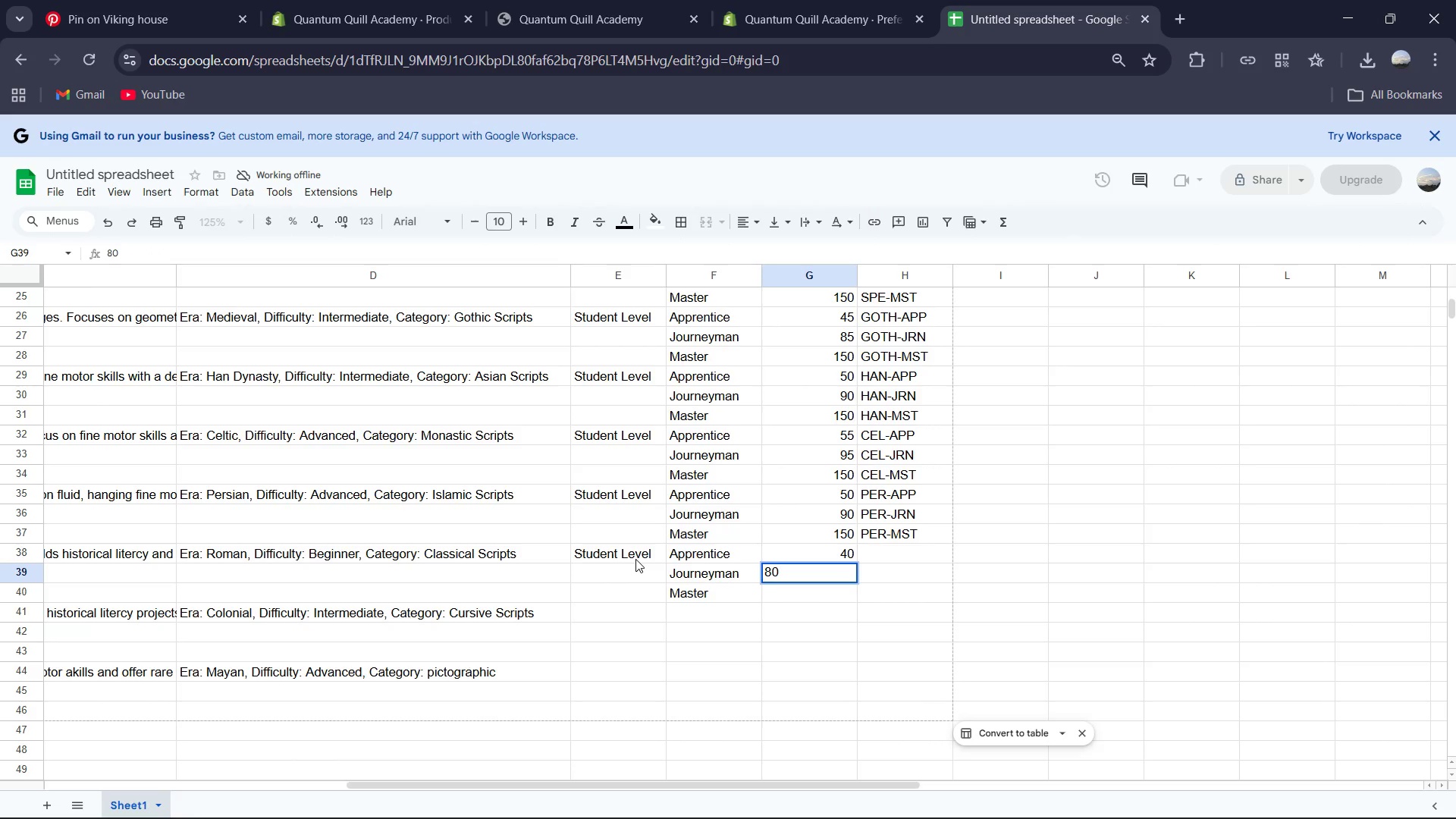 
key(ArrowDown)
 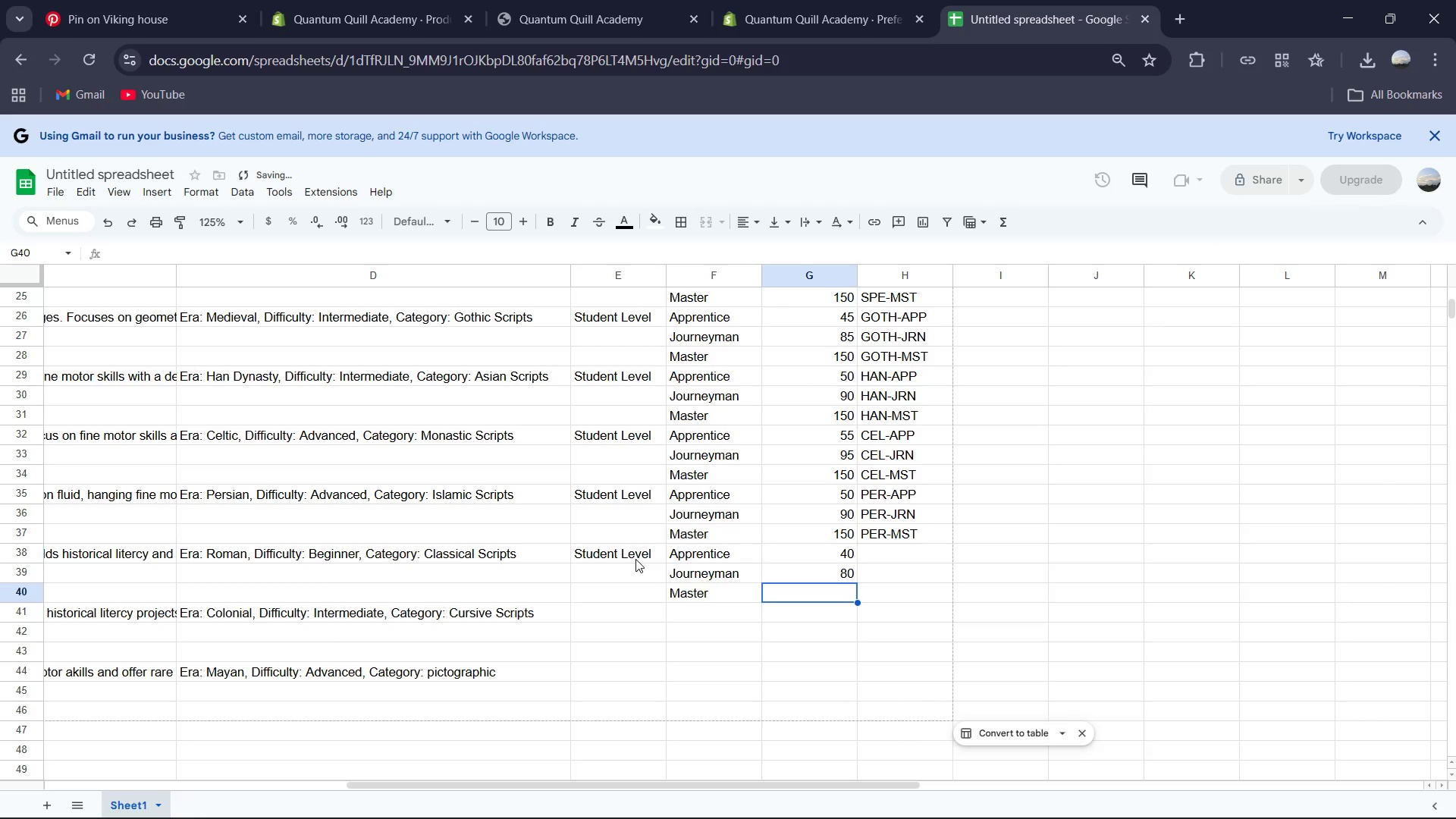 
key(Numpad1)
 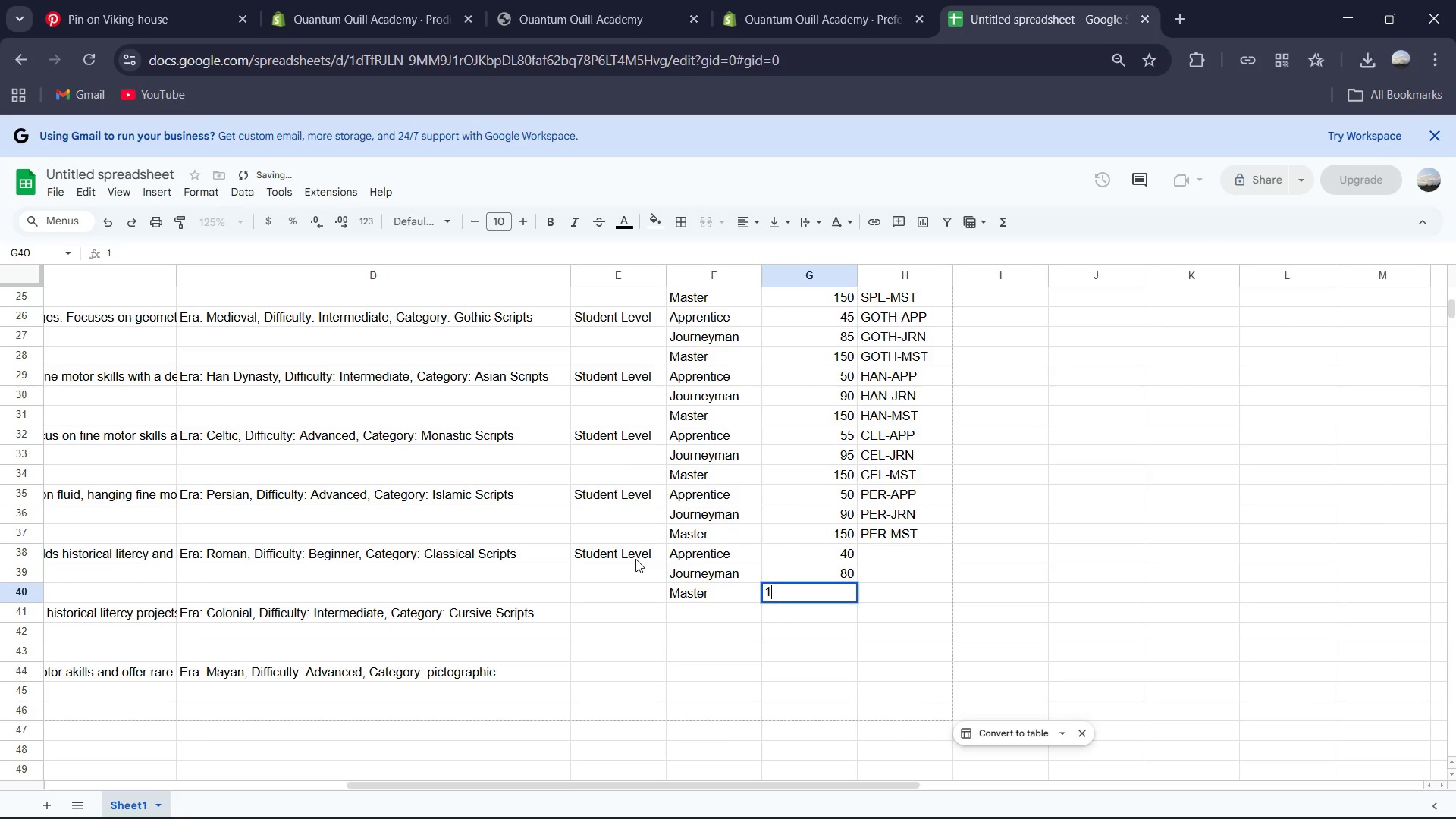 
key(Numpad5)
 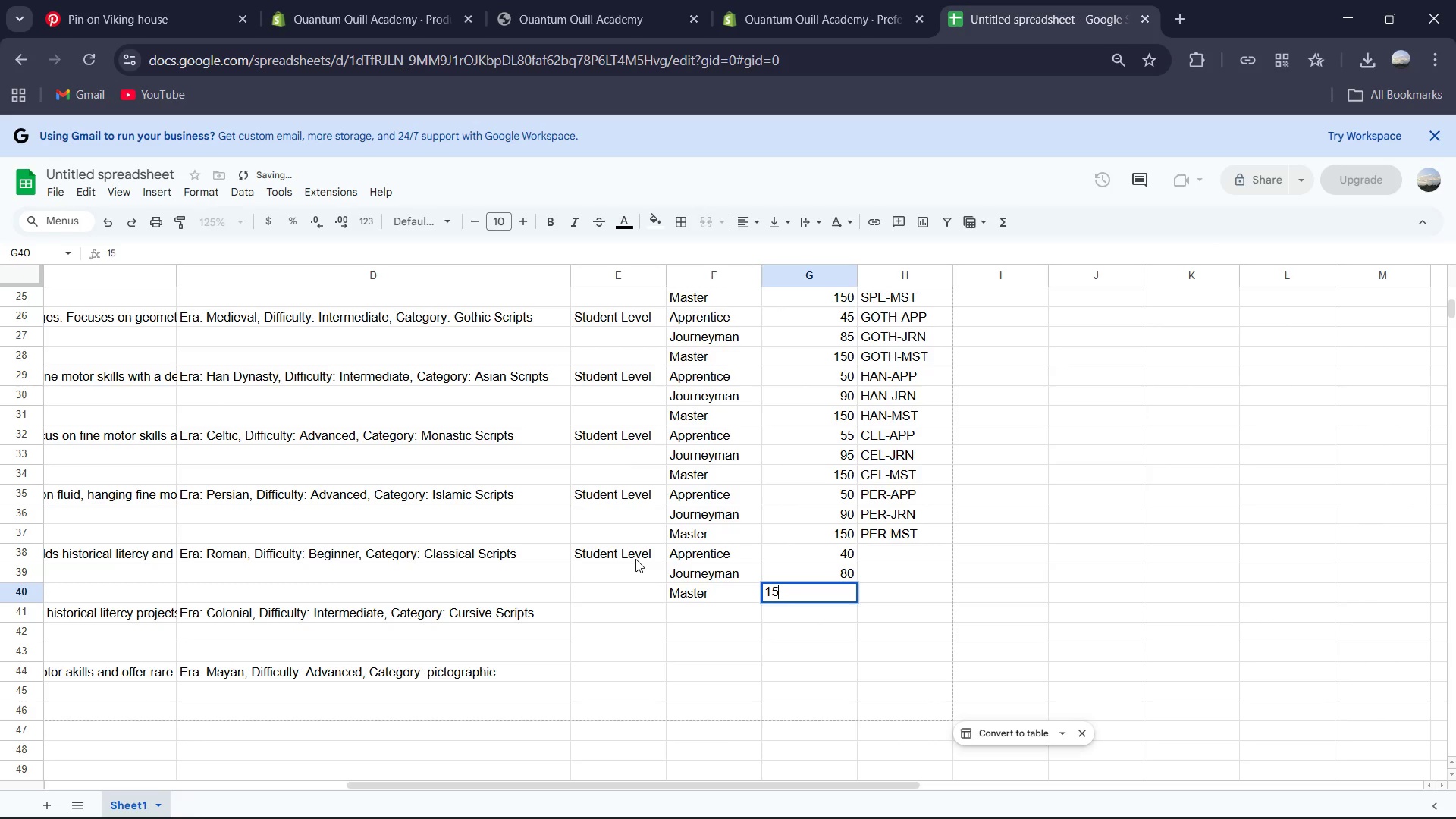 
key(Numpad0)
 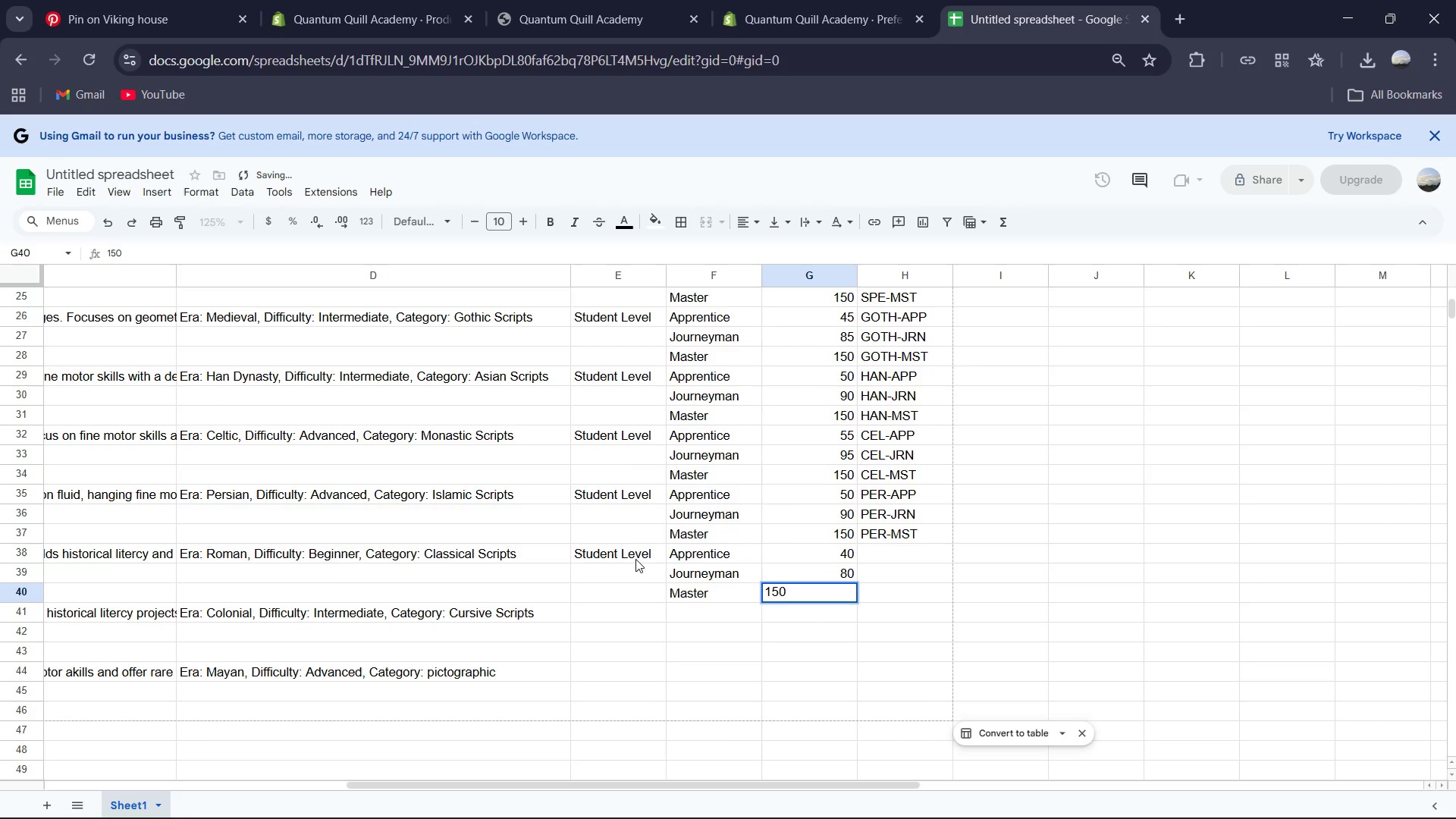 
key(ArrowUp)
 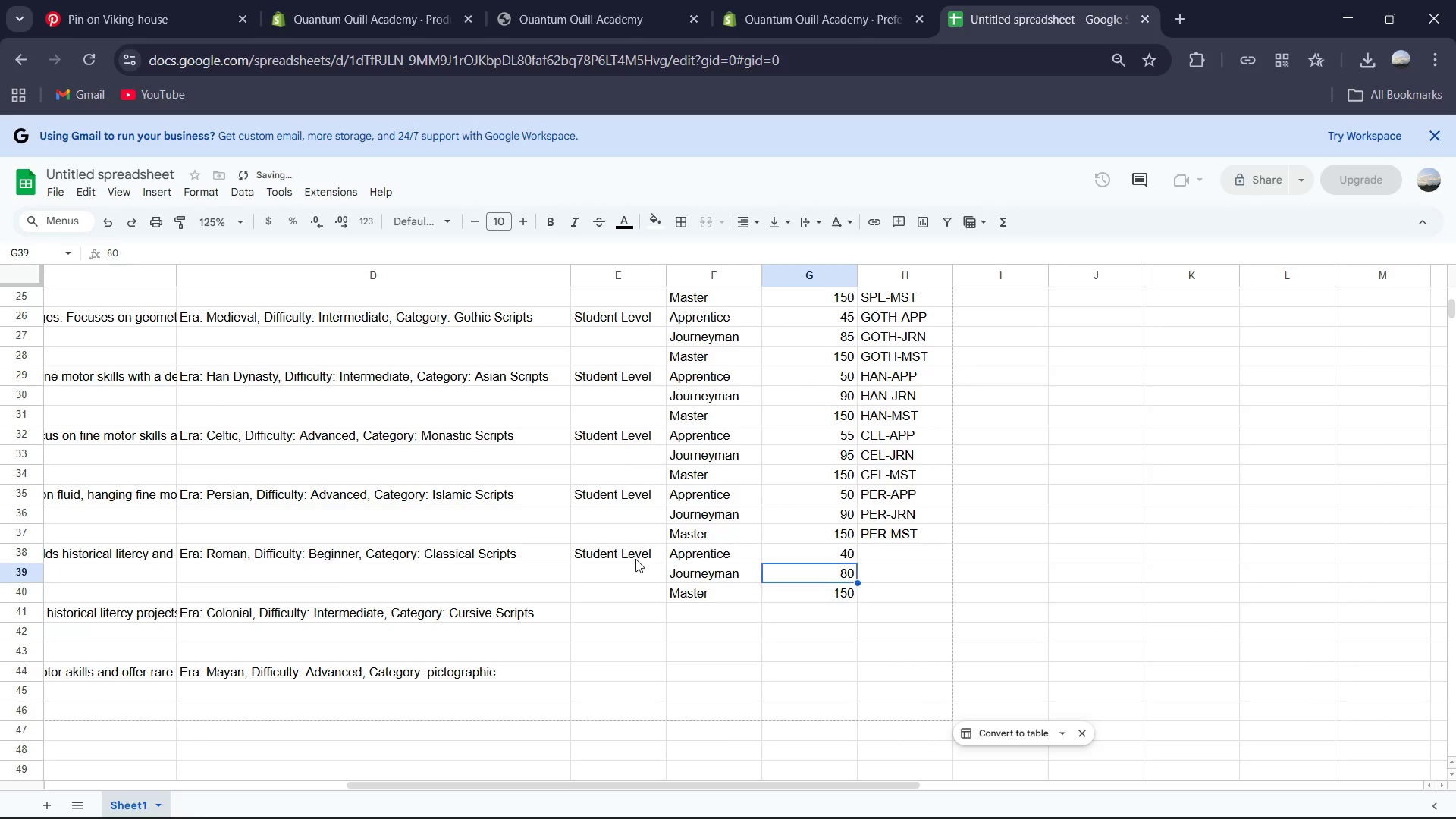 
key(ArrowUp)
 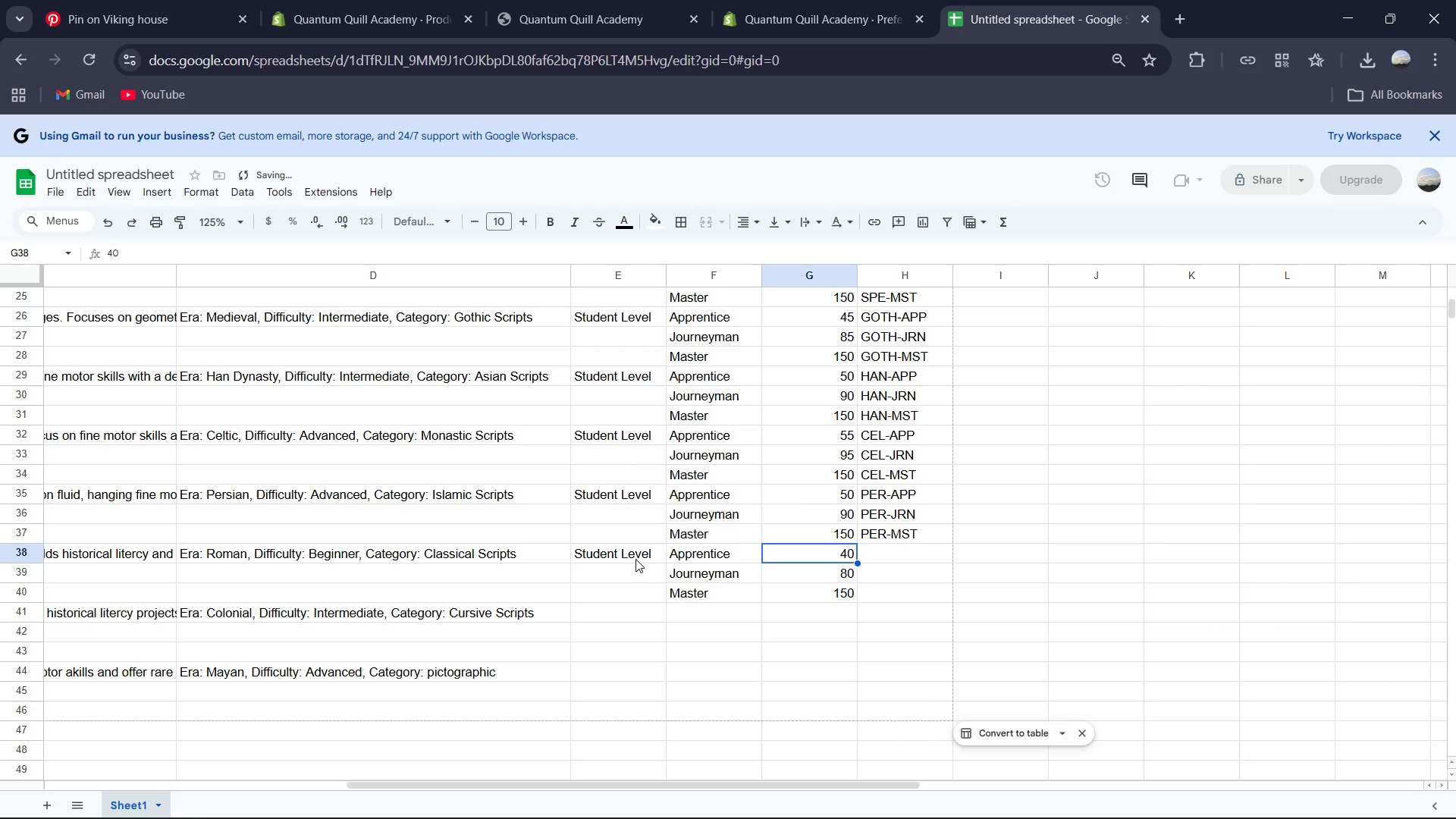 
key(ArrowRight)
 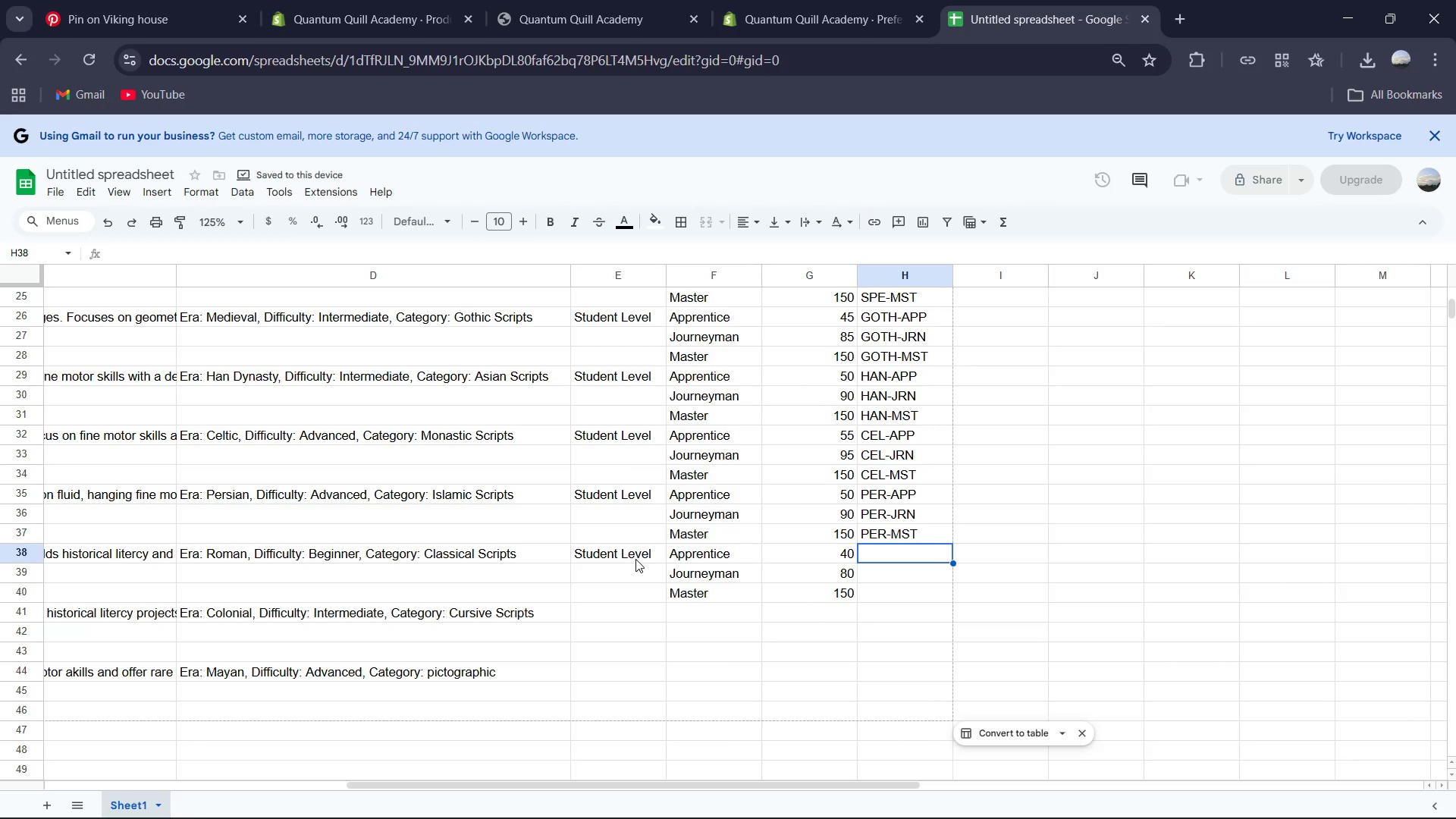 
type(Rom)
key(Backspace)
key(Backspace)
type(OM-APP)
 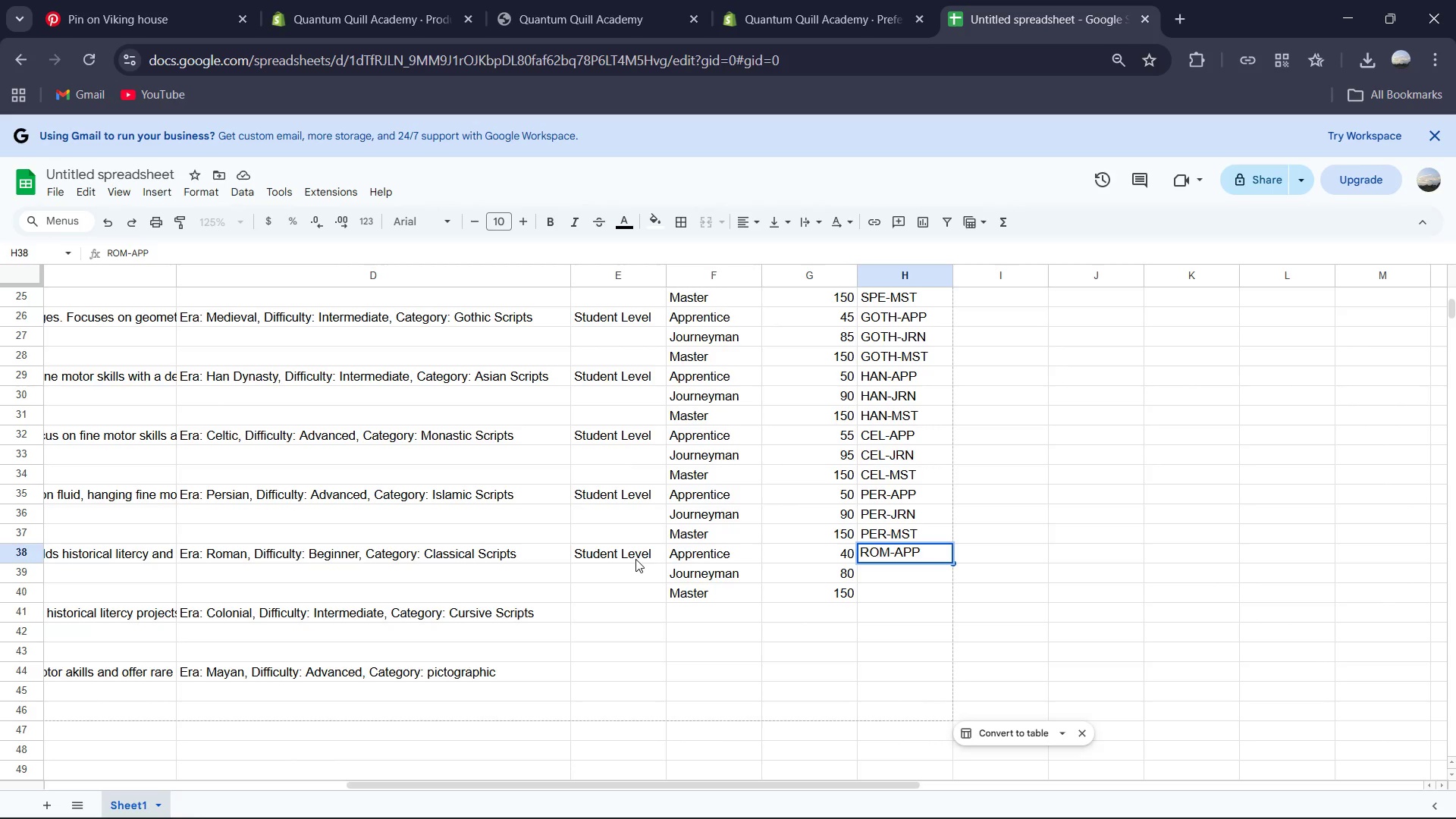 
key(ArrowDown)
 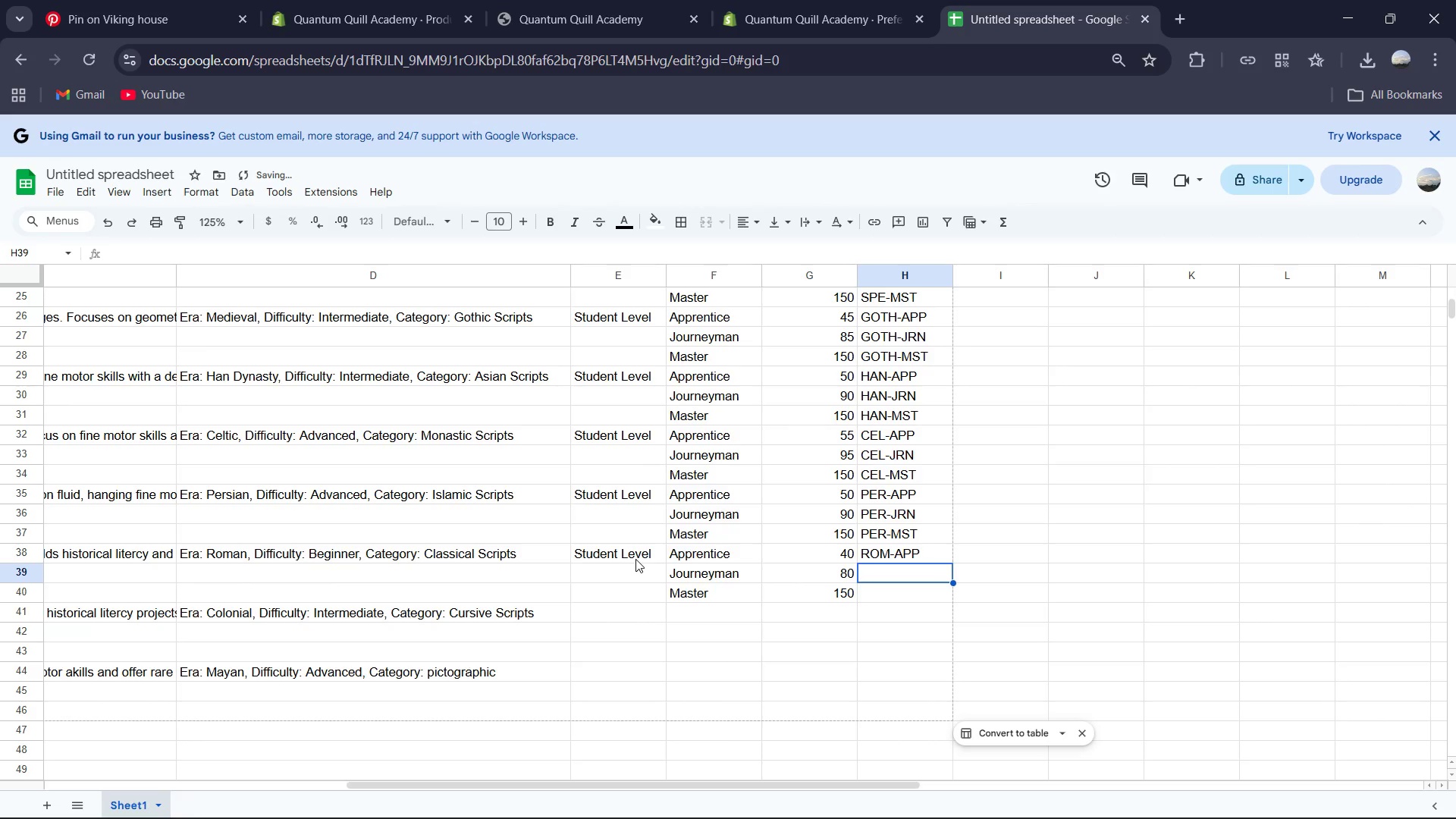 
type(ROM-JRN)
 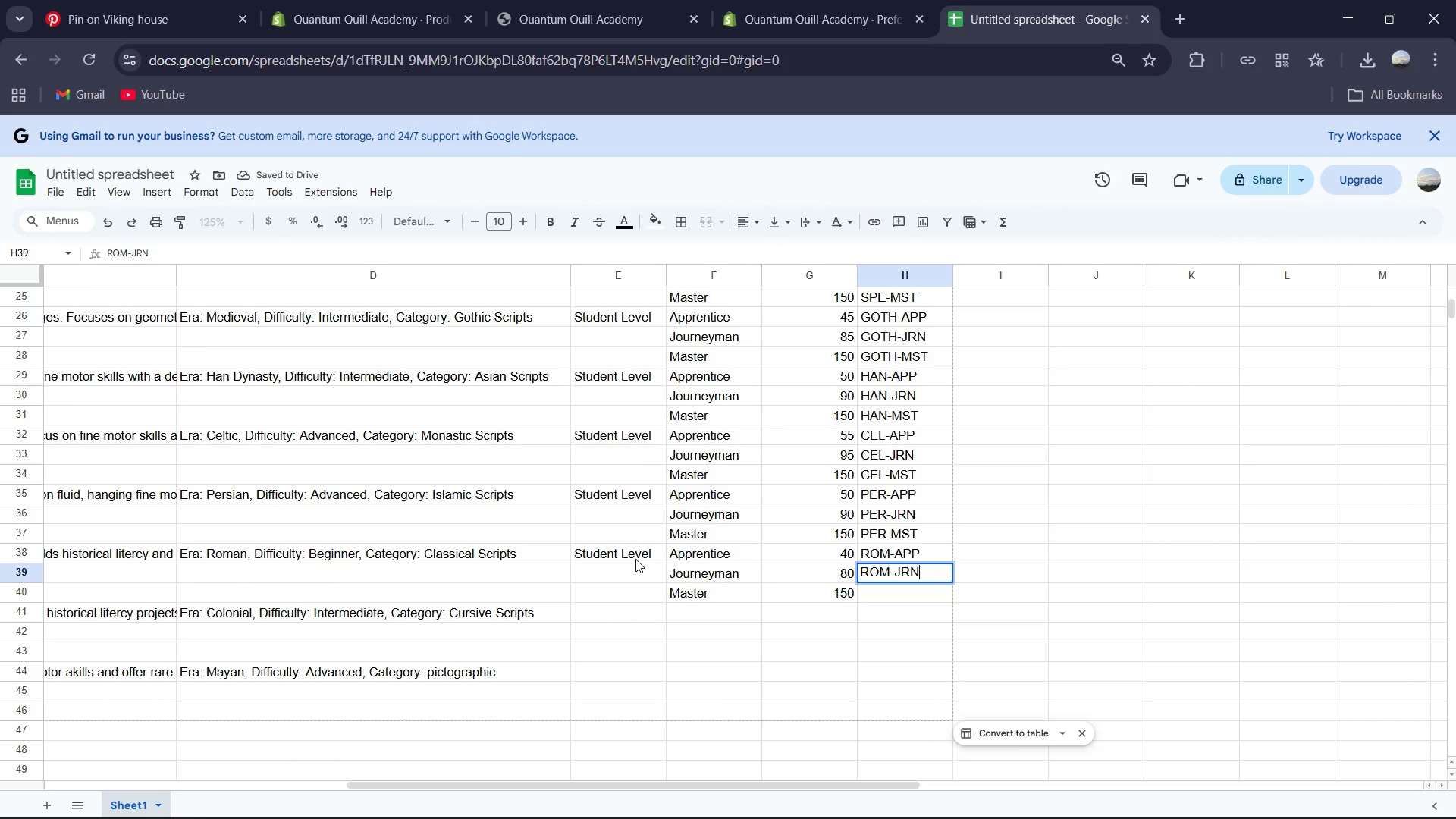 
key(Enter)
 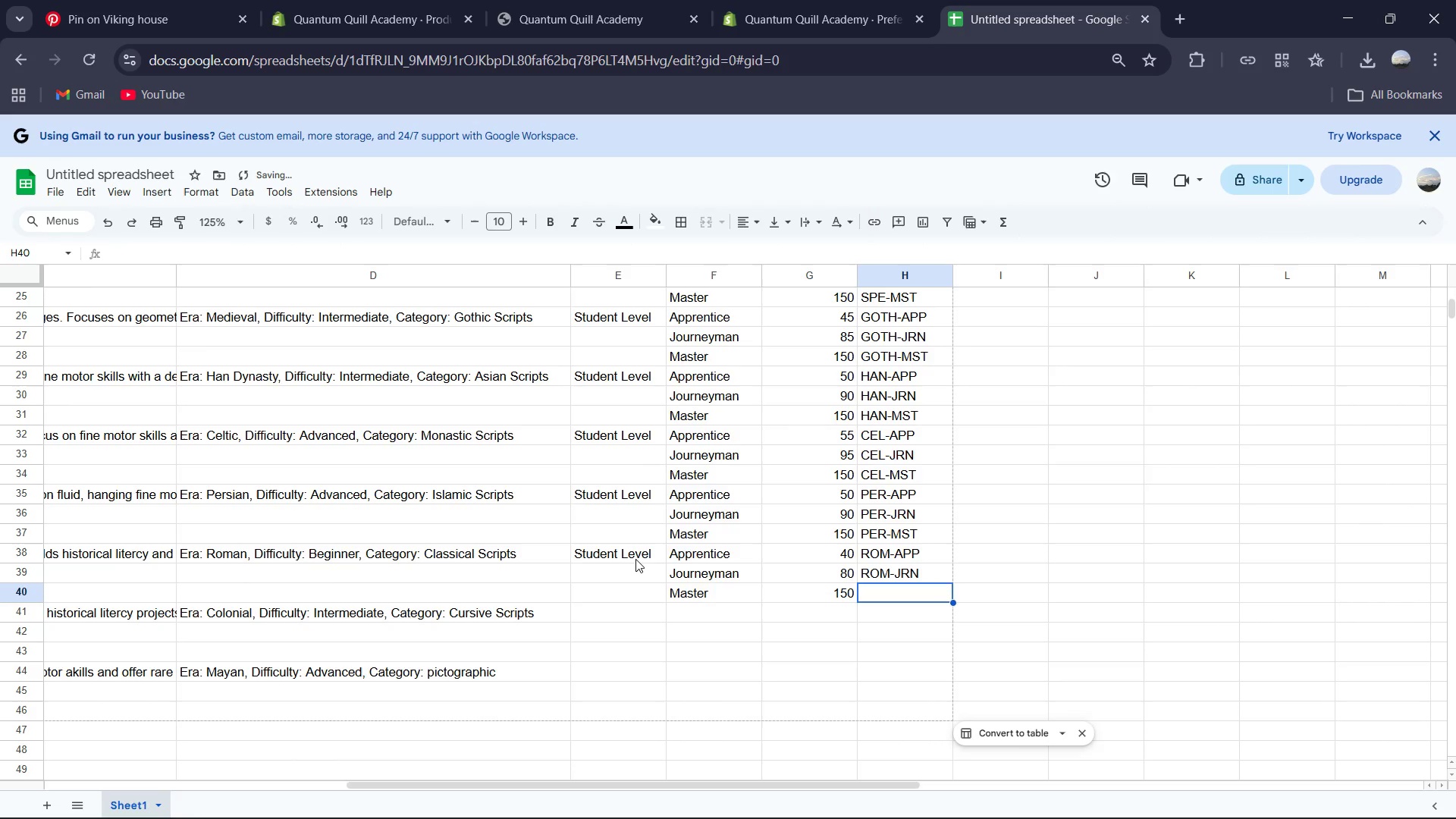 
type(ROM-MST)
 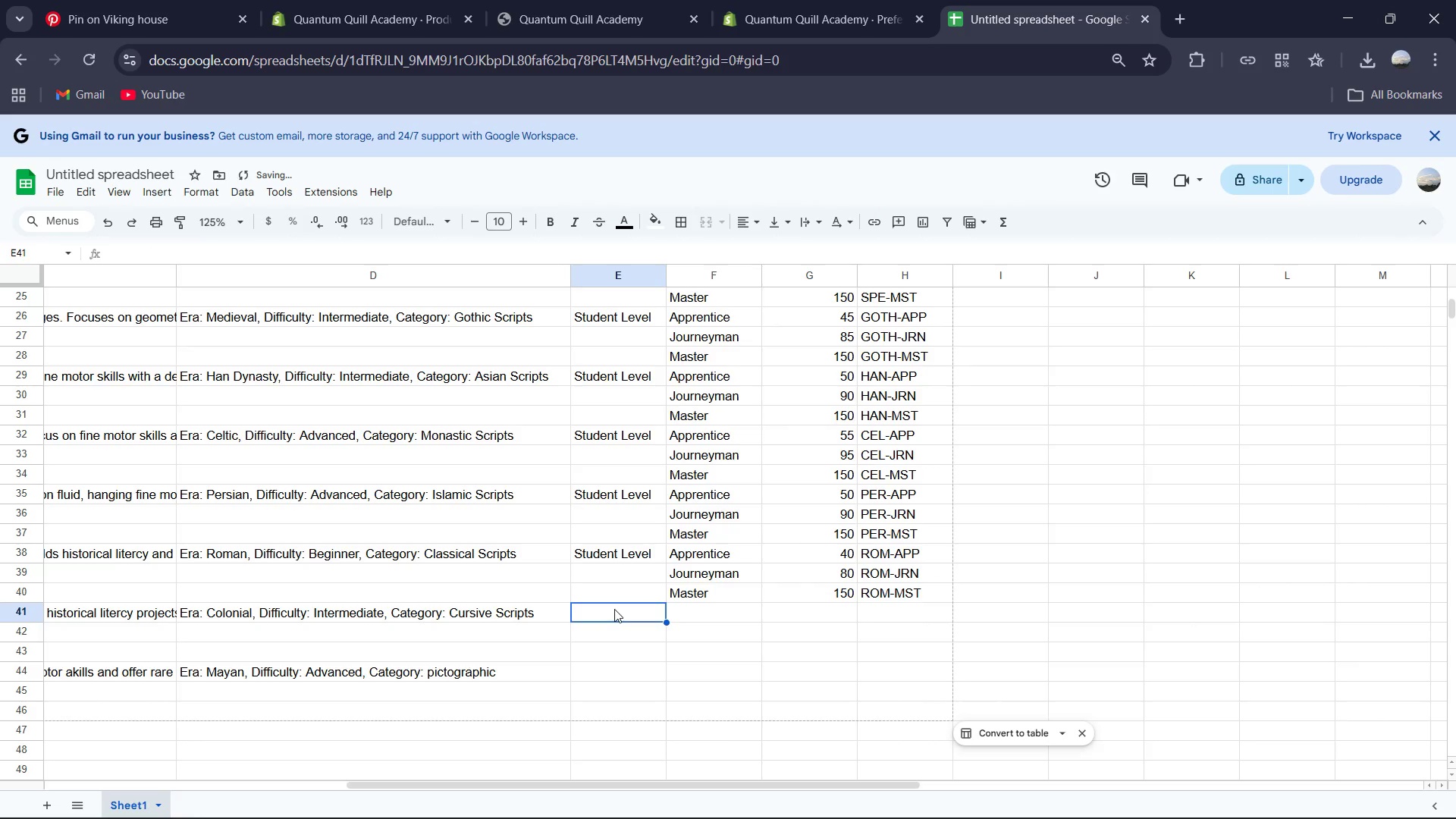 
type(Student Level )
 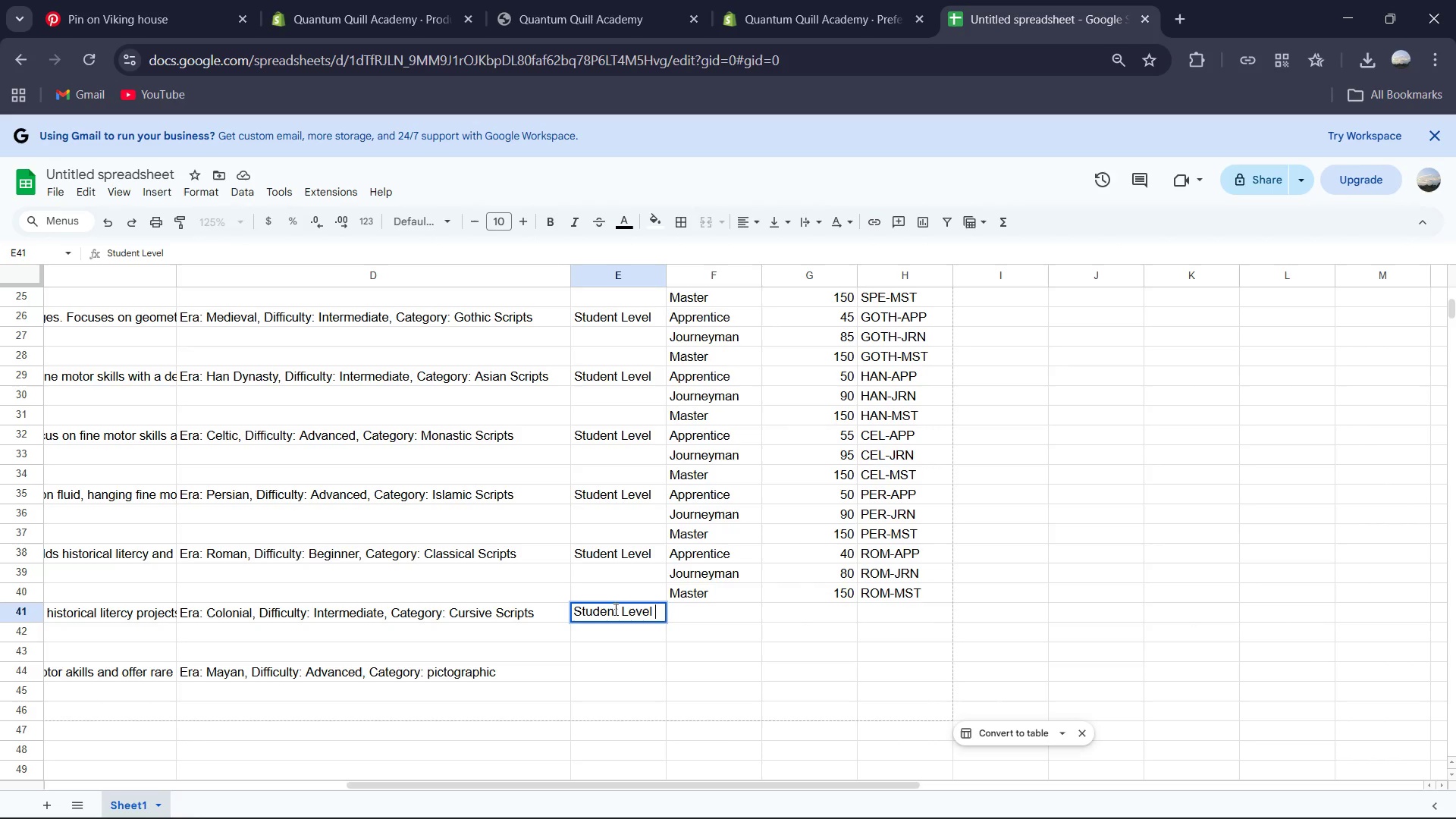 
key(ArrowRight)
 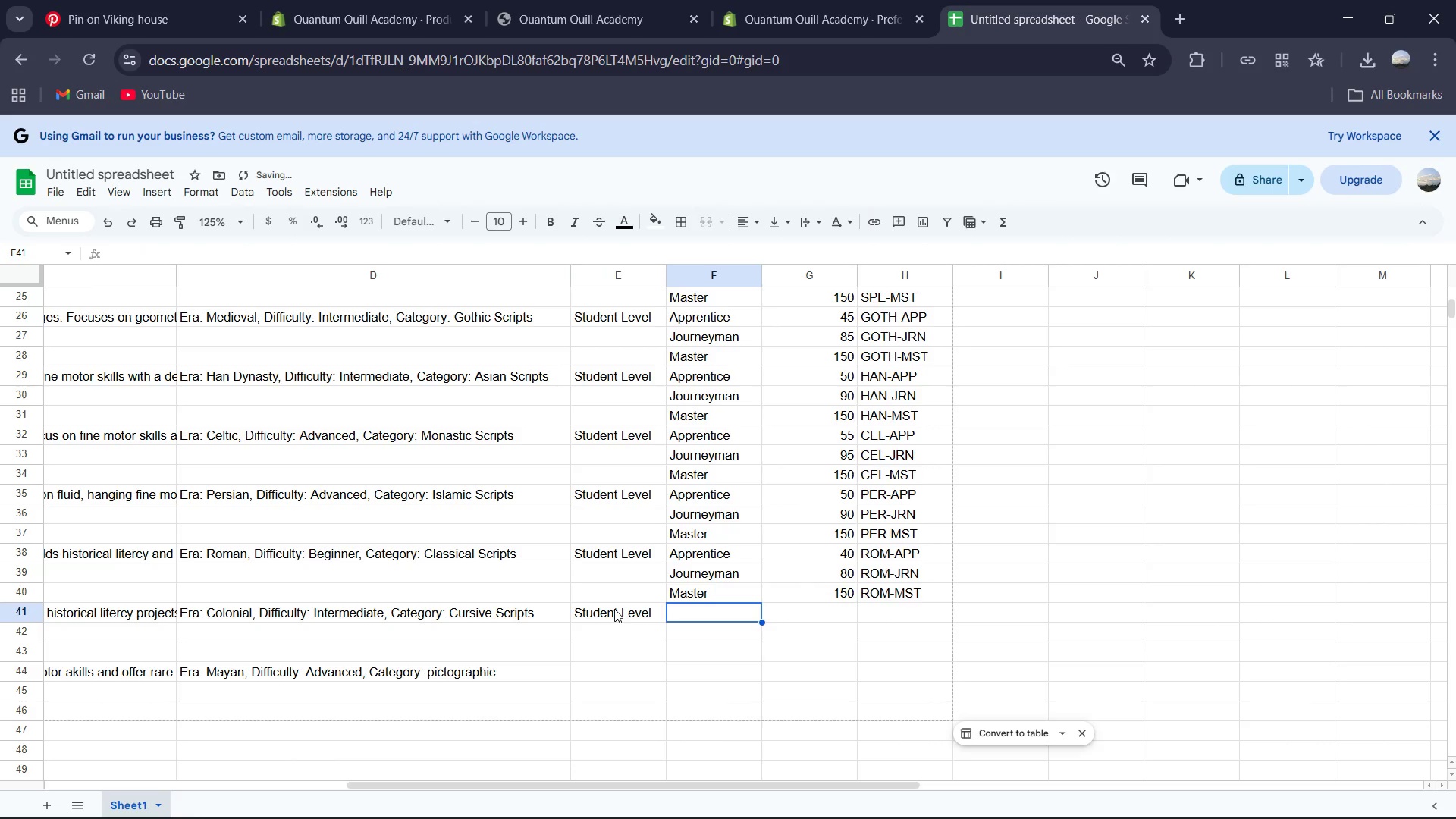 
key(Shift+ShiftRight)
 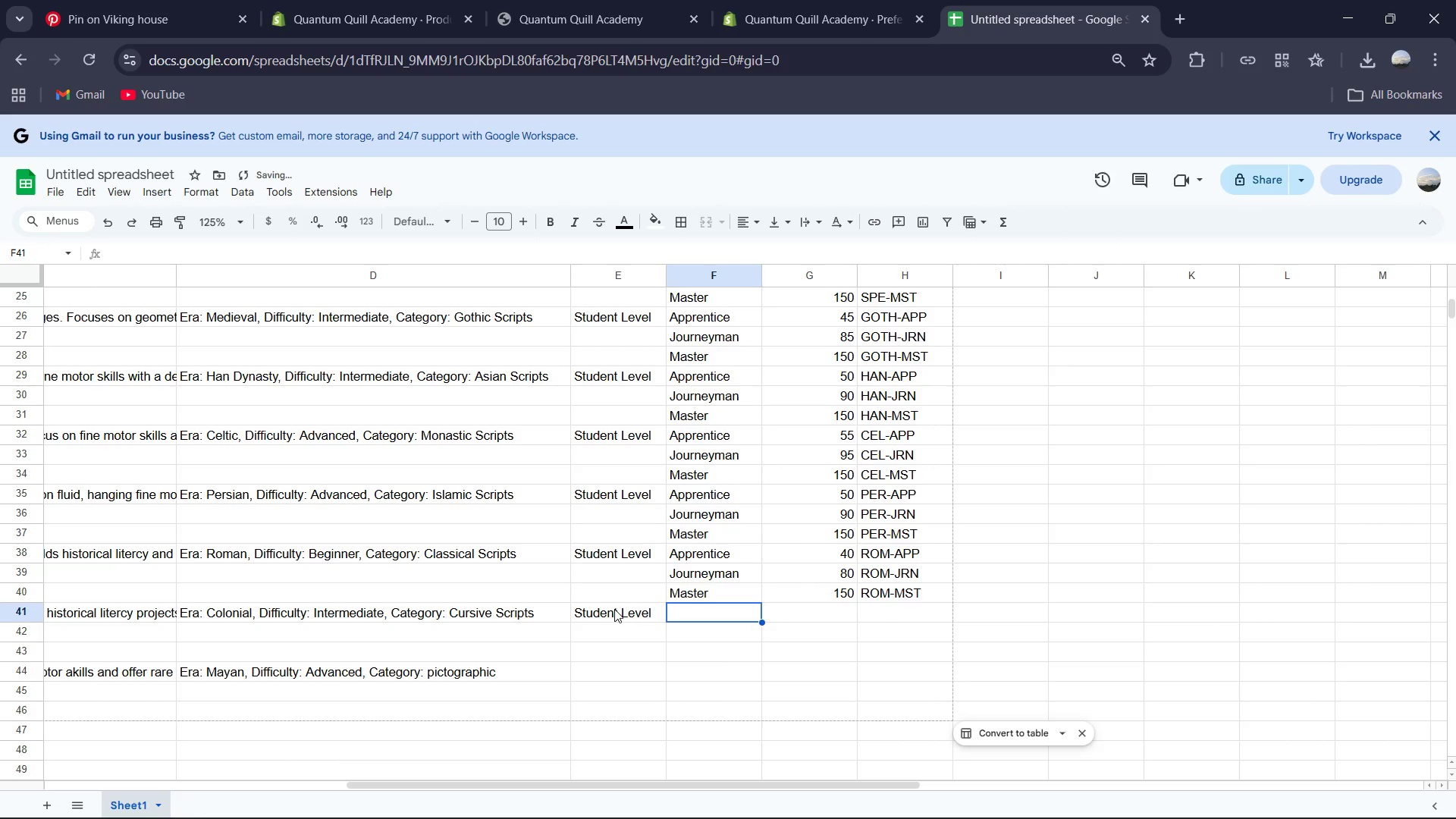 
key(Shift+ShiftRight)
 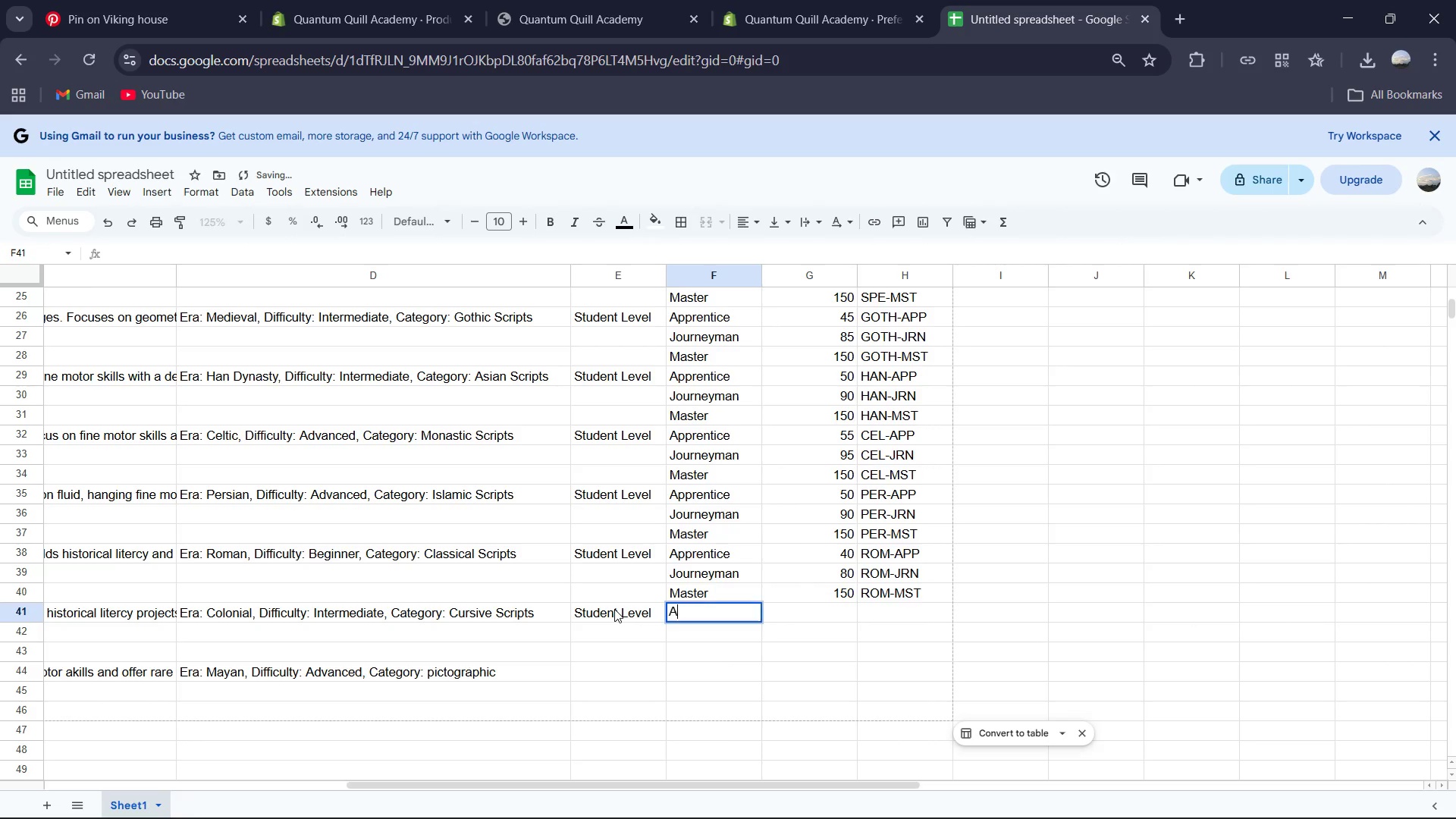 
key(Shift+A)
 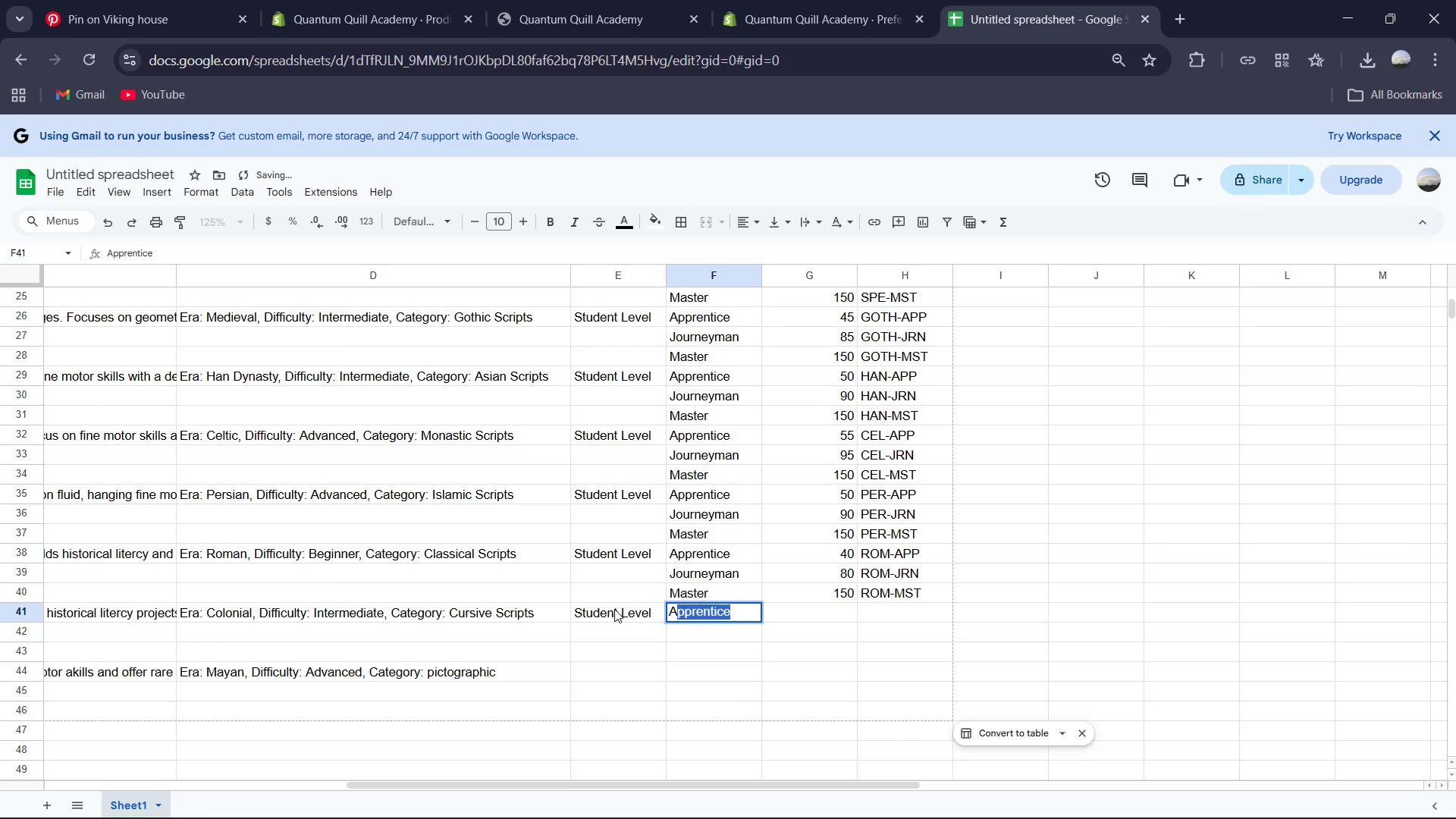 
key(Tab)
 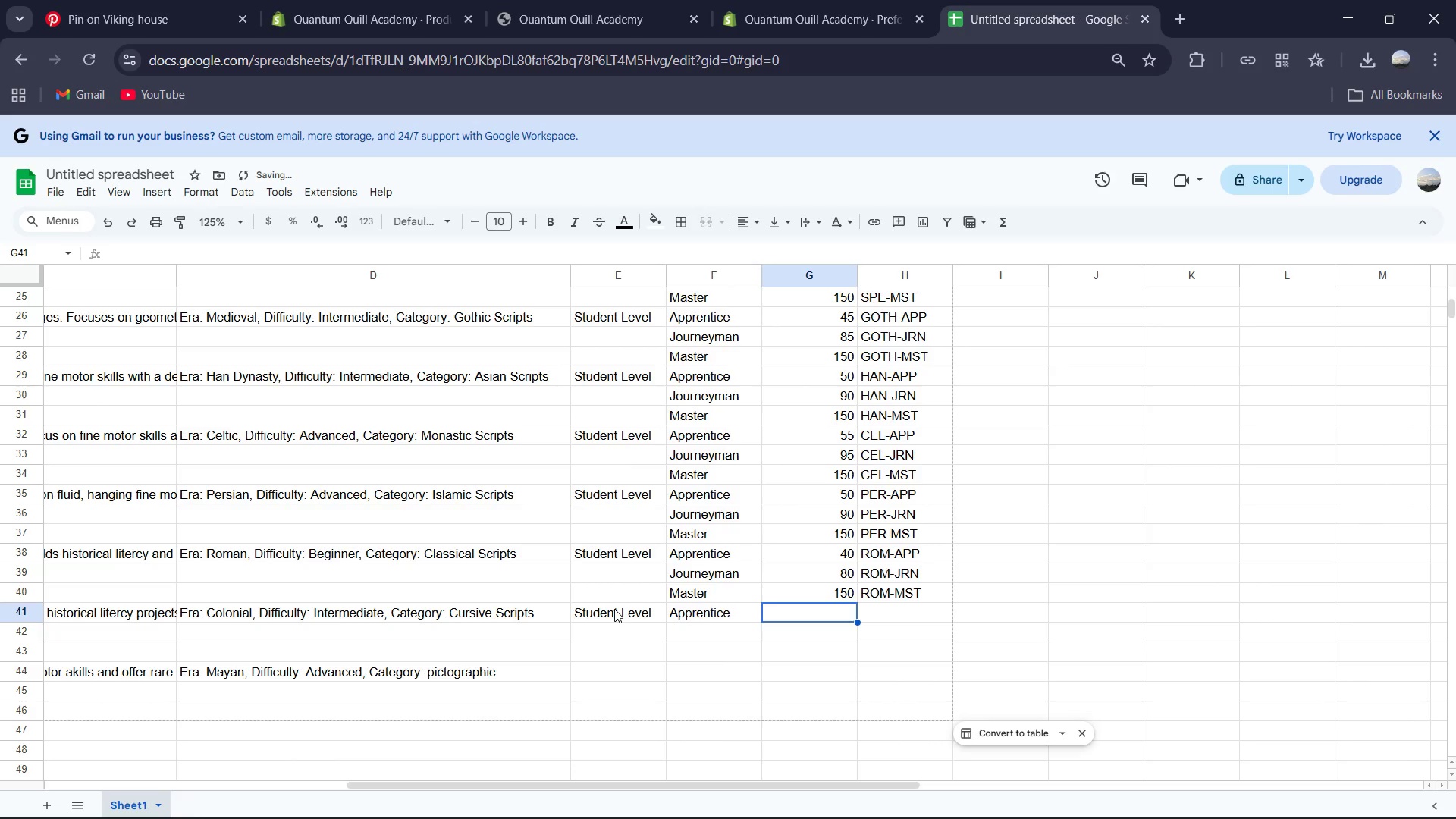 
key(ArrowLeft)
 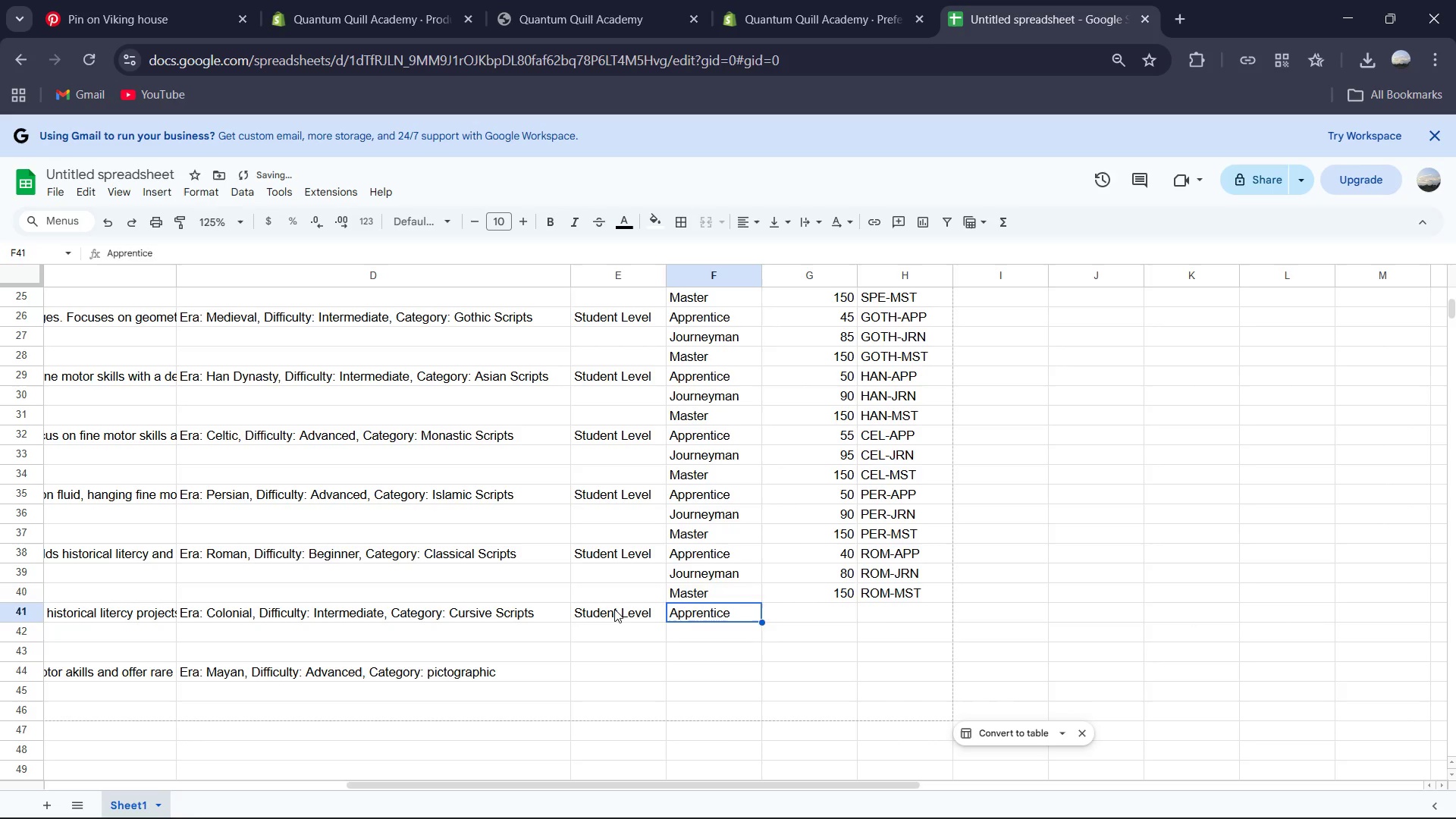 
key(ArrowDown)
 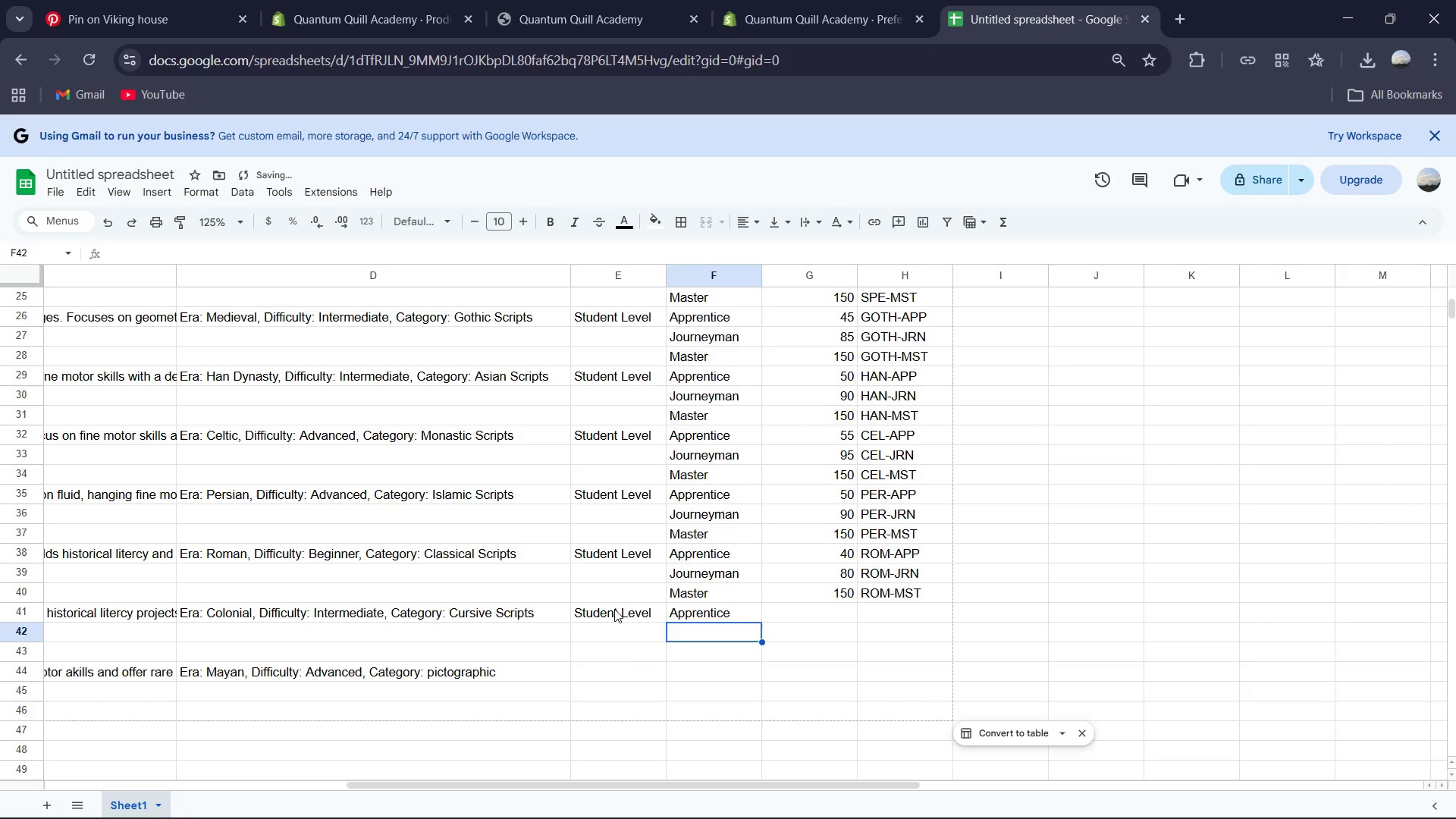 
type(Jo)
 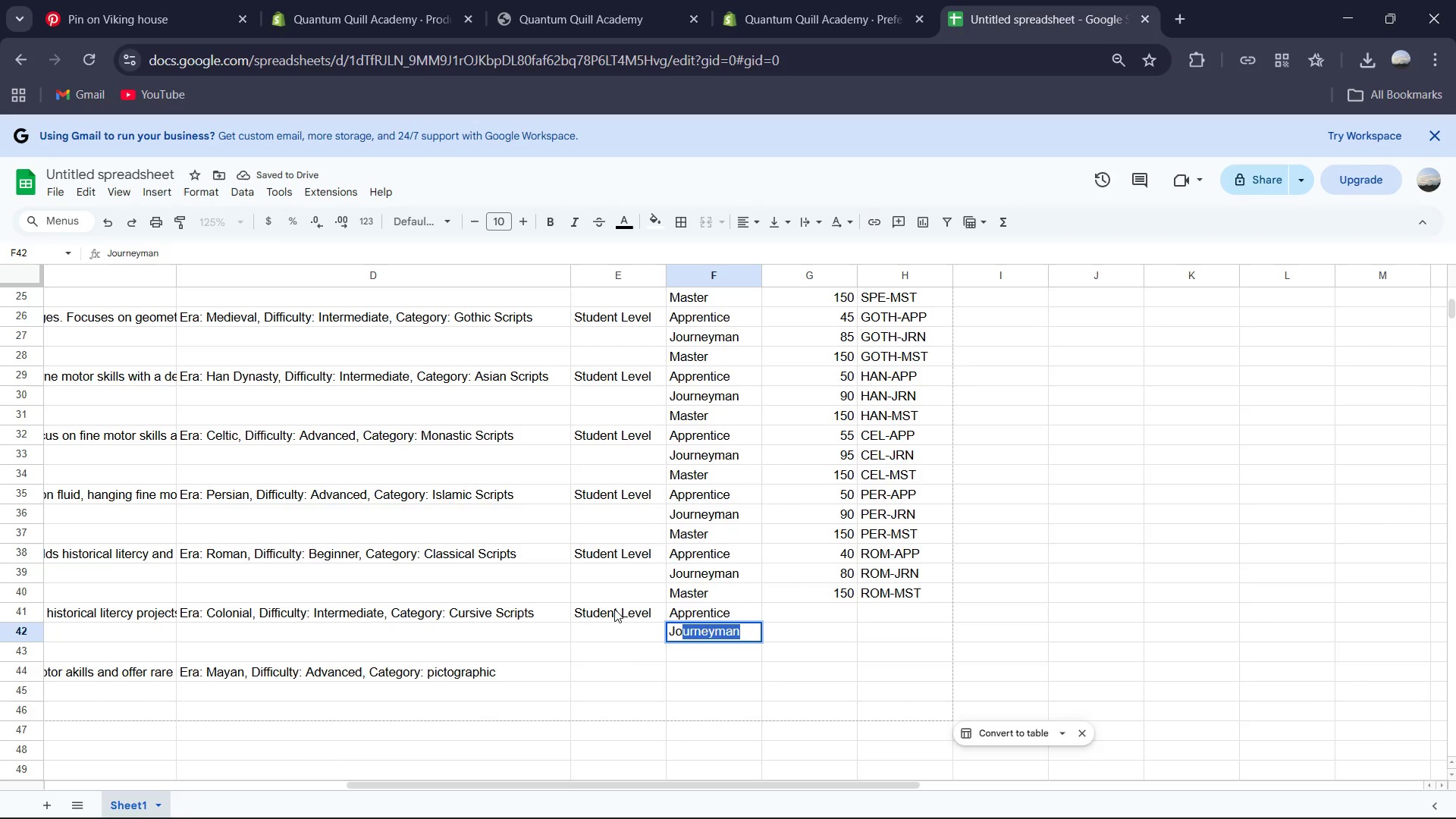 
key(Enter)
 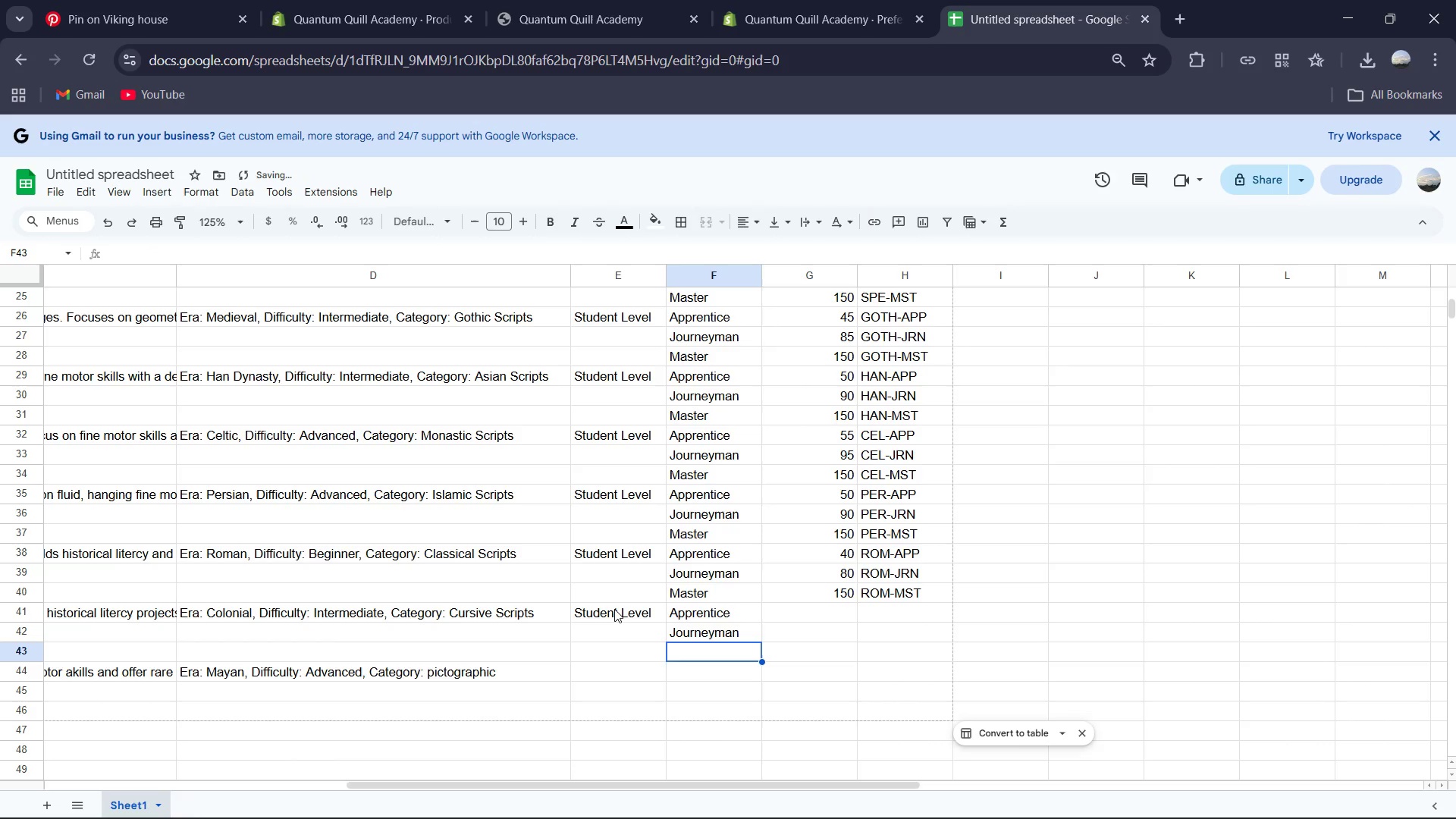 
type(Master)
 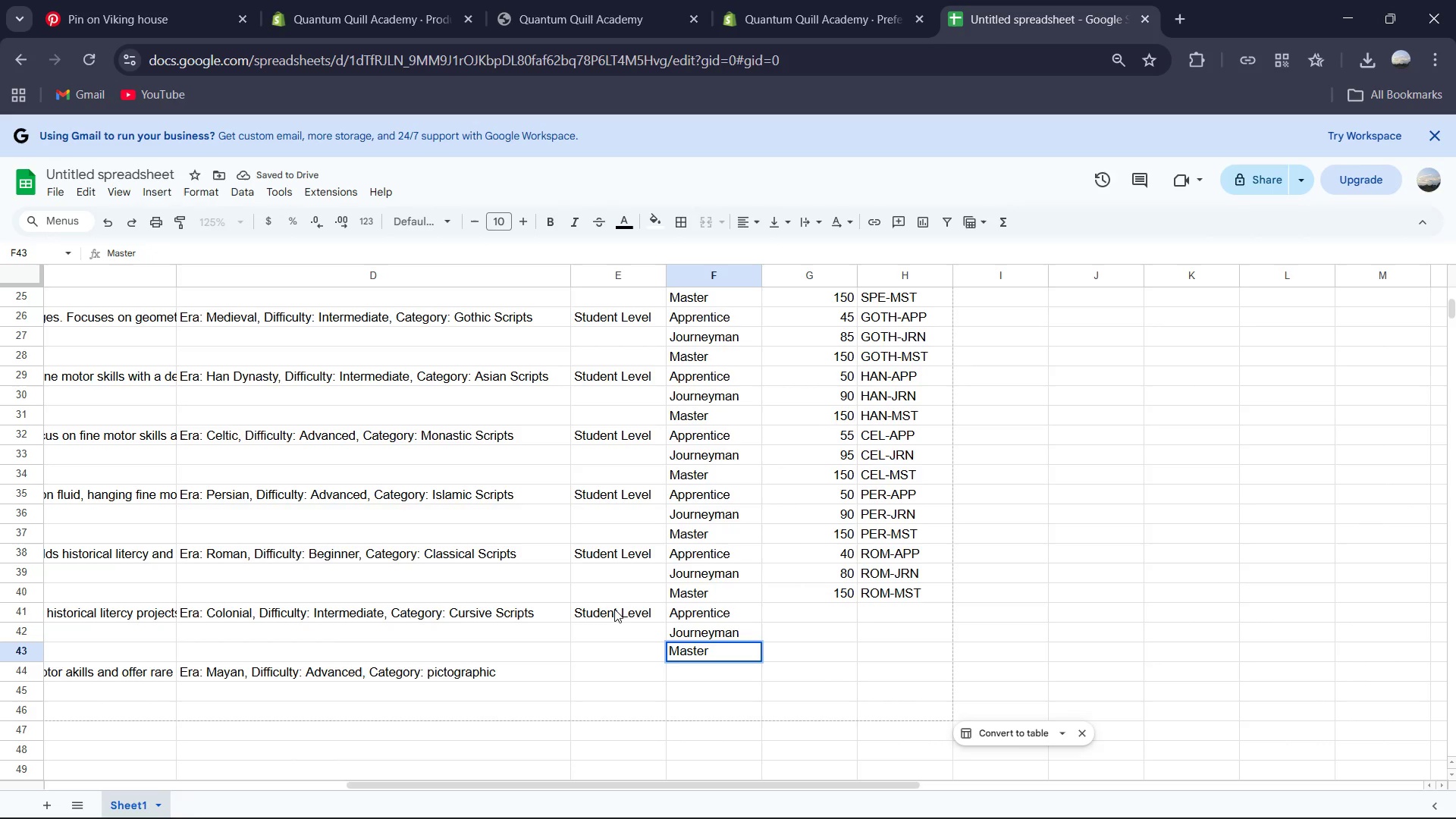 
key(ArrowUp)
 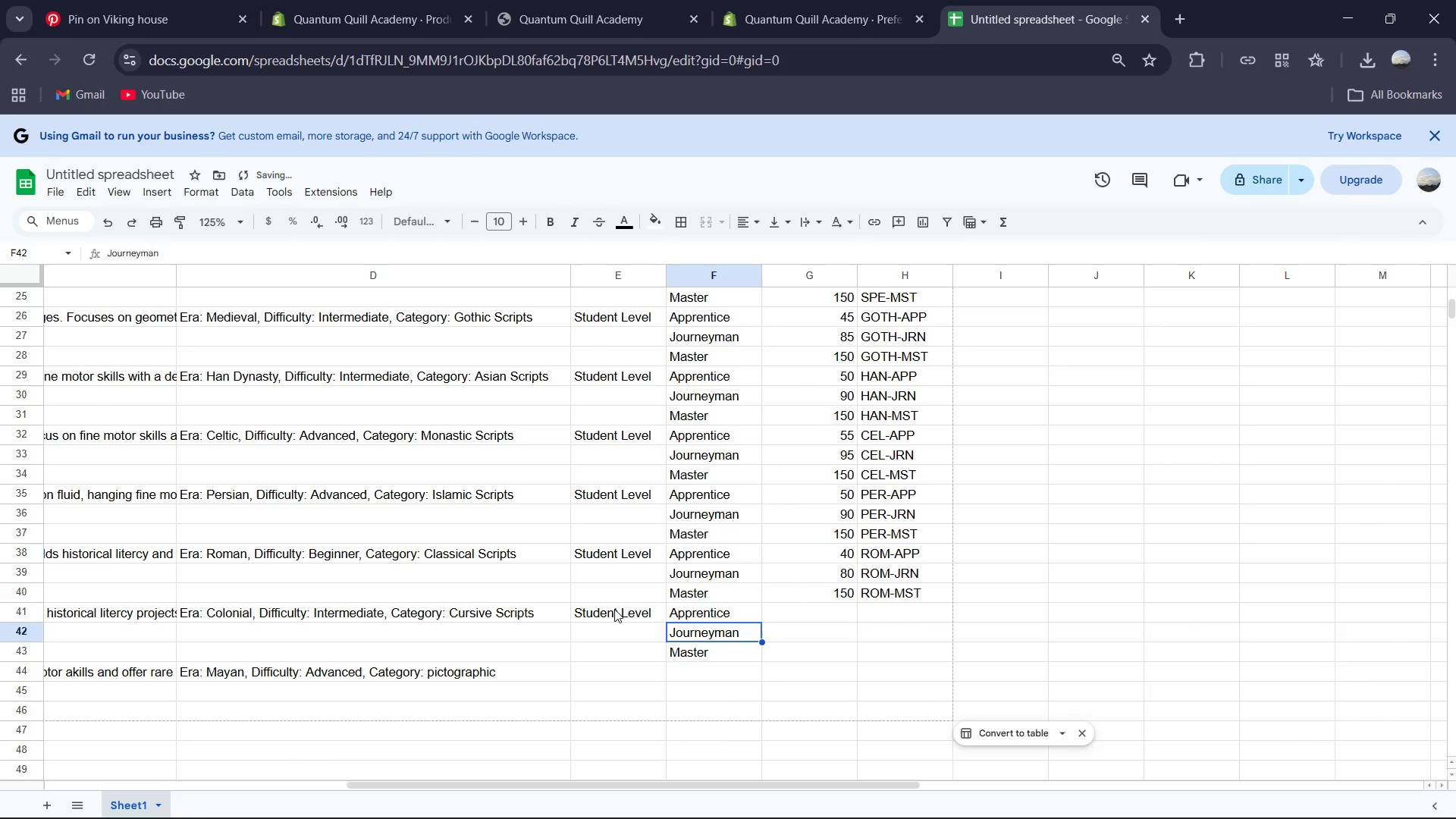 
key(ArrowUp)
 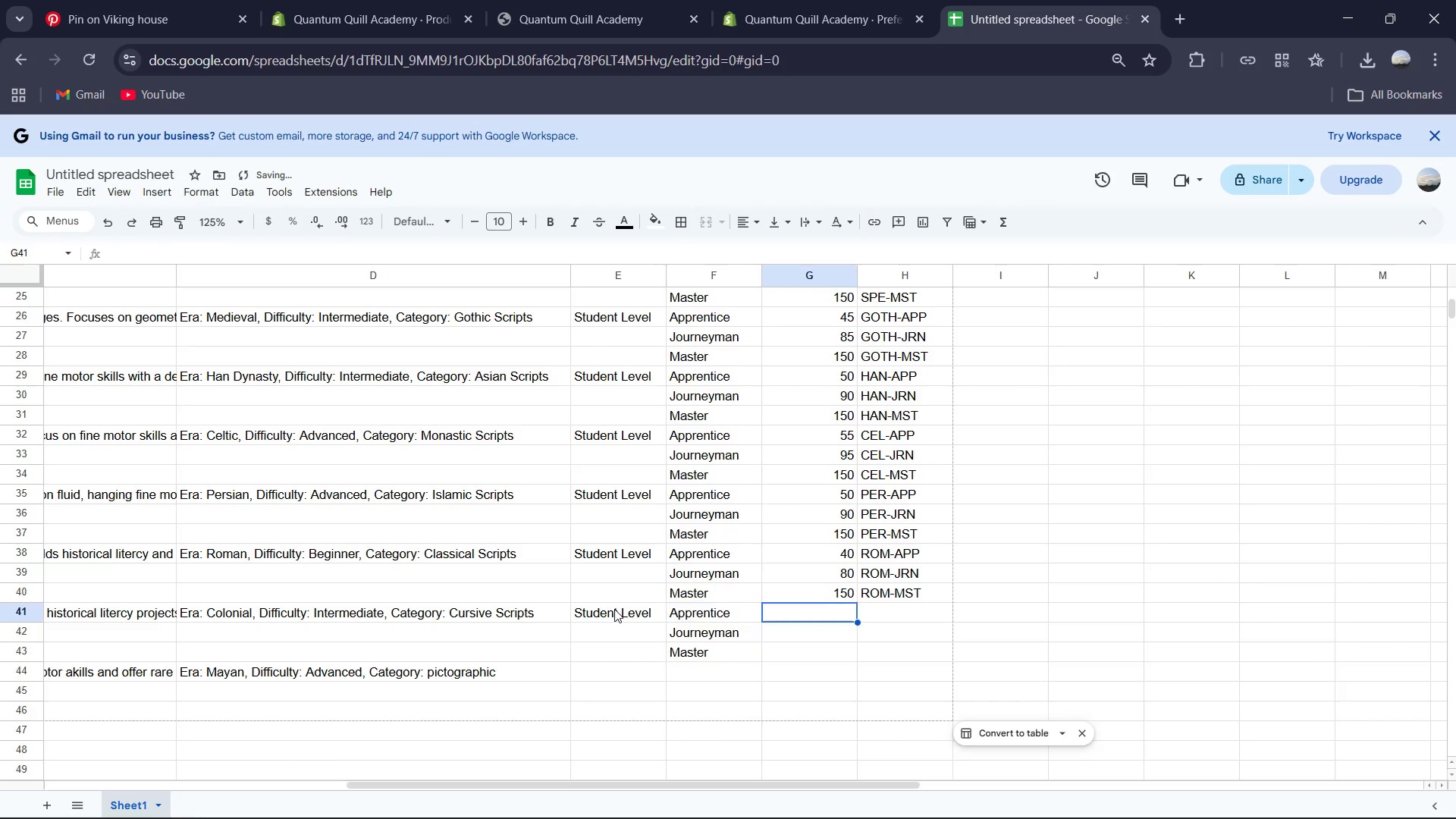 
key(ArrowRight)
 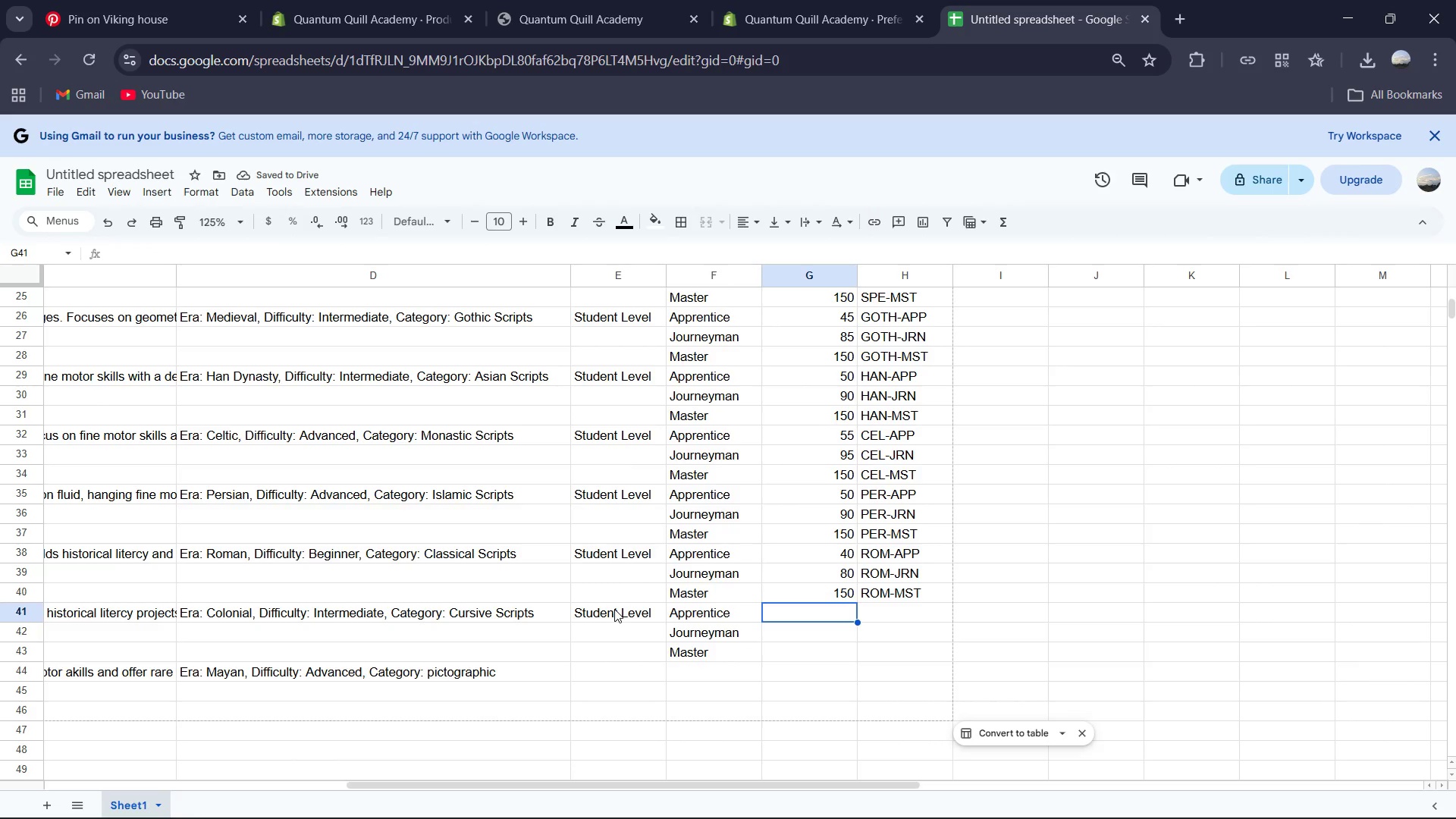 
key(Numpad4)
 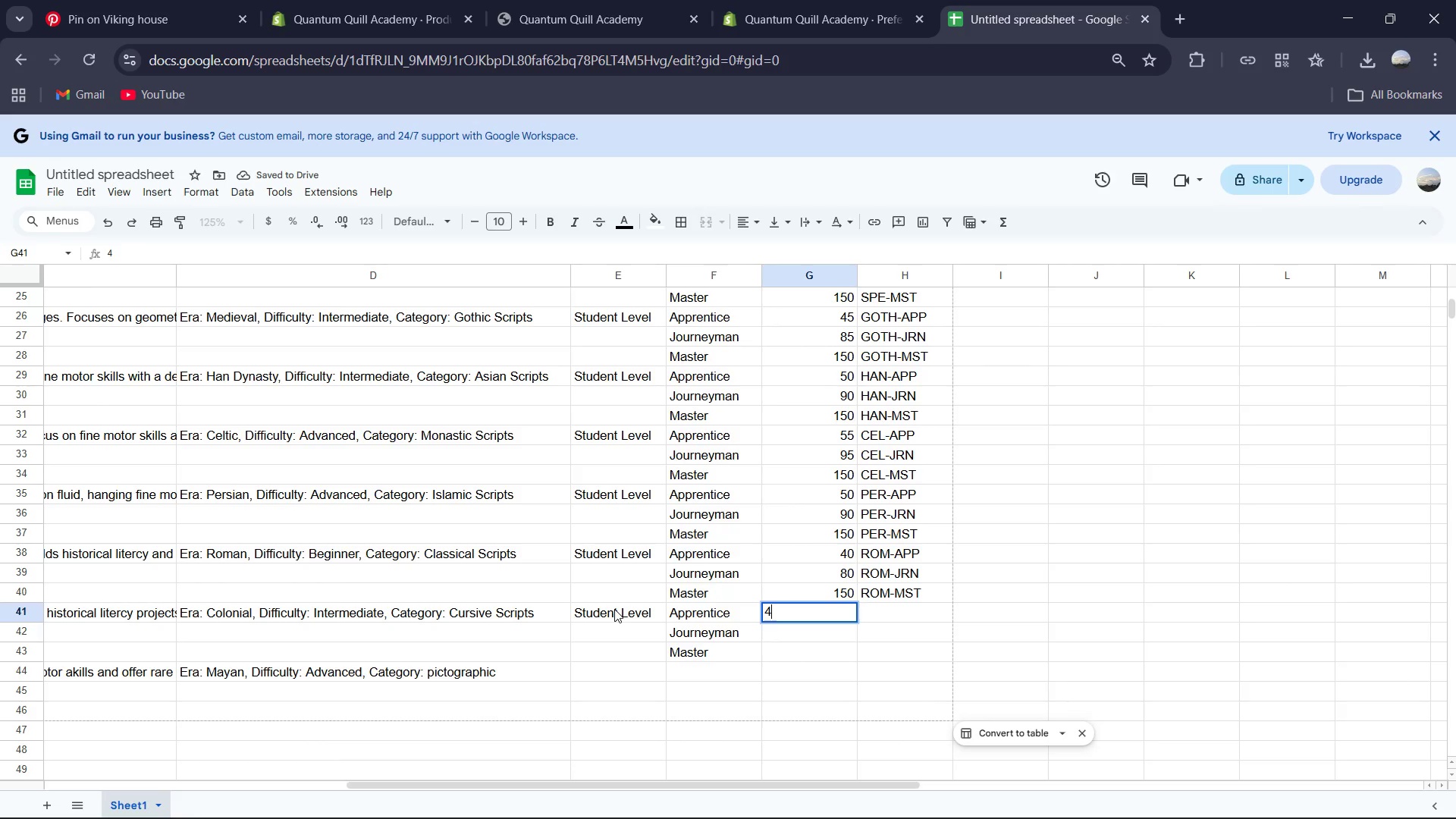 
key(Numpad5)
 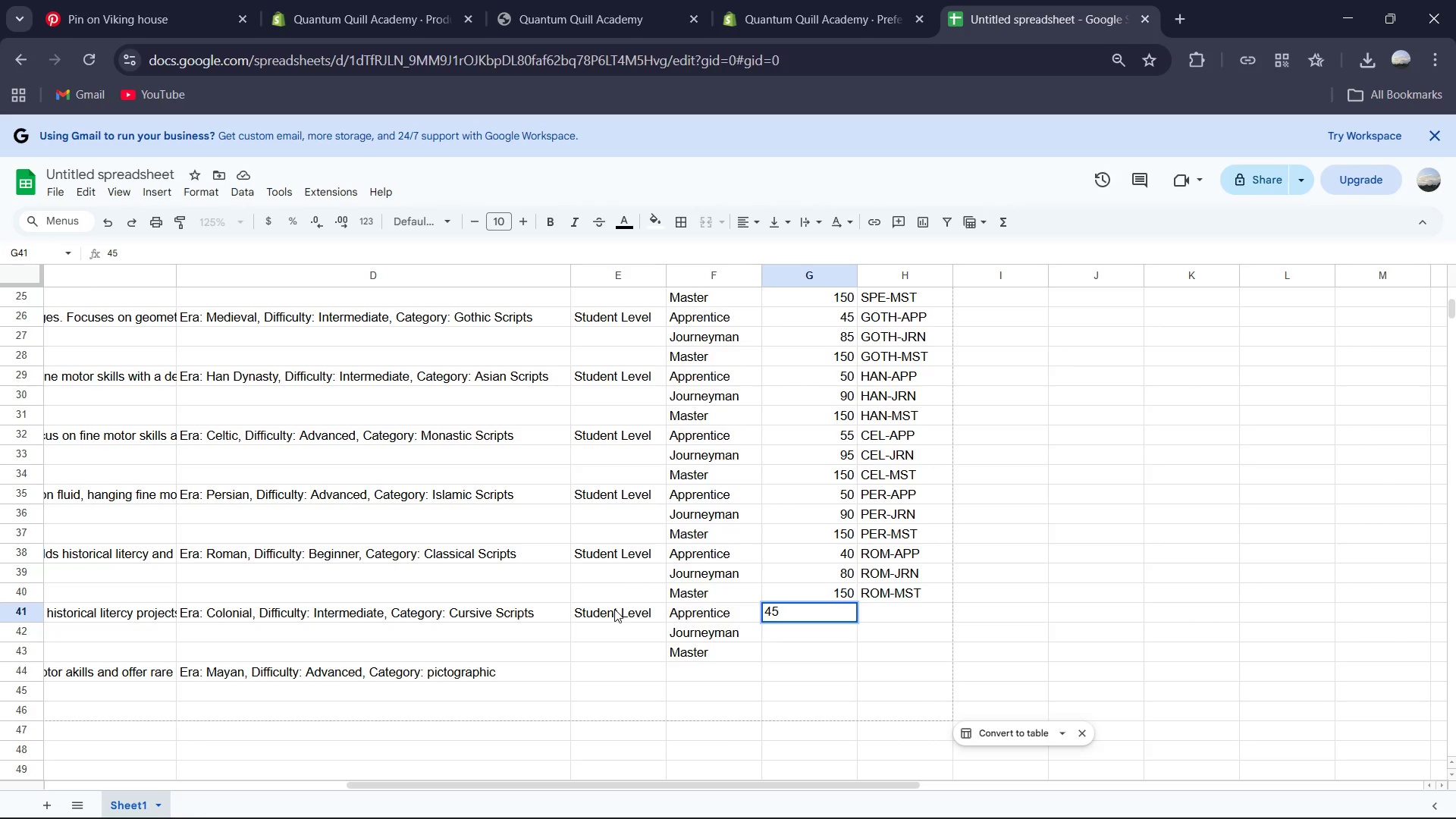 
key(Backspace)
 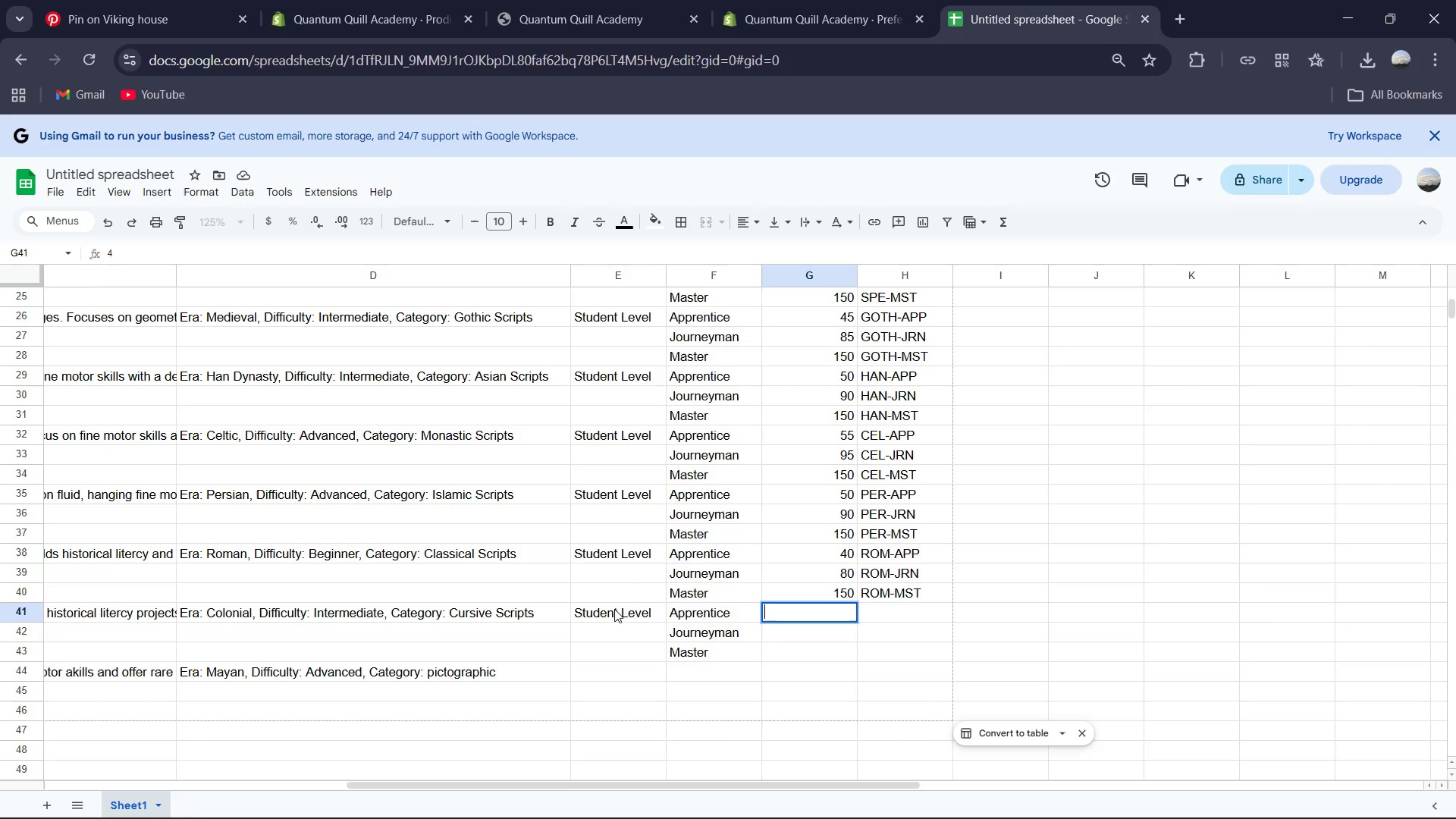 
key(Backspace)
 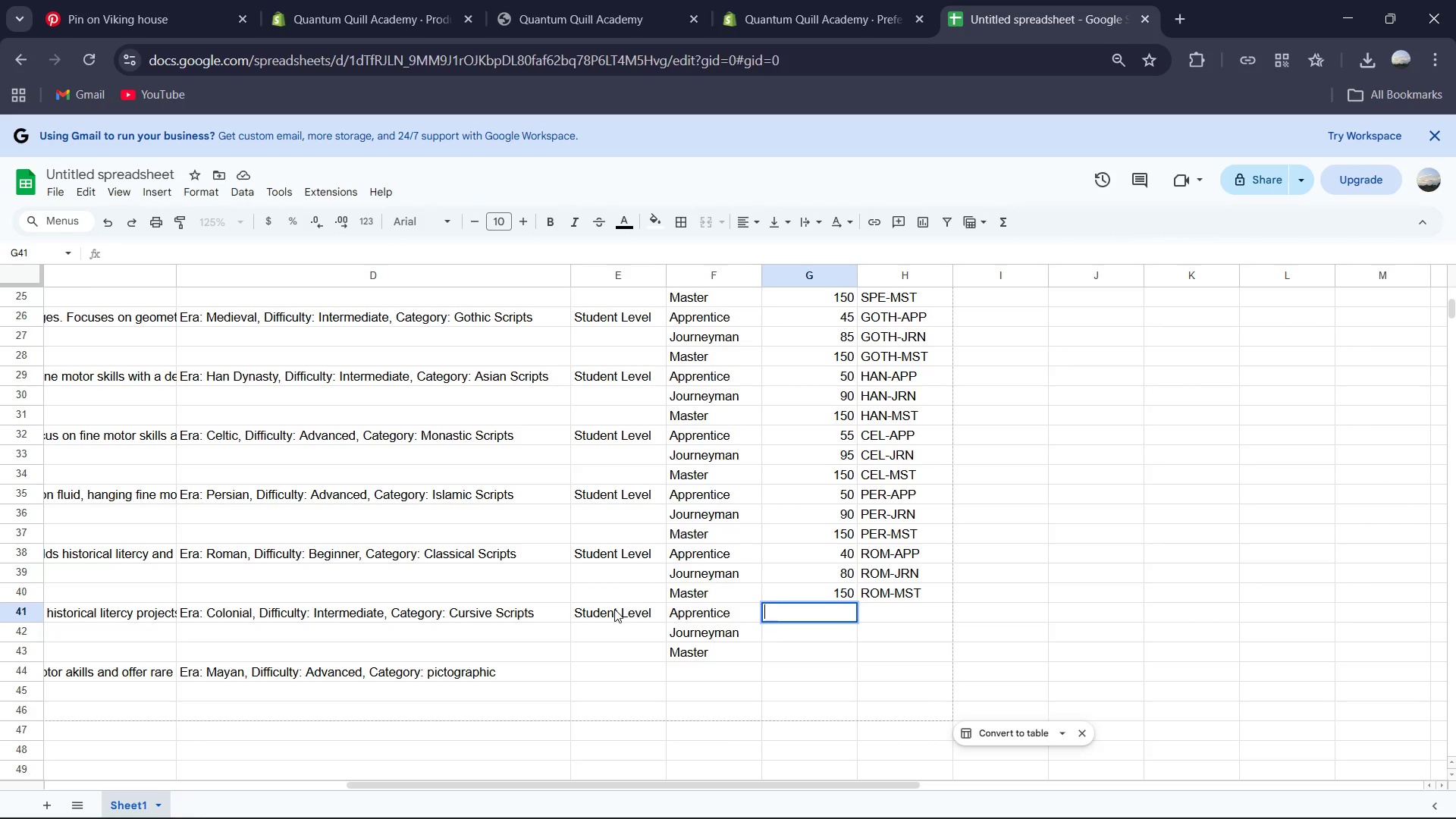 
key(Numpad5)
 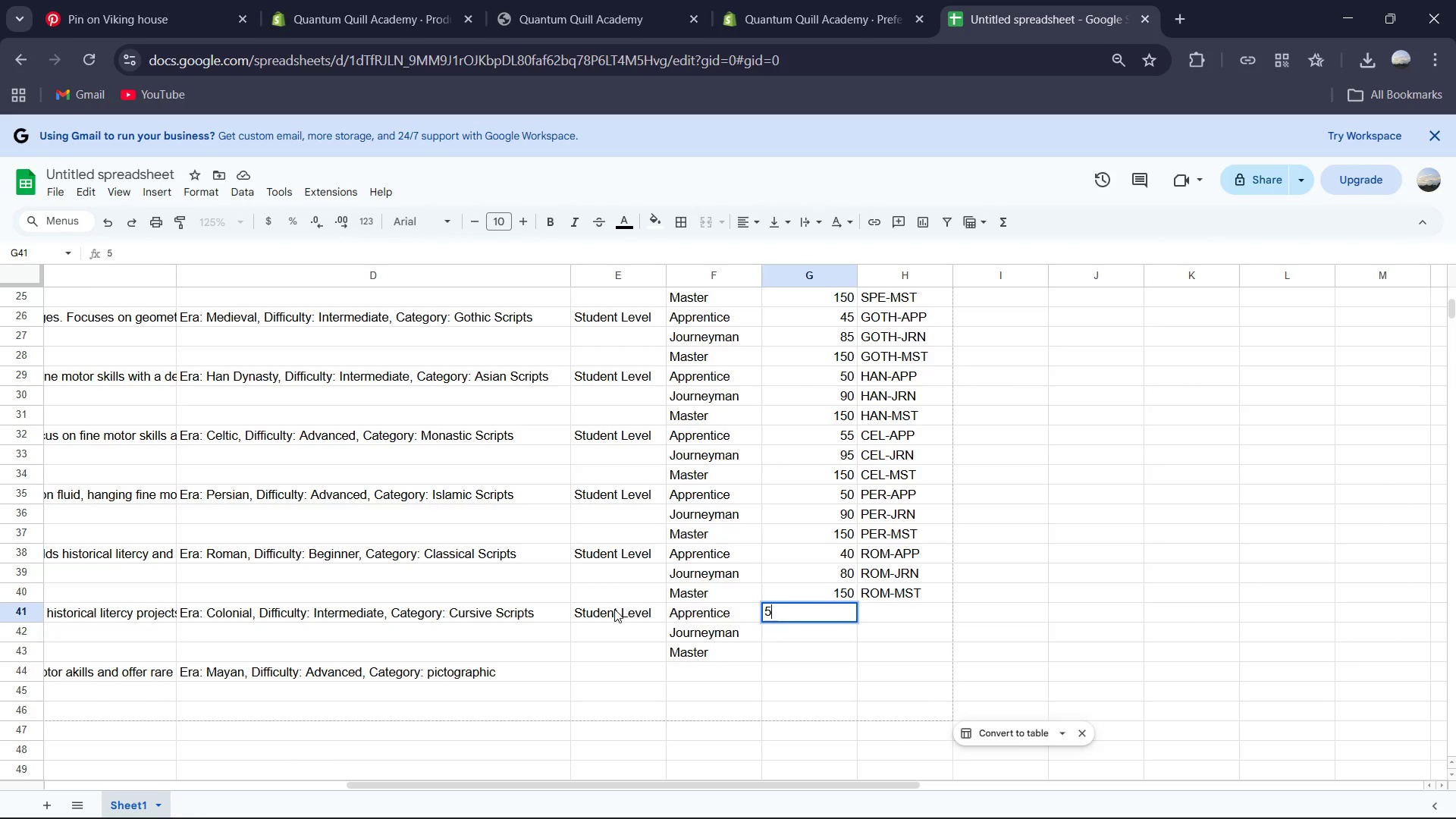 
key(Numpad5)
 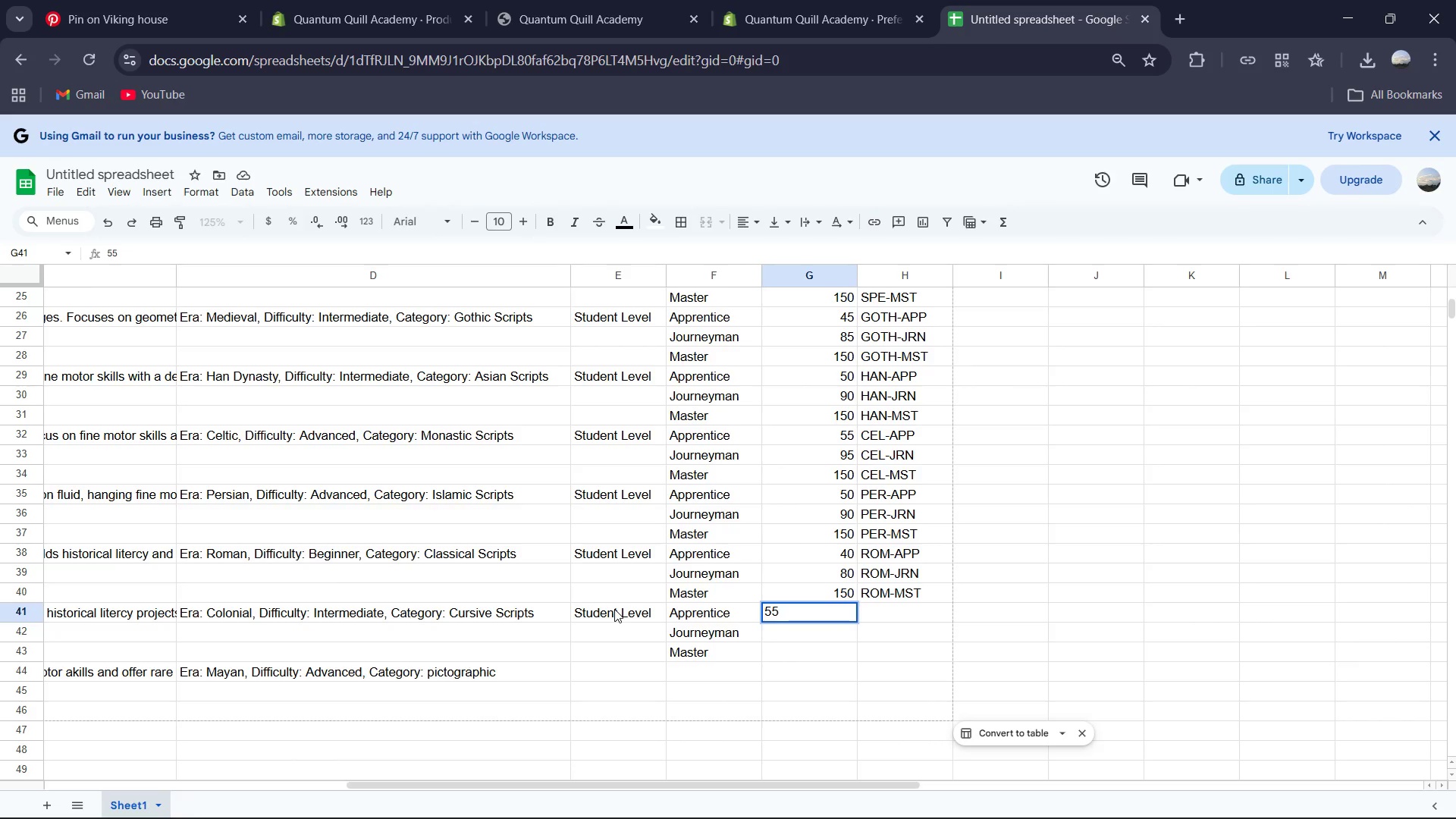 
key(ArrowDown)
 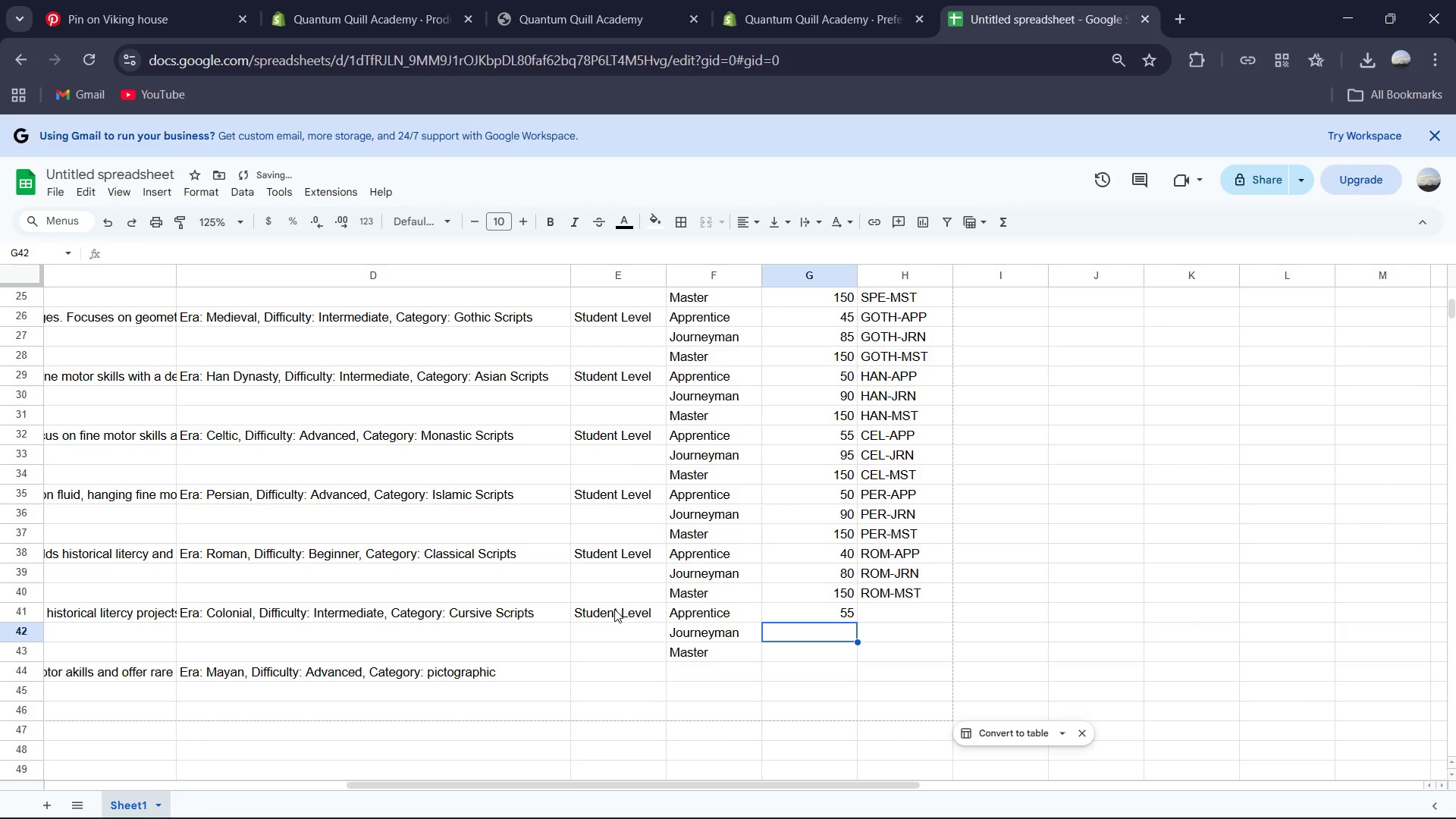 
key(Numpad9)
 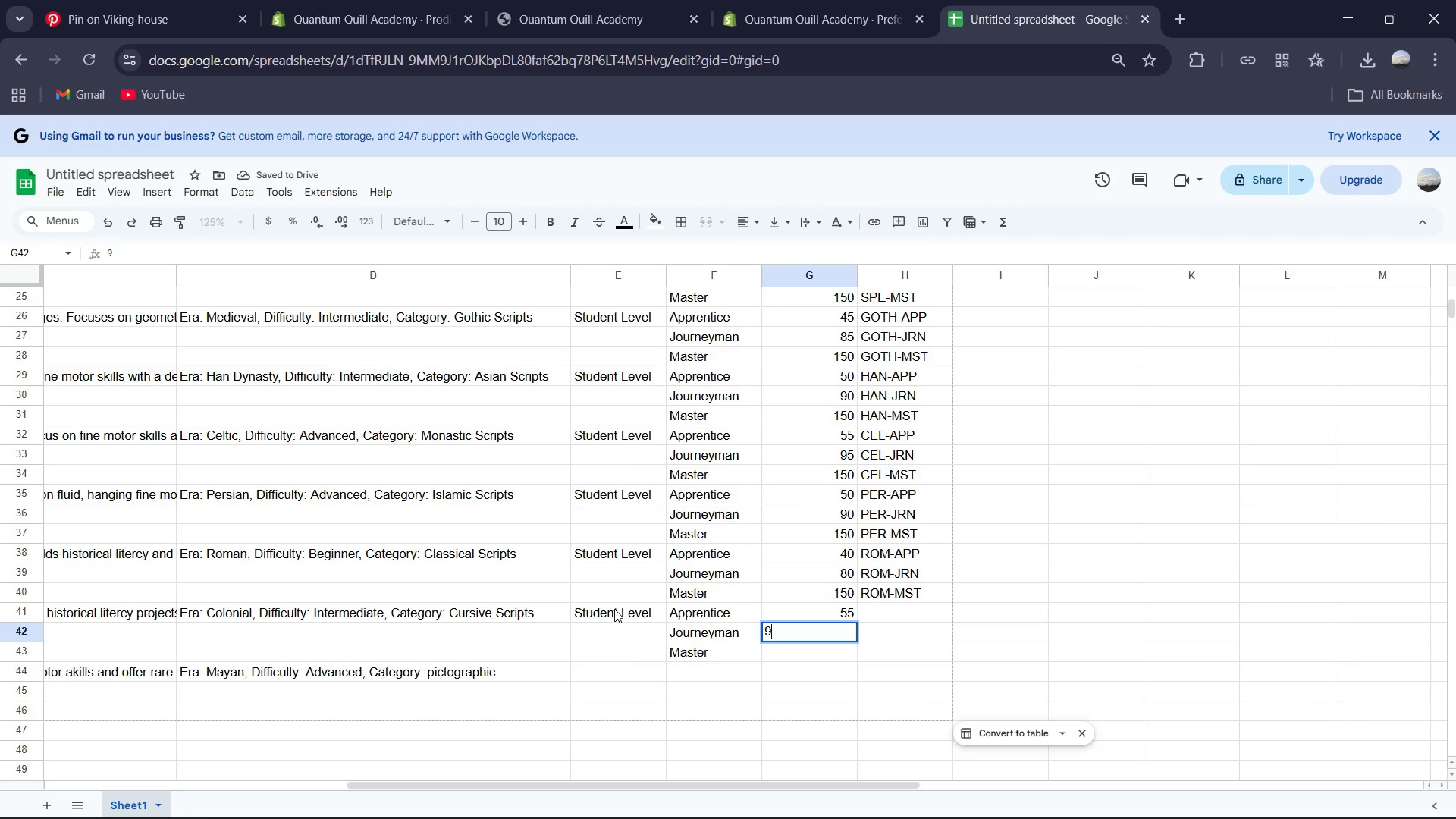 
key(Numpad0)
 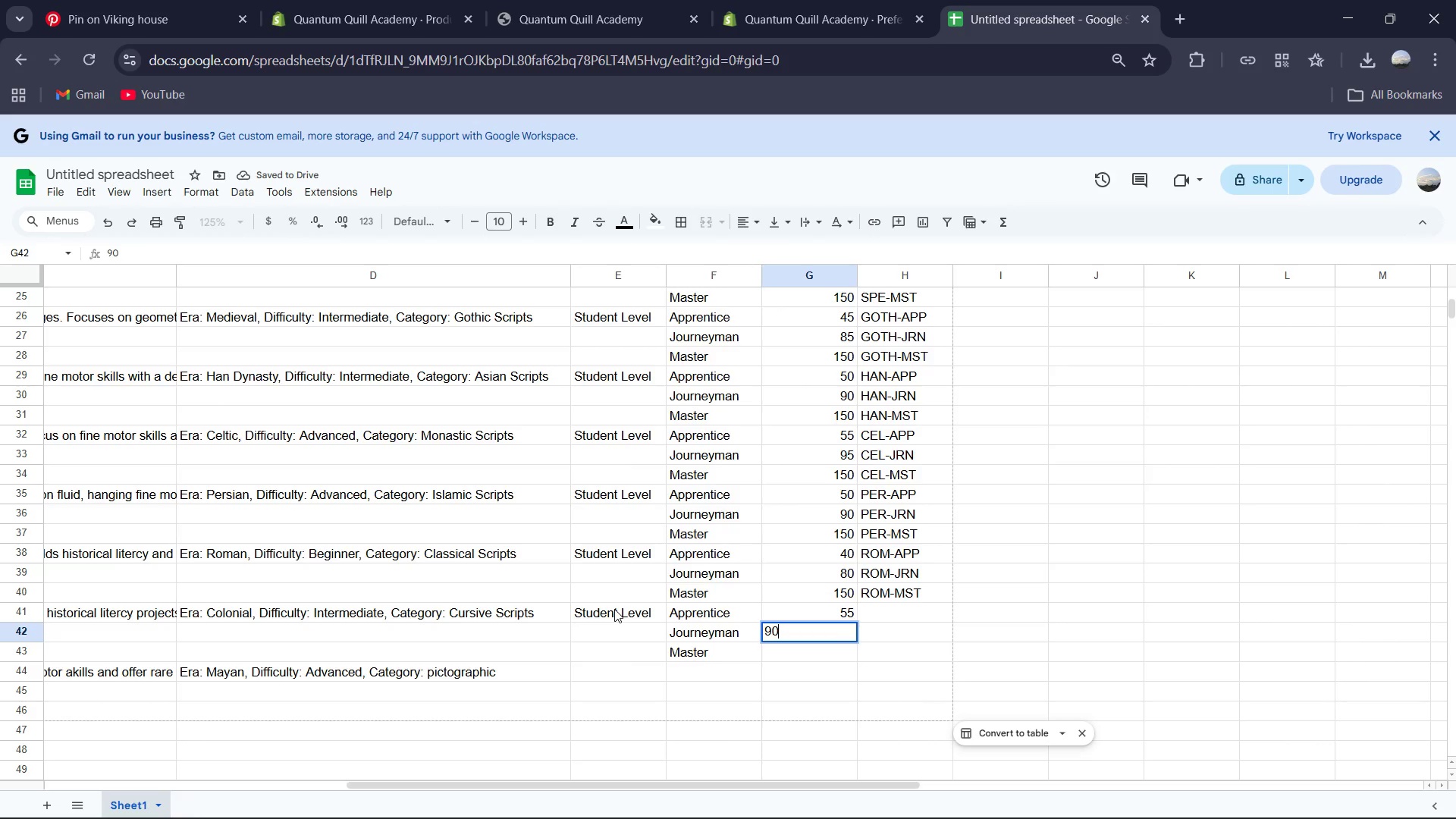 
key(ArrowDown)
 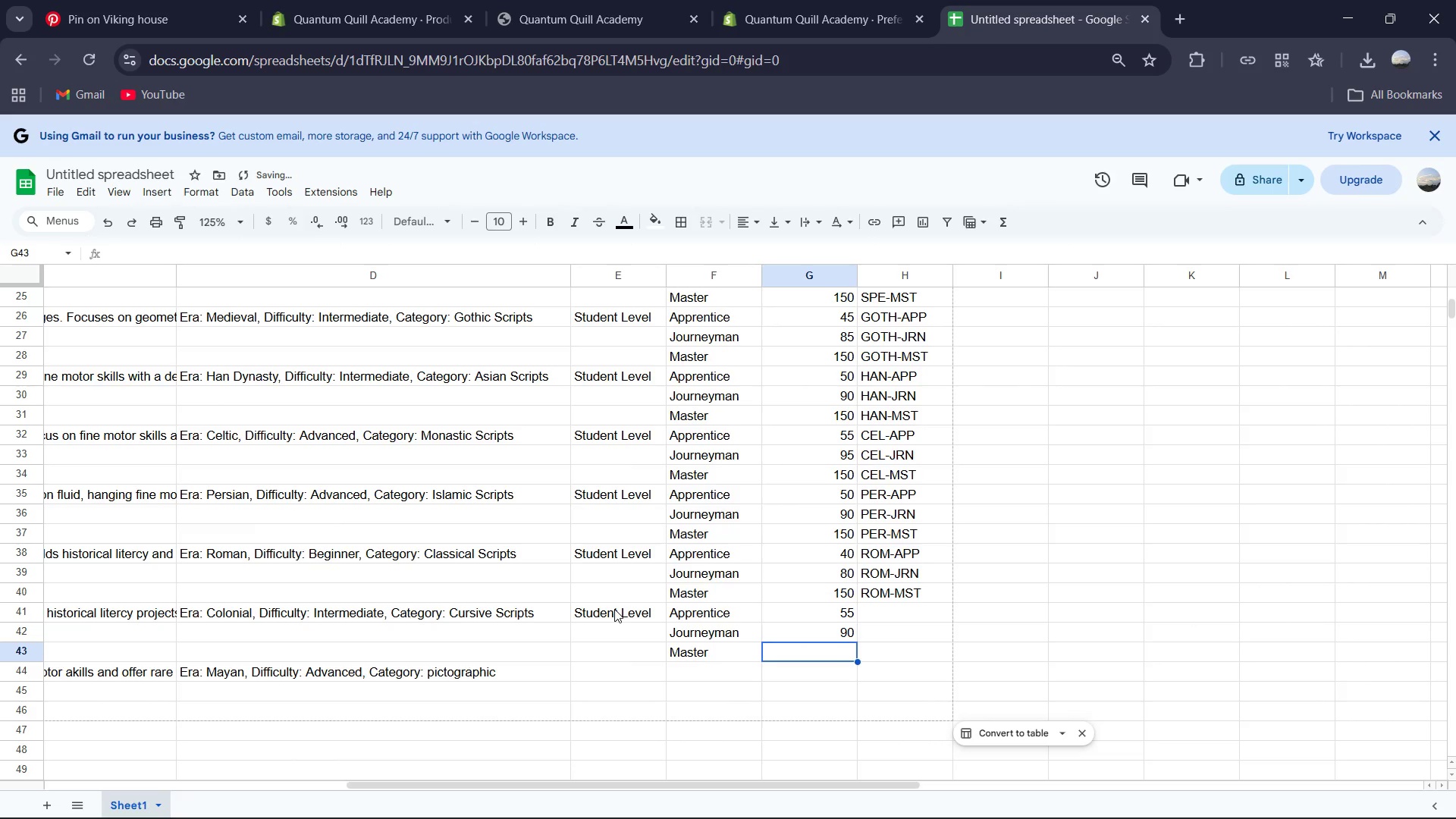 
key(Numpad1)
 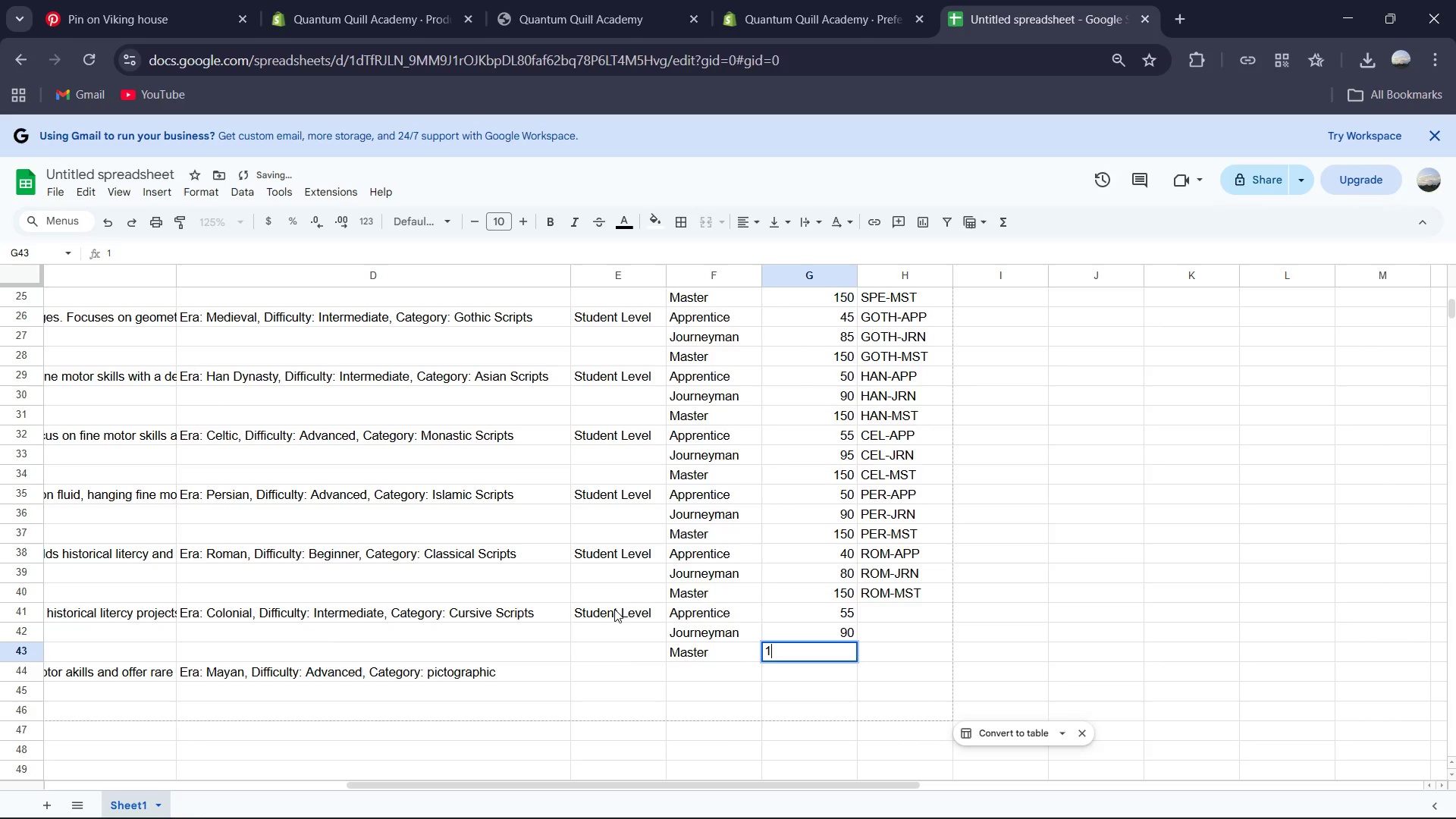 
key(Numpad5)
 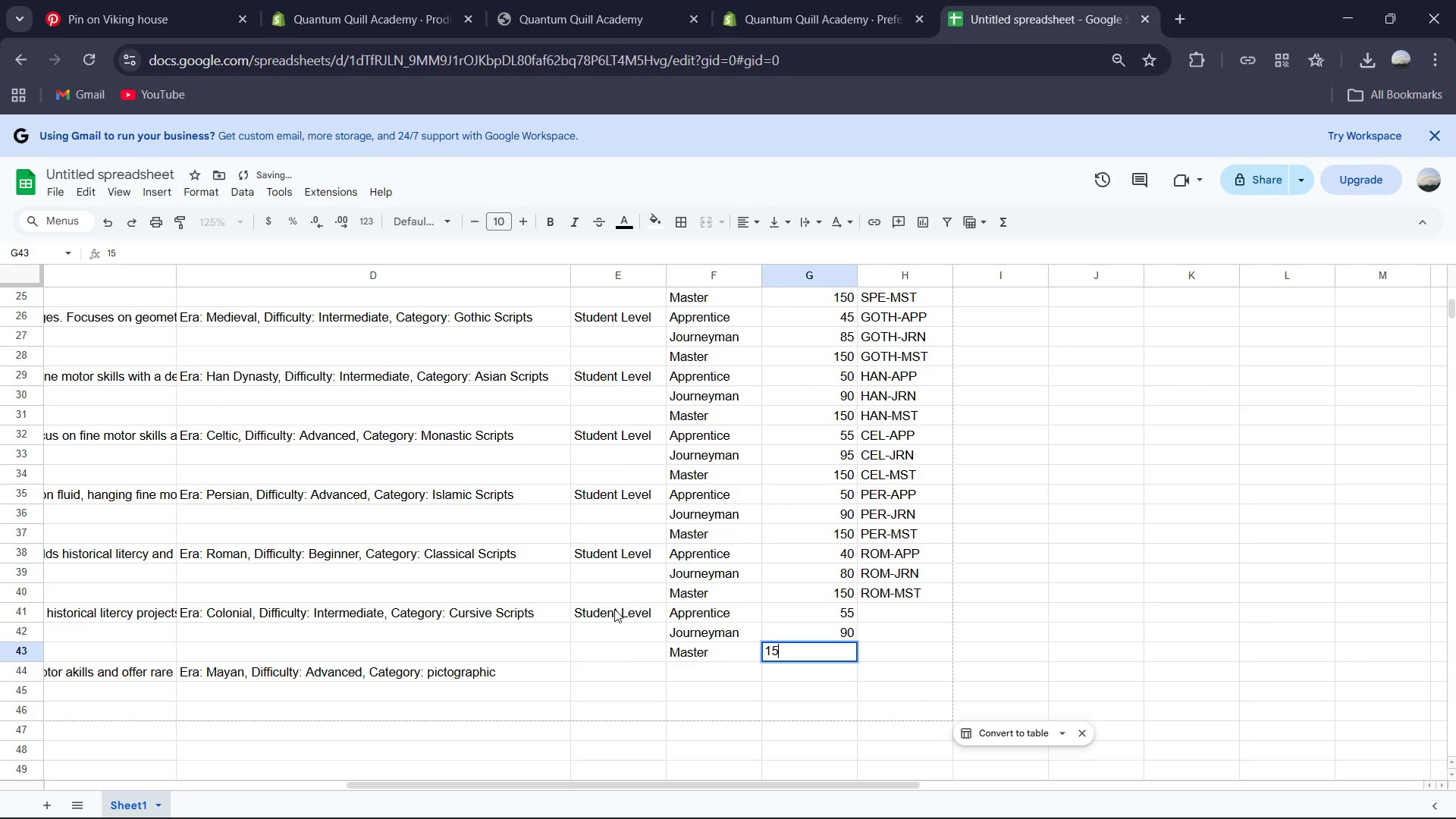 
key(Numpad0)
 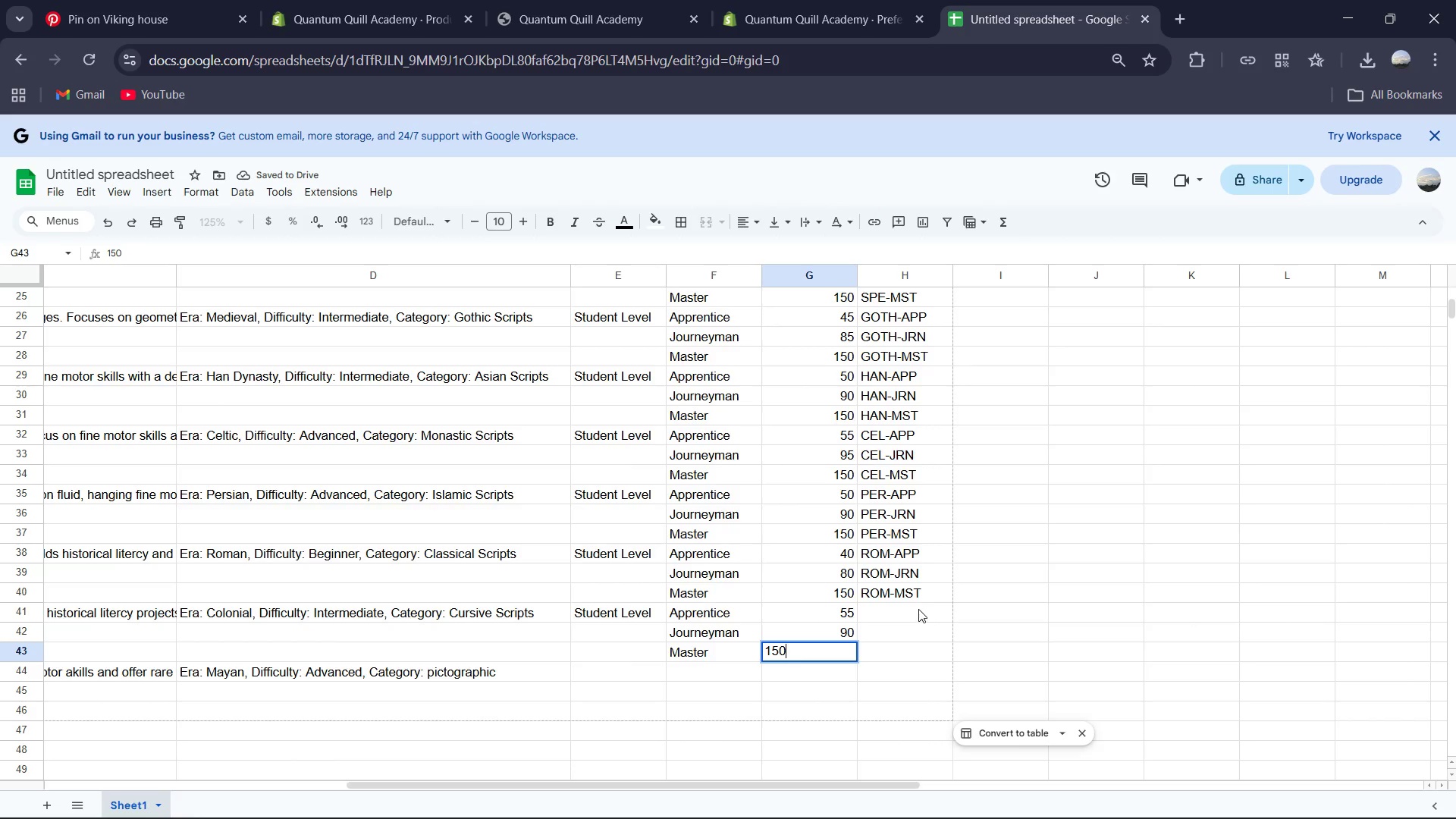 
left_click([908, 617])
 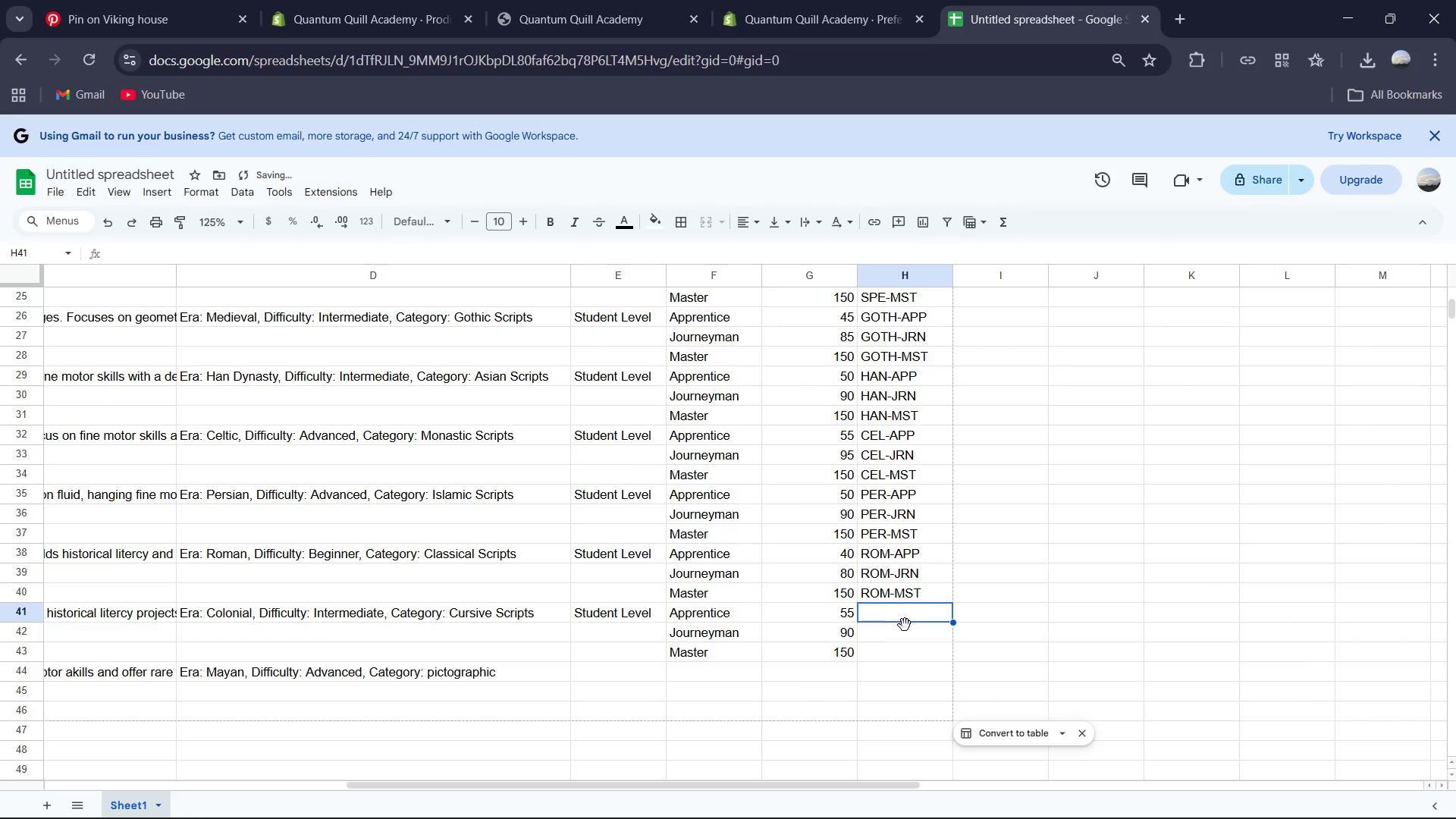 
type(COL-APP)
 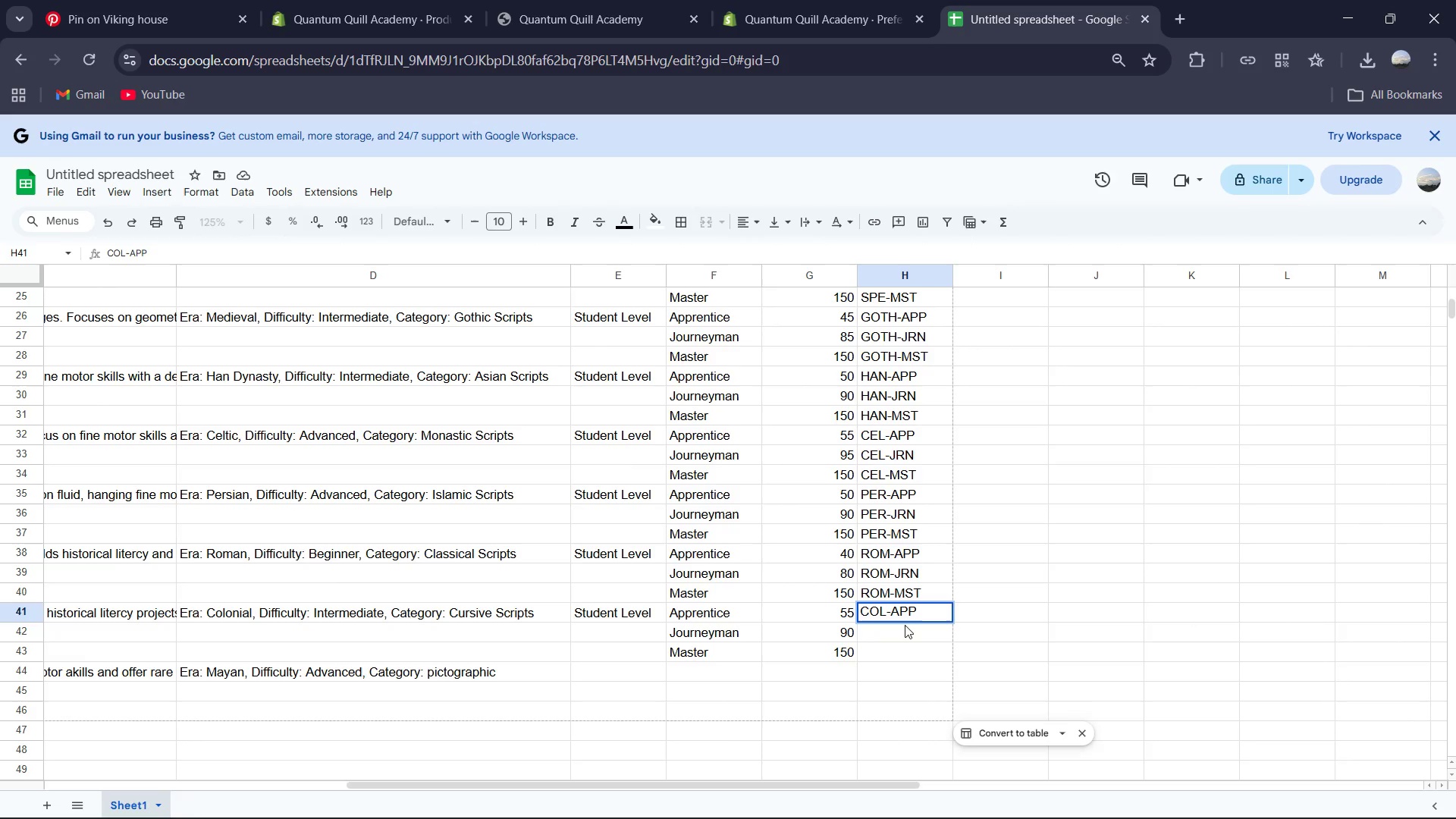 
key(ArrowDown)
 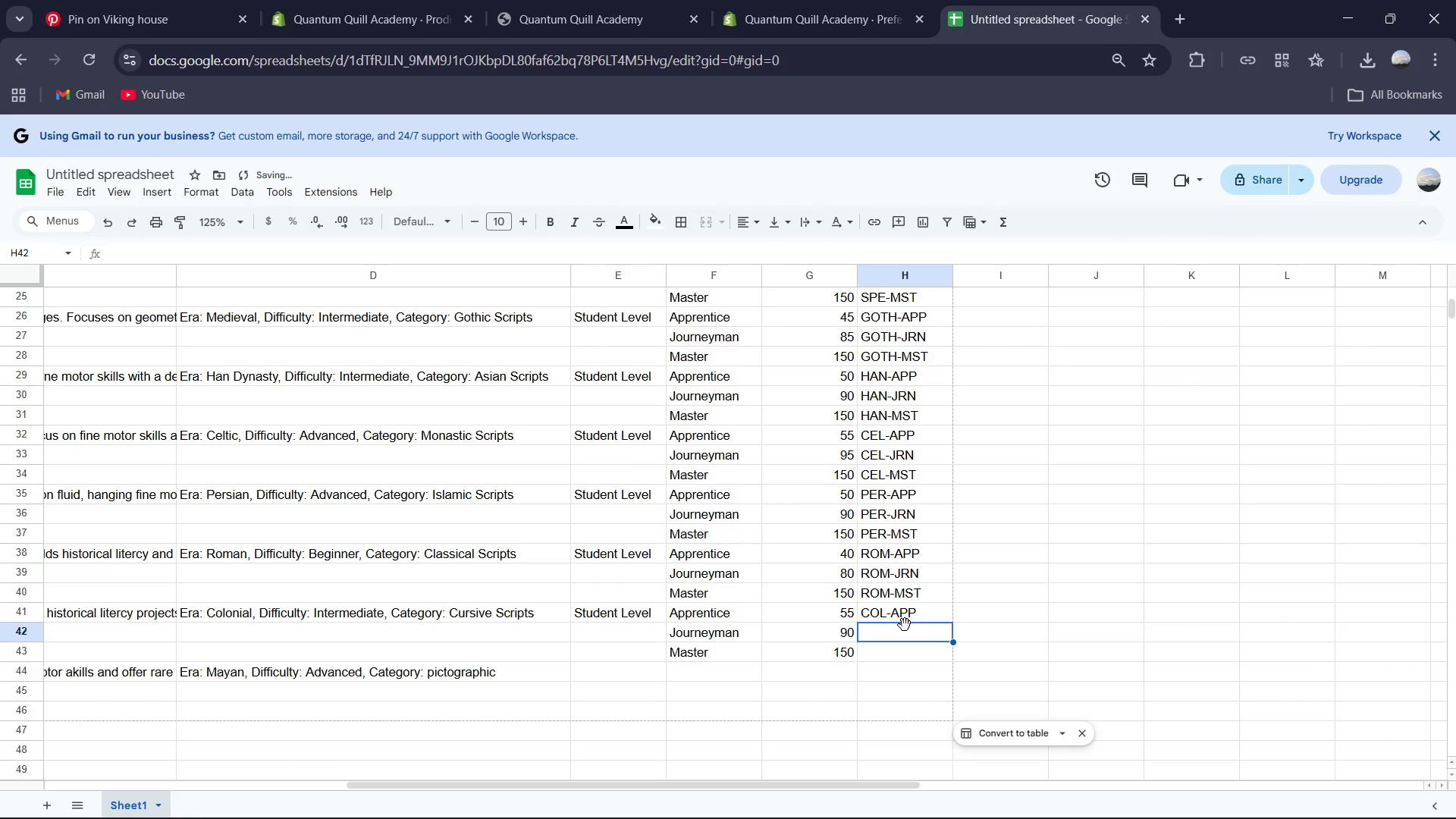 
type(COL-MS)
key(Backspace)
key(Backspace)
type(JRN)
 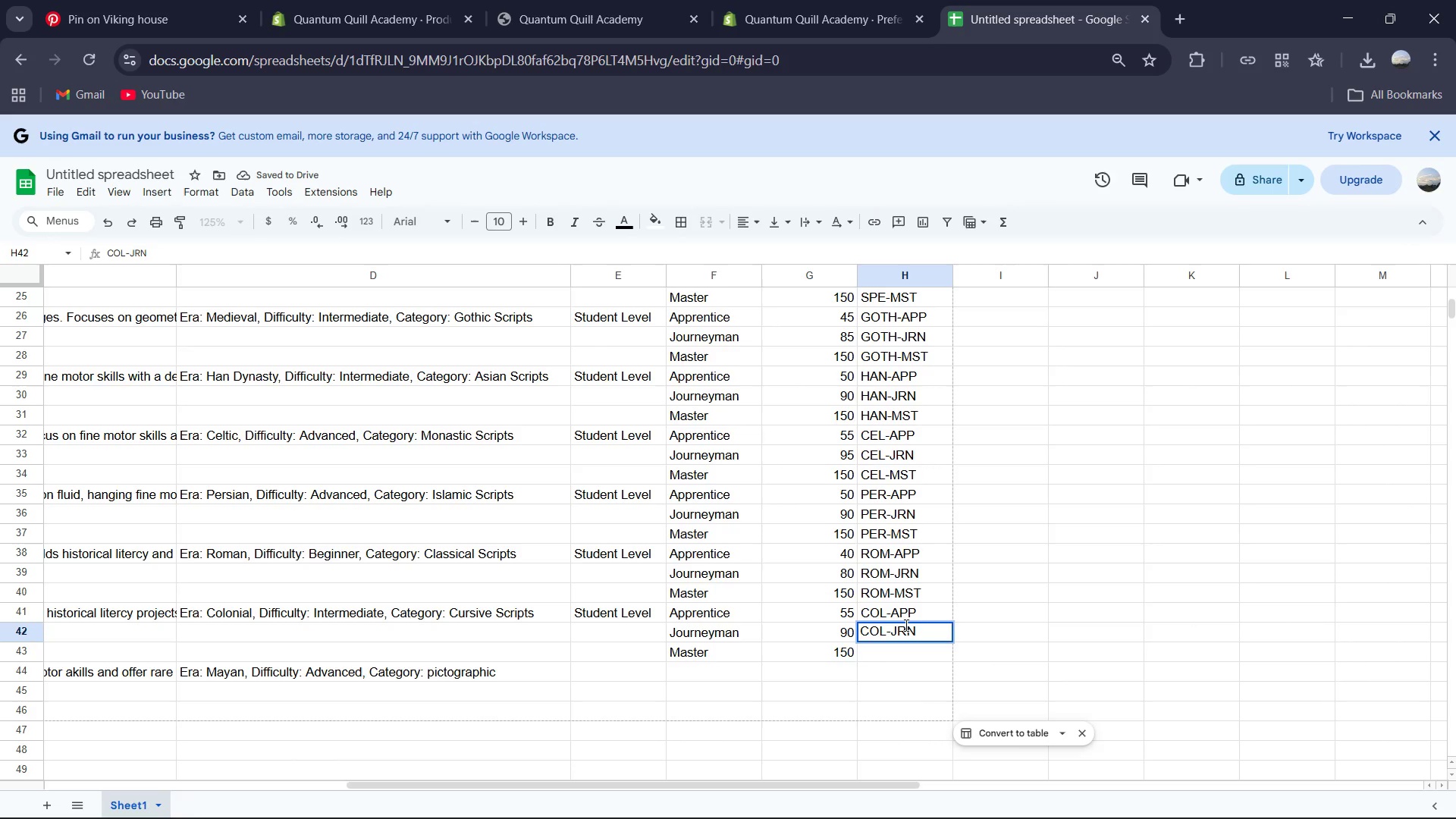 
key(ArrowDown)
 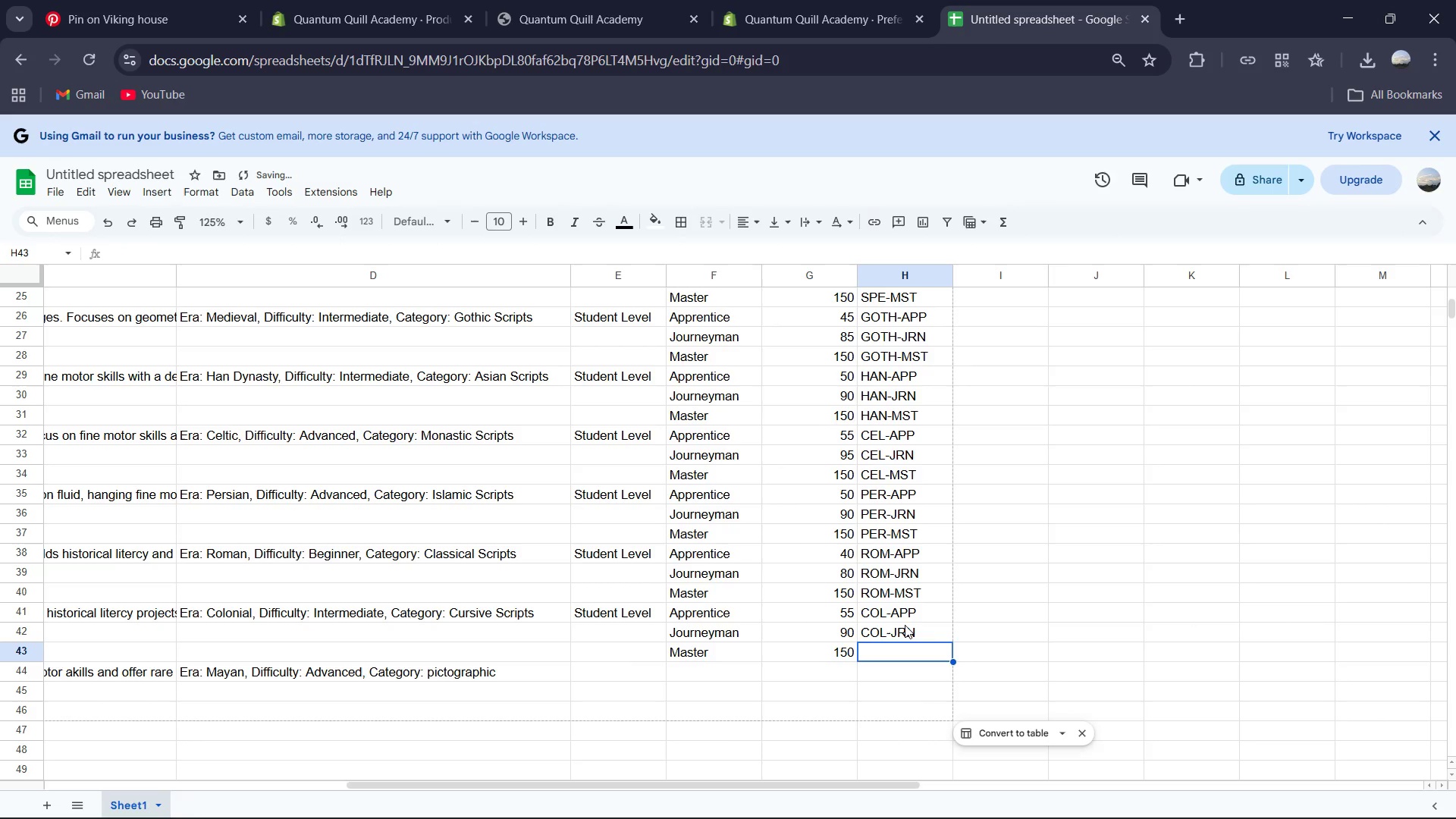 
type(COL-MST)
 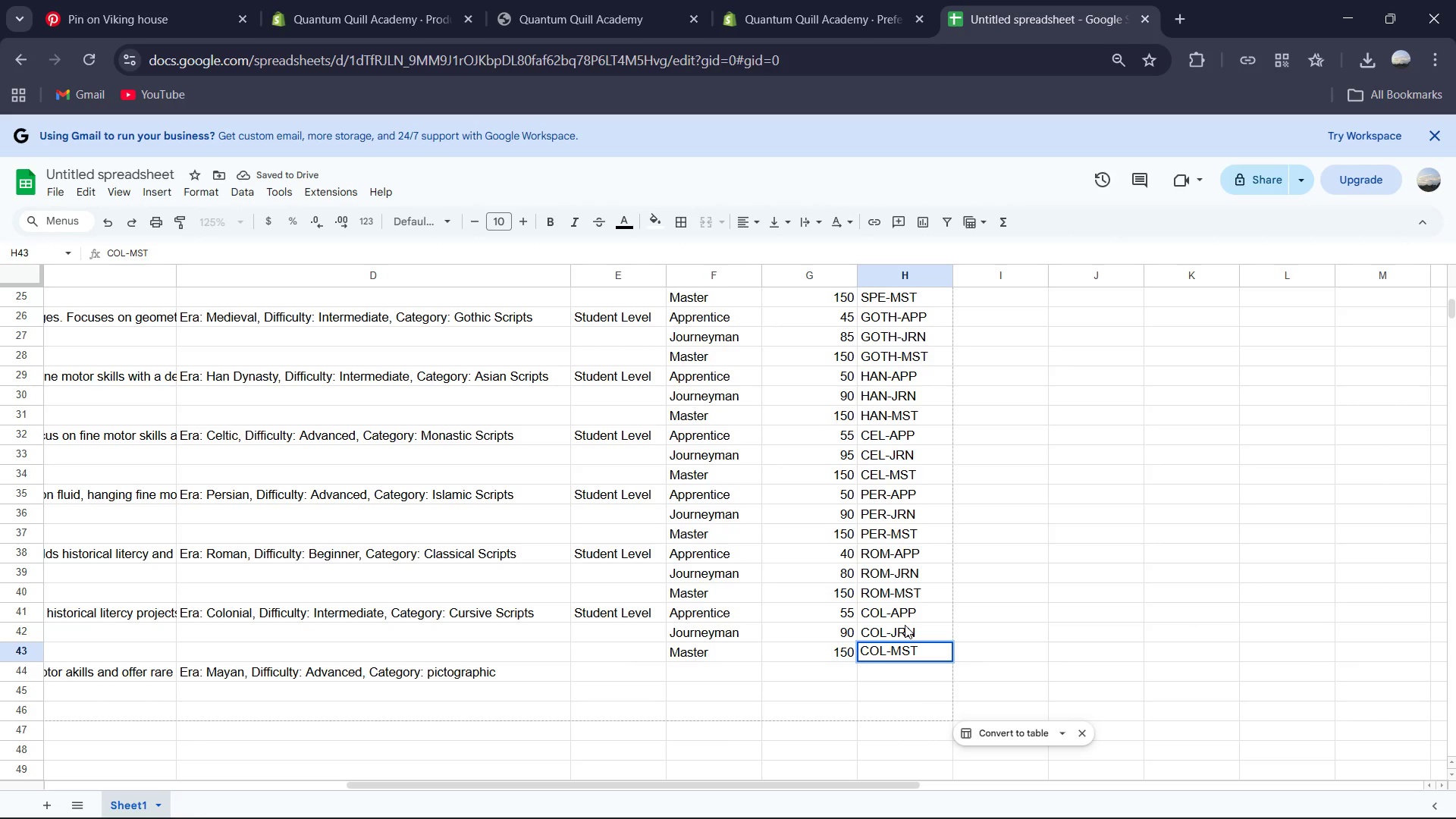 
key(ArrowDown)
 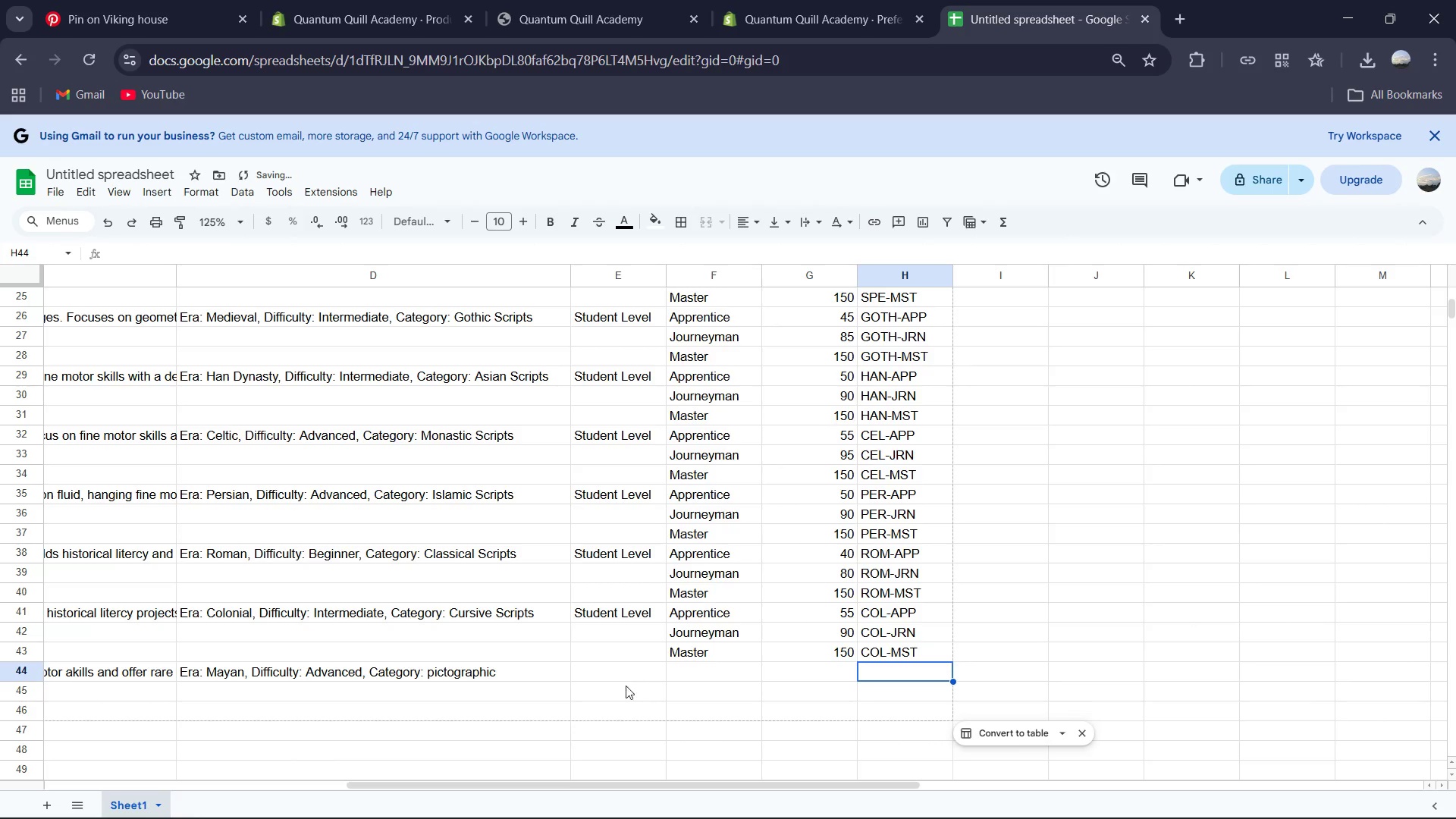 
left_click([624, 673])
 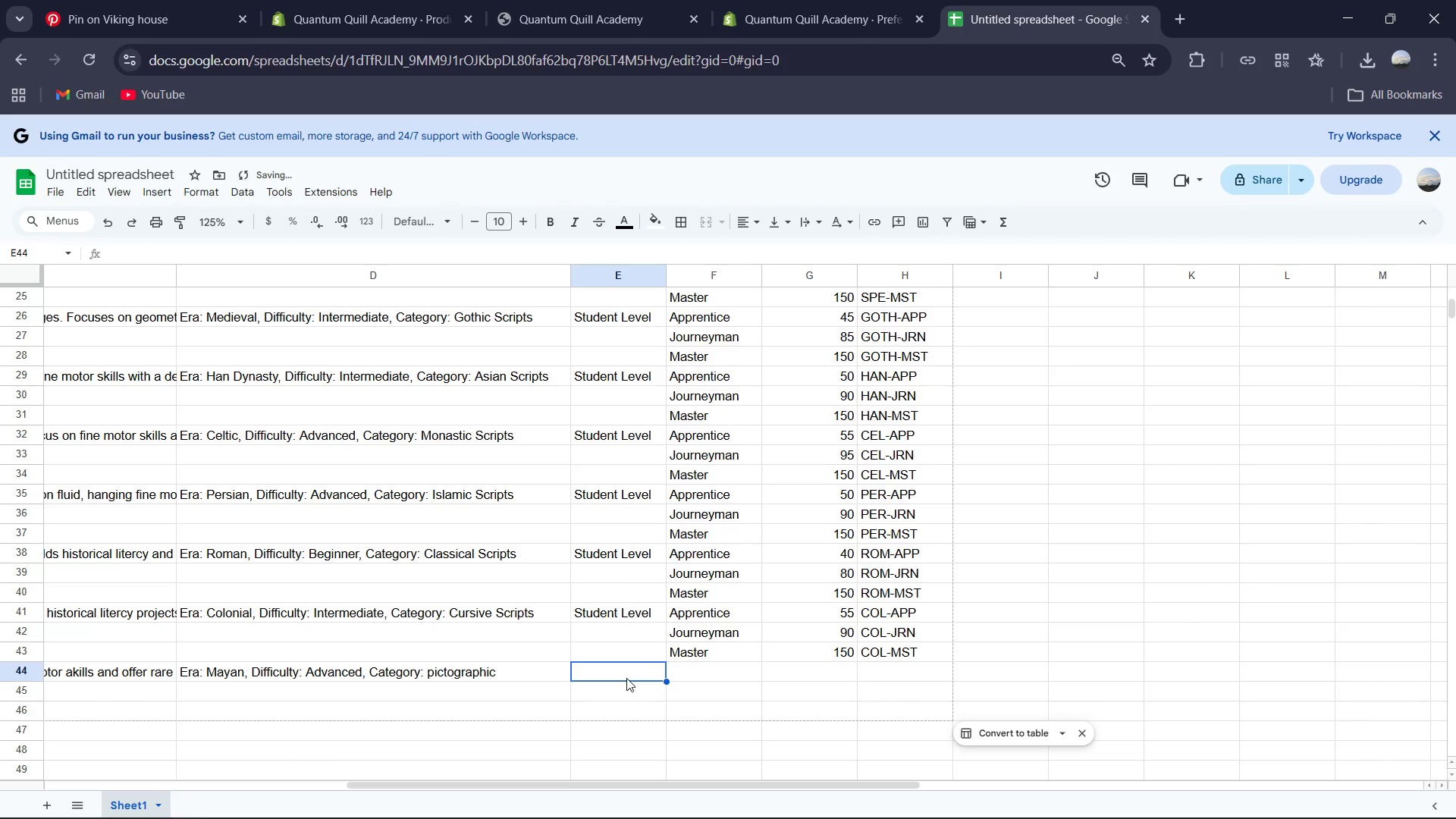 
type(Student Level )
 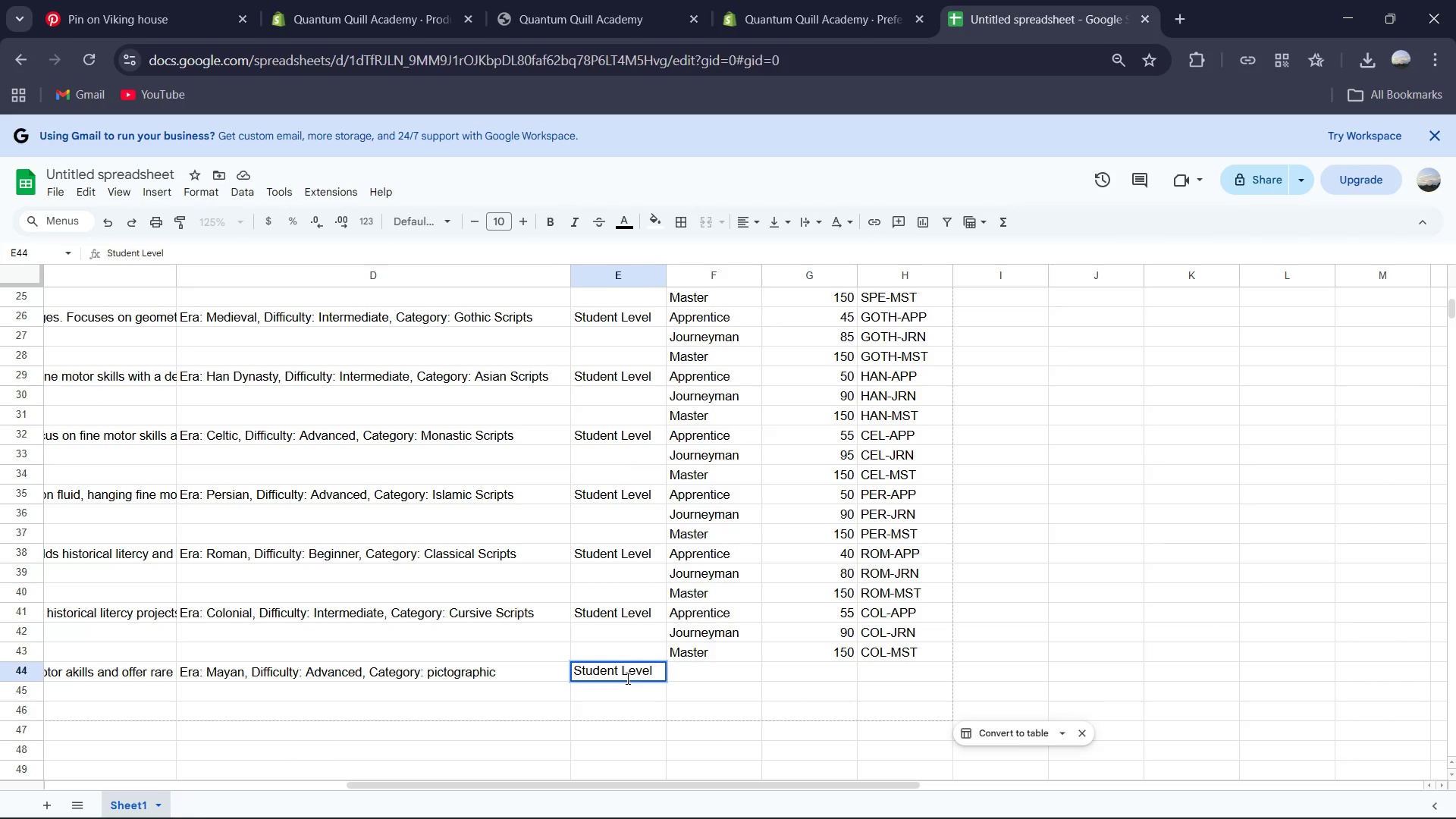 
key(ArrowRight)
 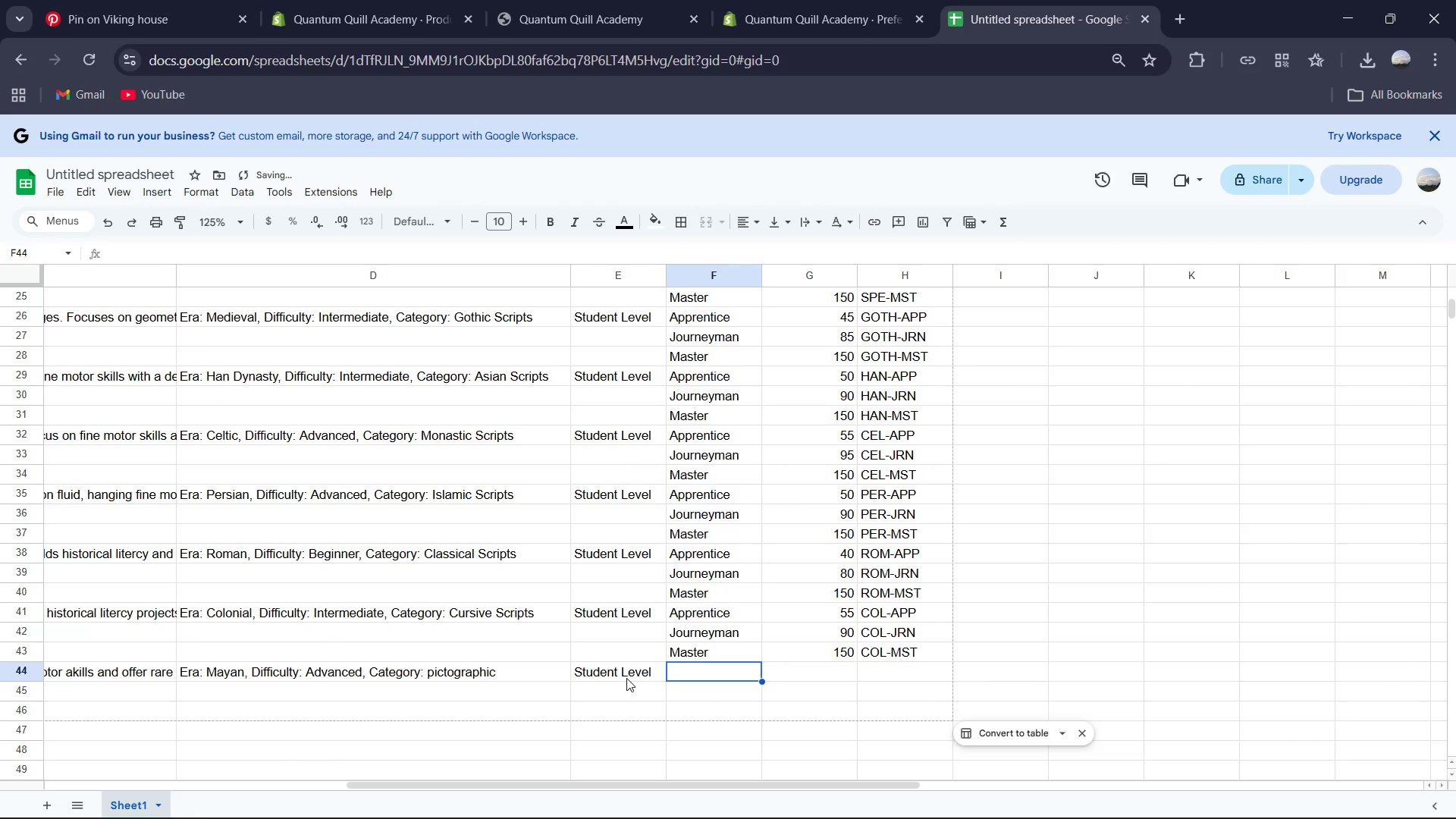 
type(App)
key(Tab)
 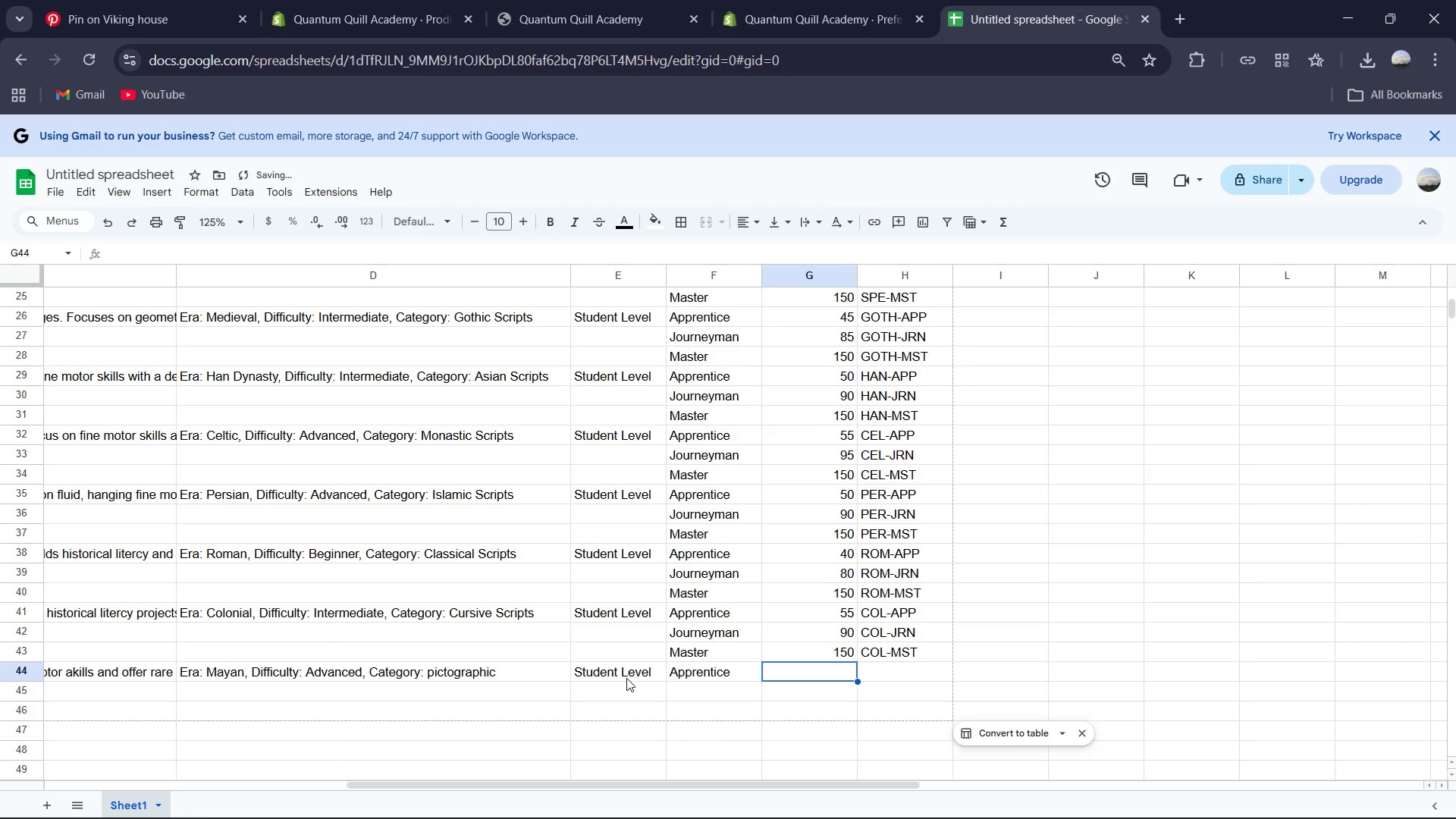 
key(ArrowDown)
 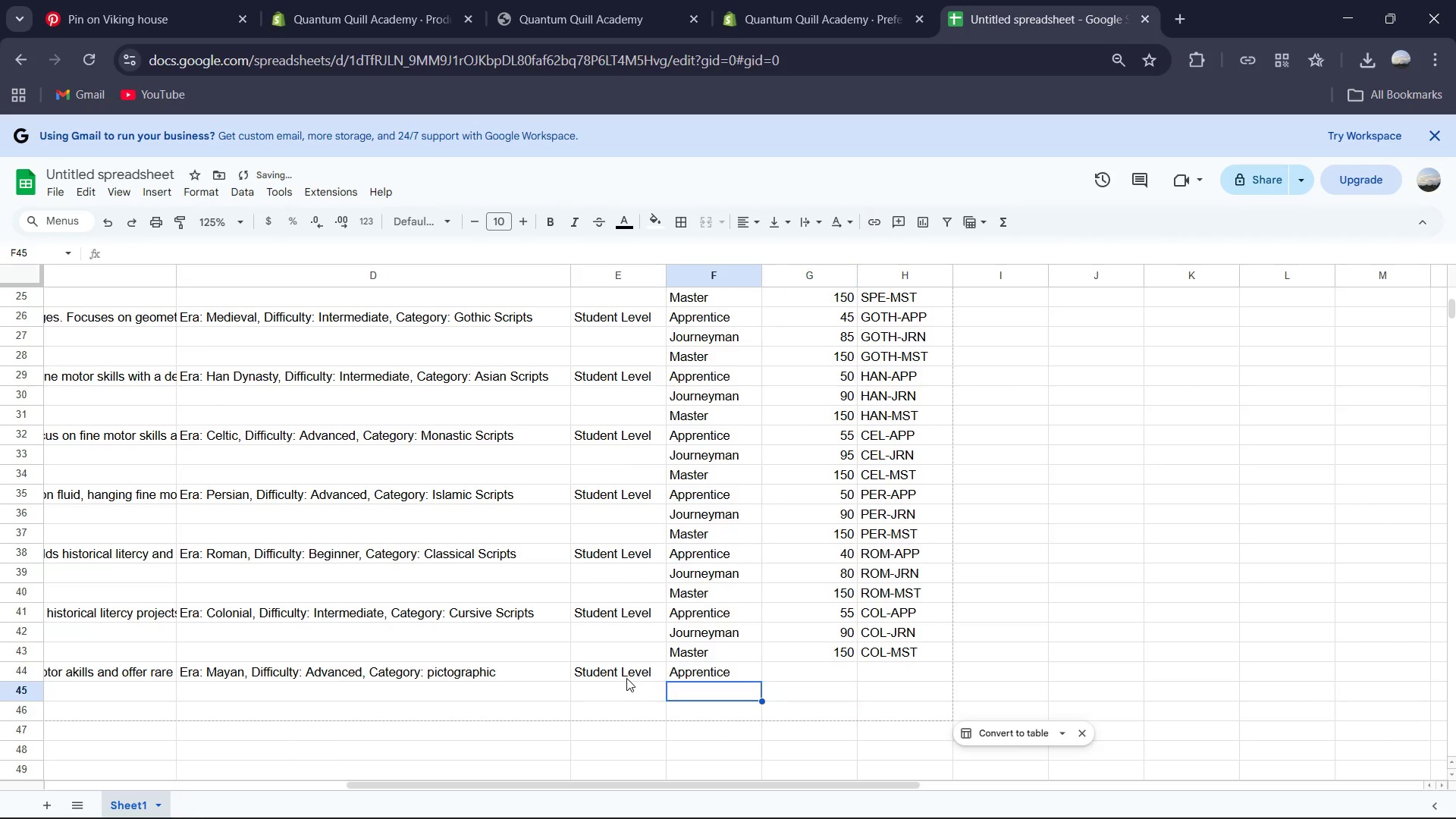 
key(ArrowLeft)
 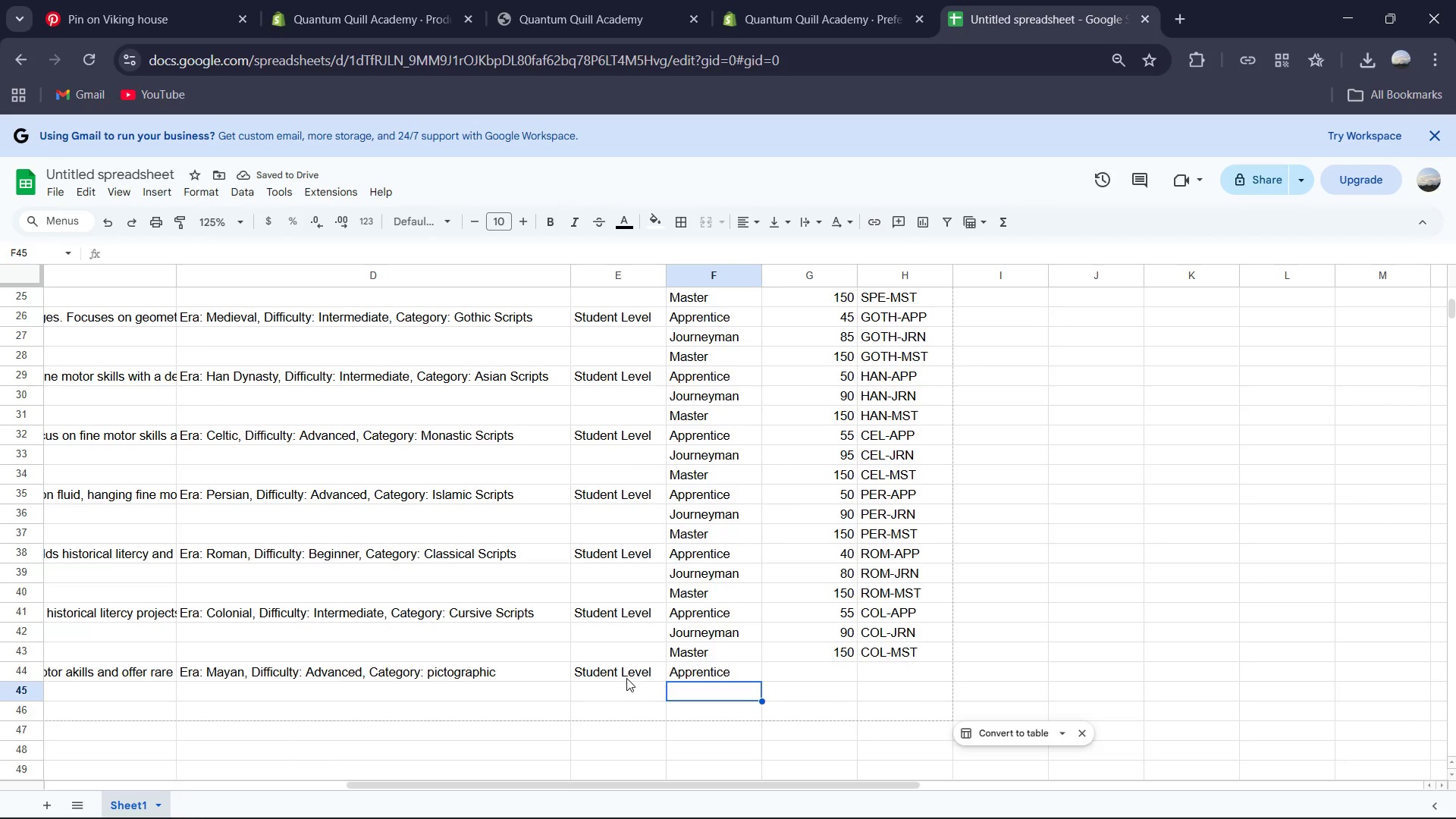 
type(jo)
key(Tab)
 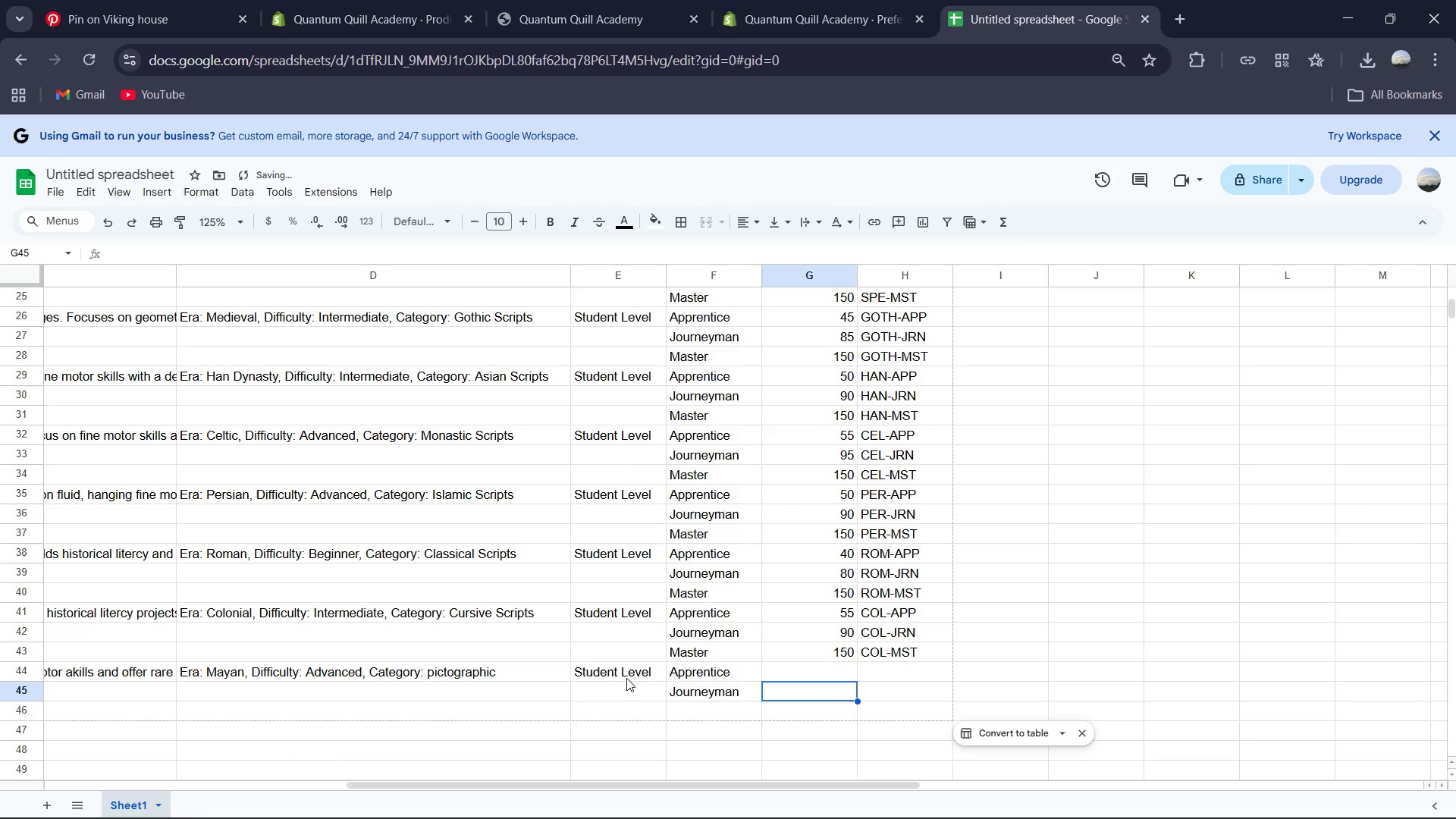 
key(ArrowDown)
 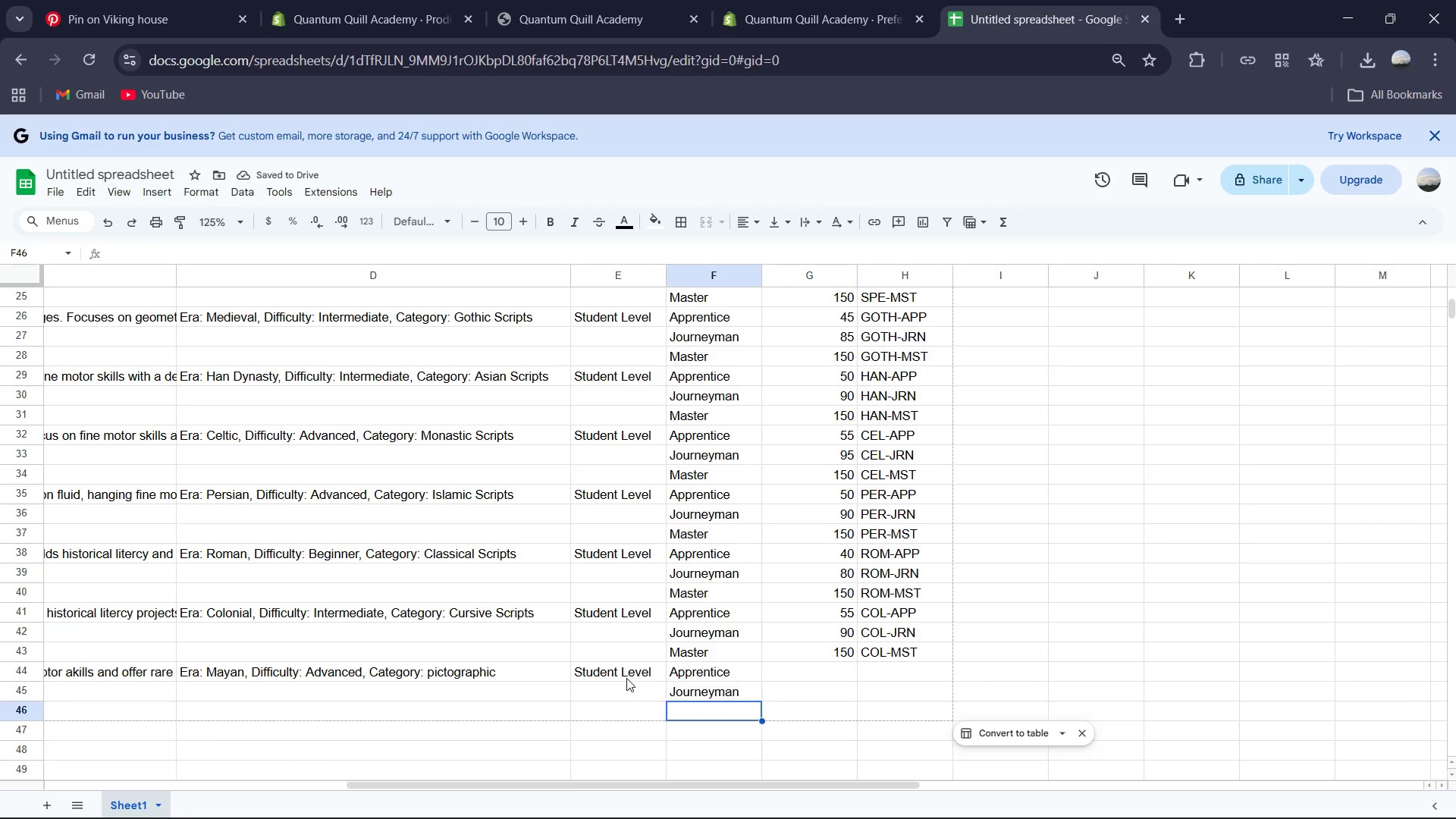 
key(ArrowLeft)
 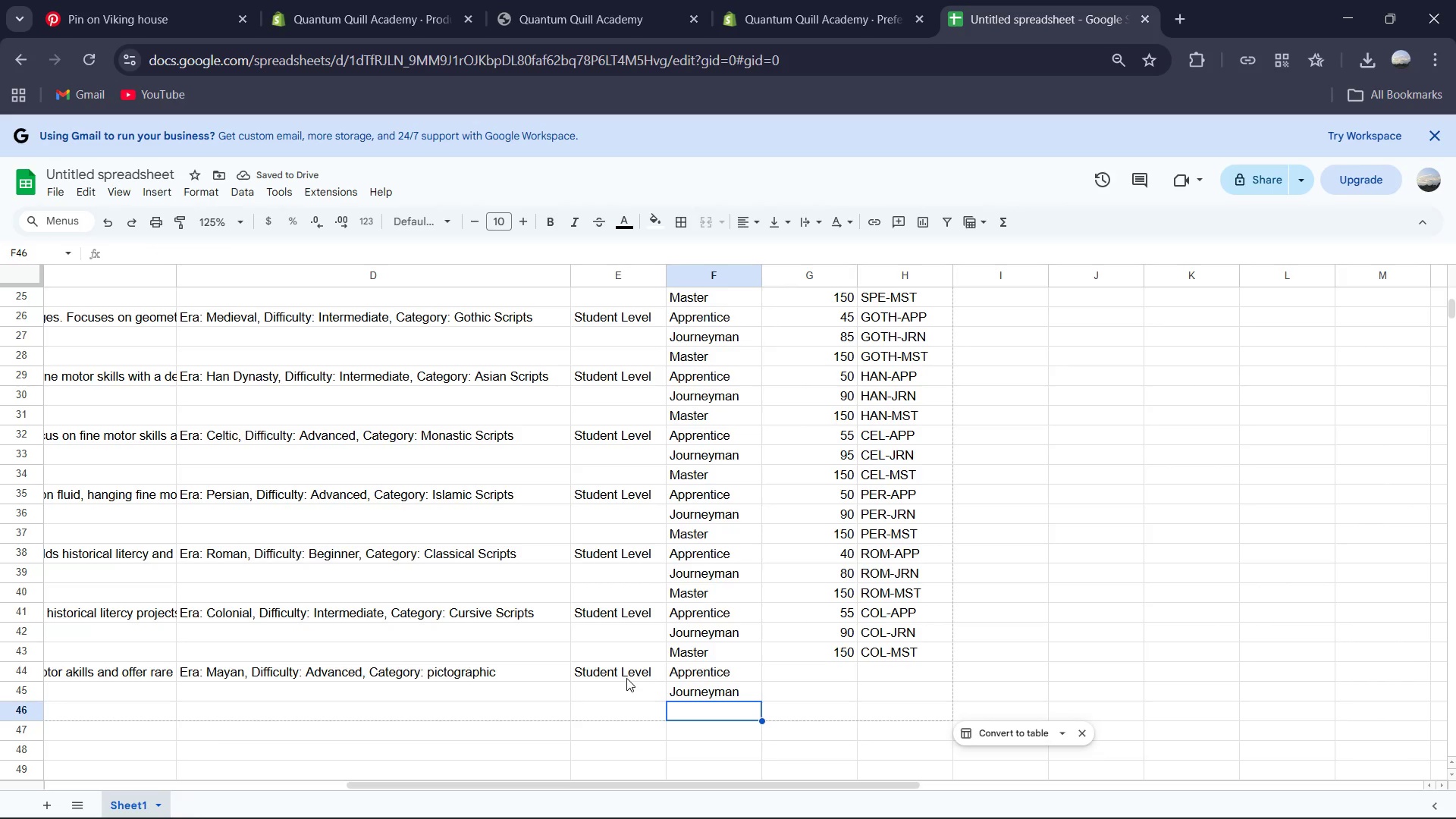 
type(Master)
 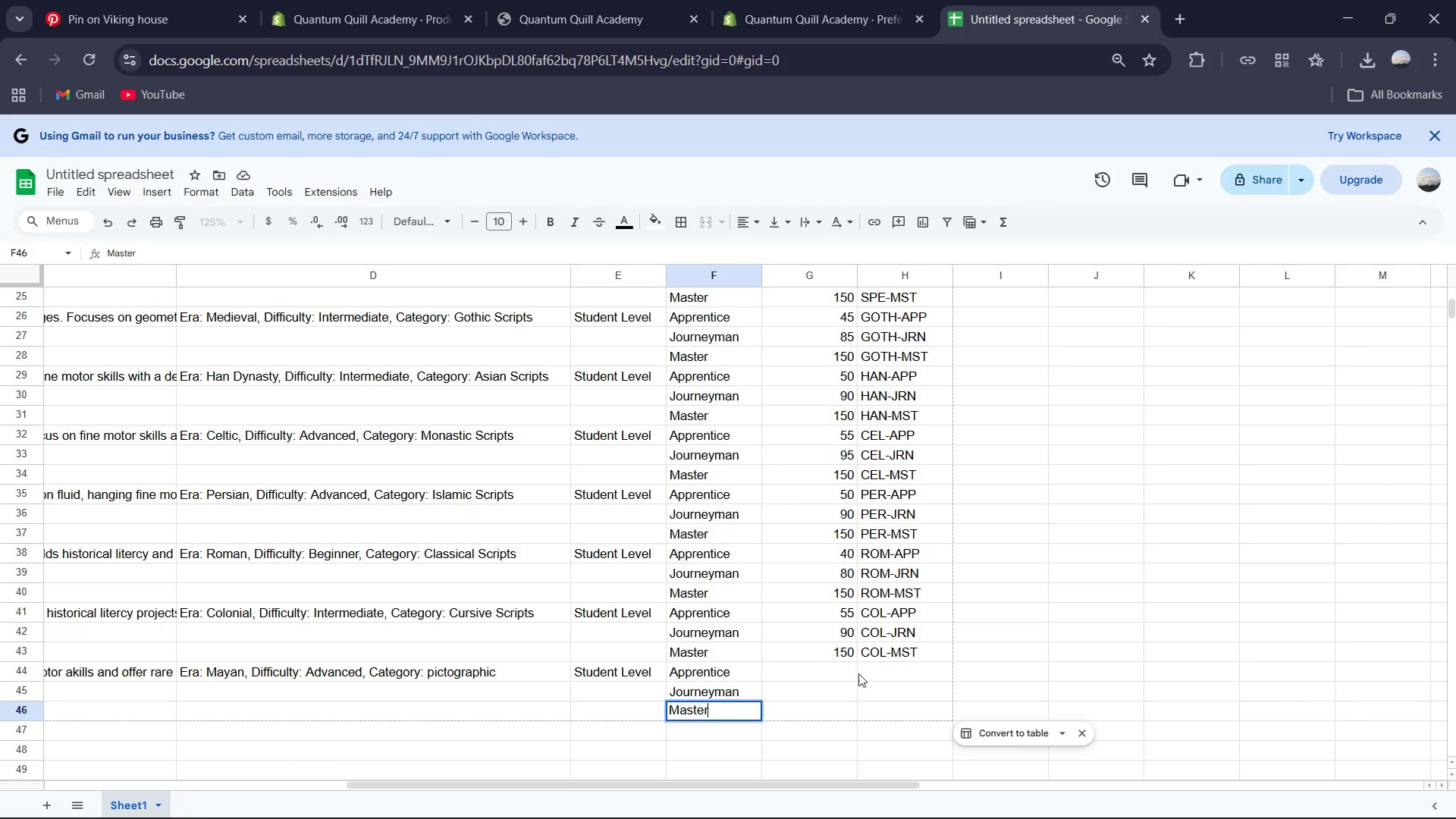 
left_click([832, 673])
 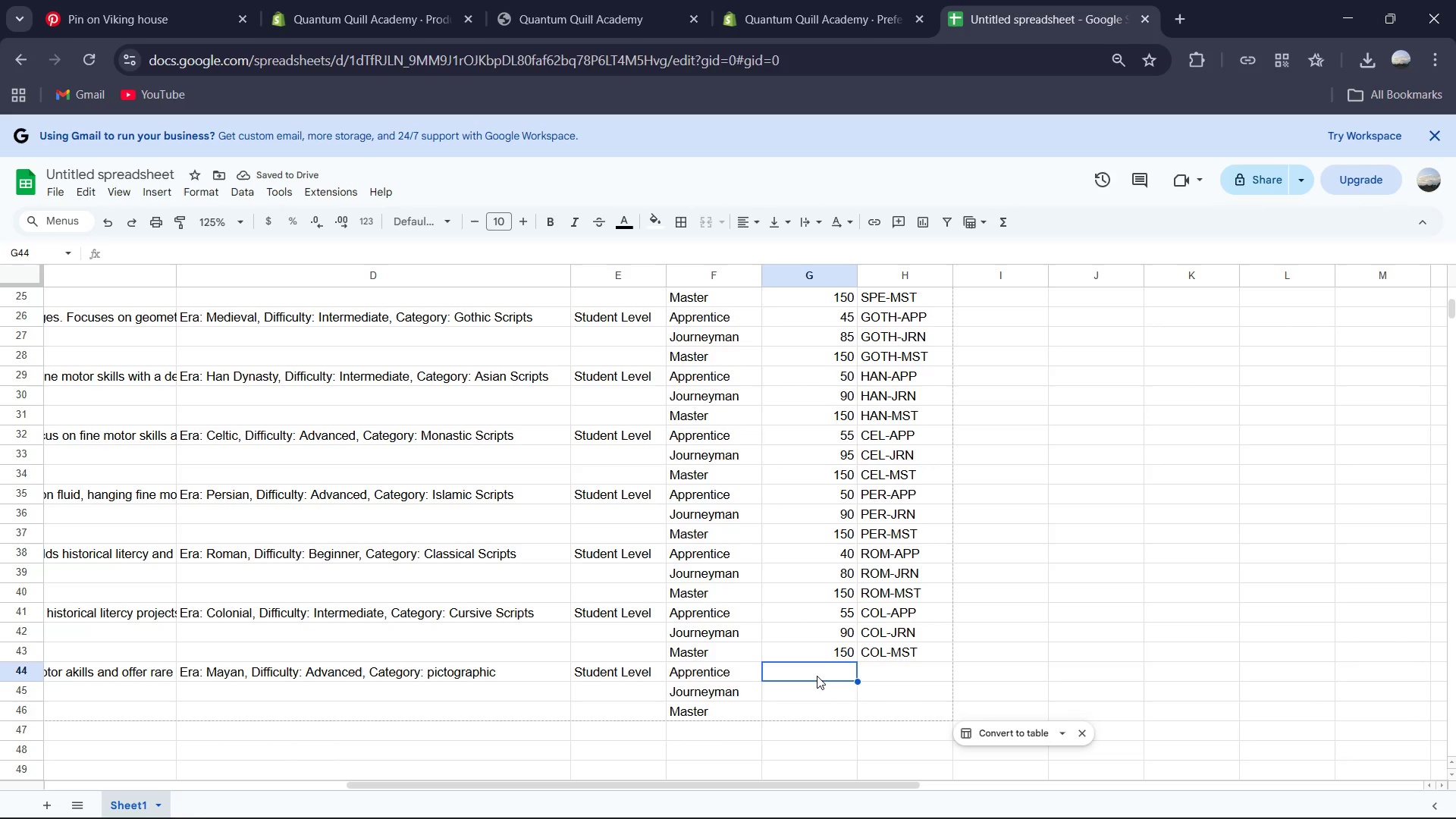 
key(Numpad5)
 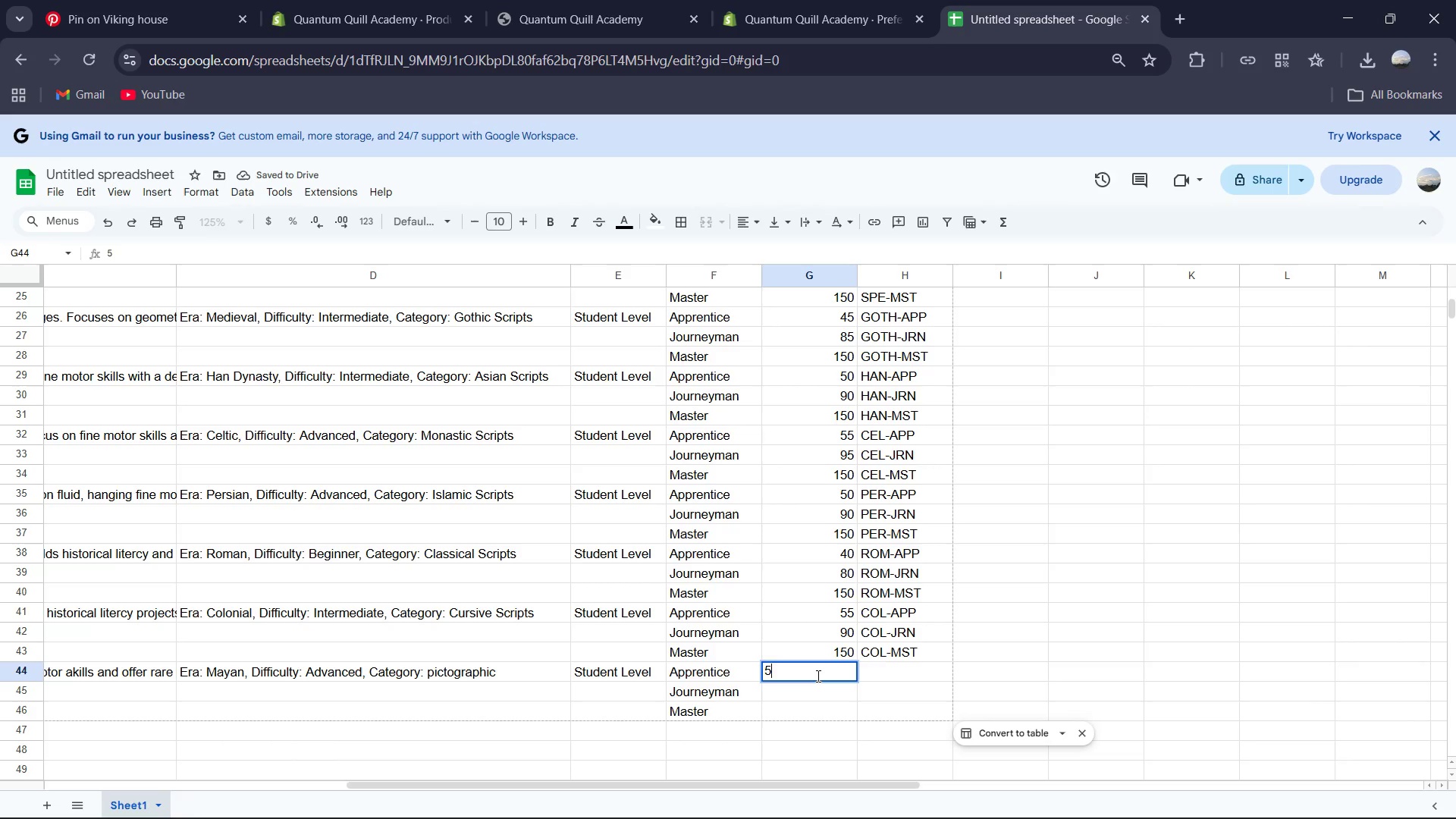 
key(Numpad5)
 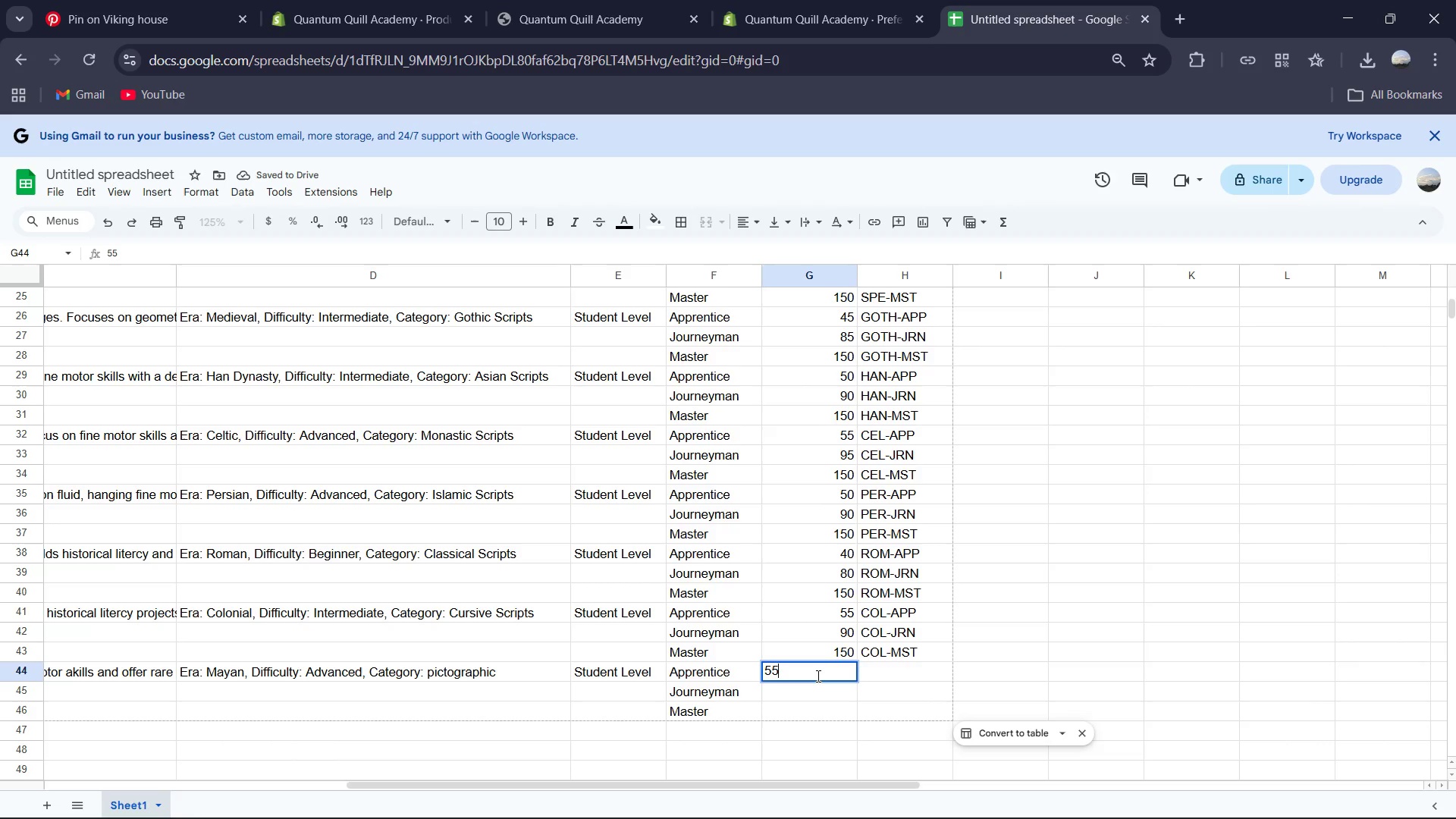 
key(ArrowDown)
 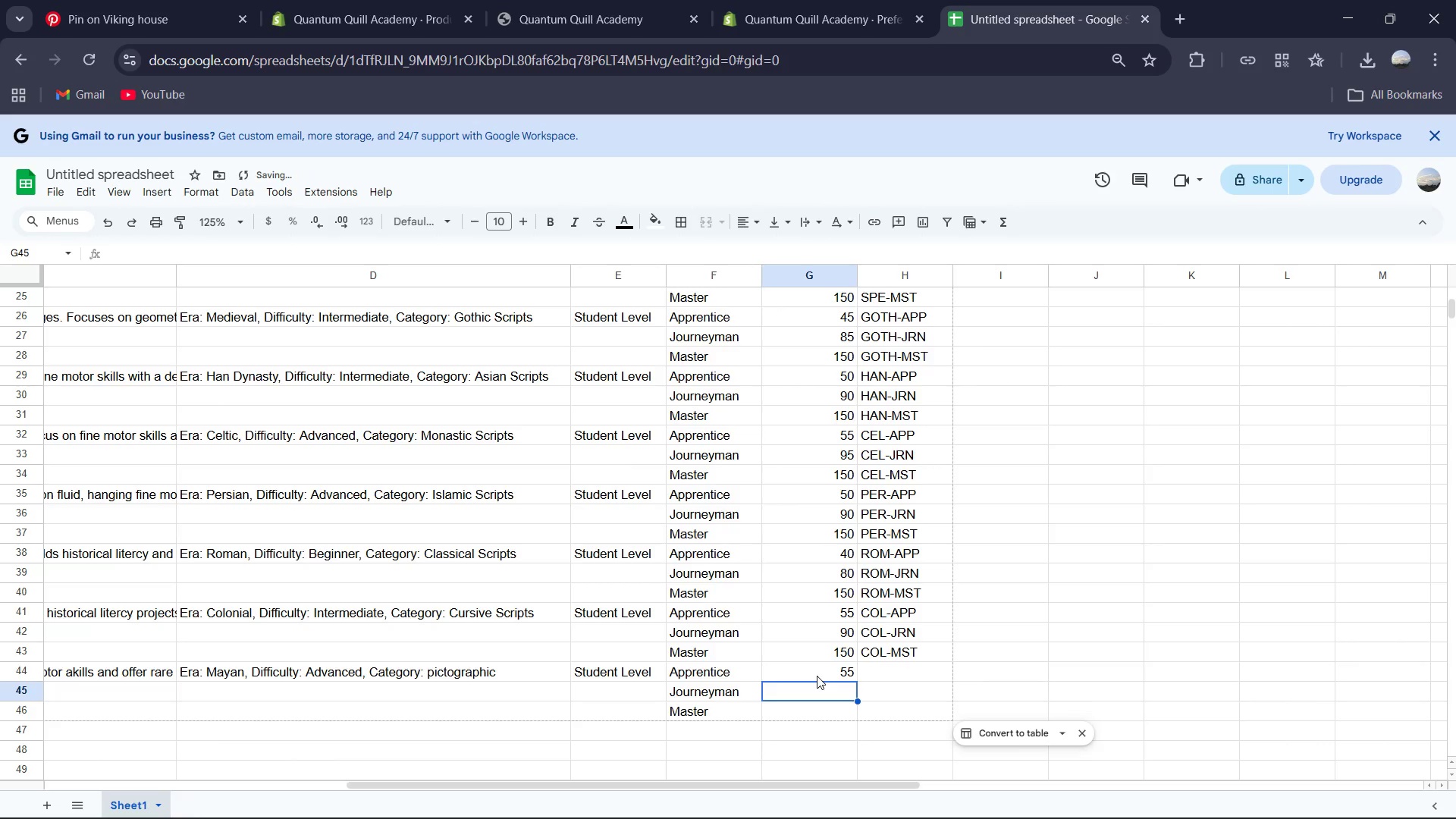 
key(Numpad9)
 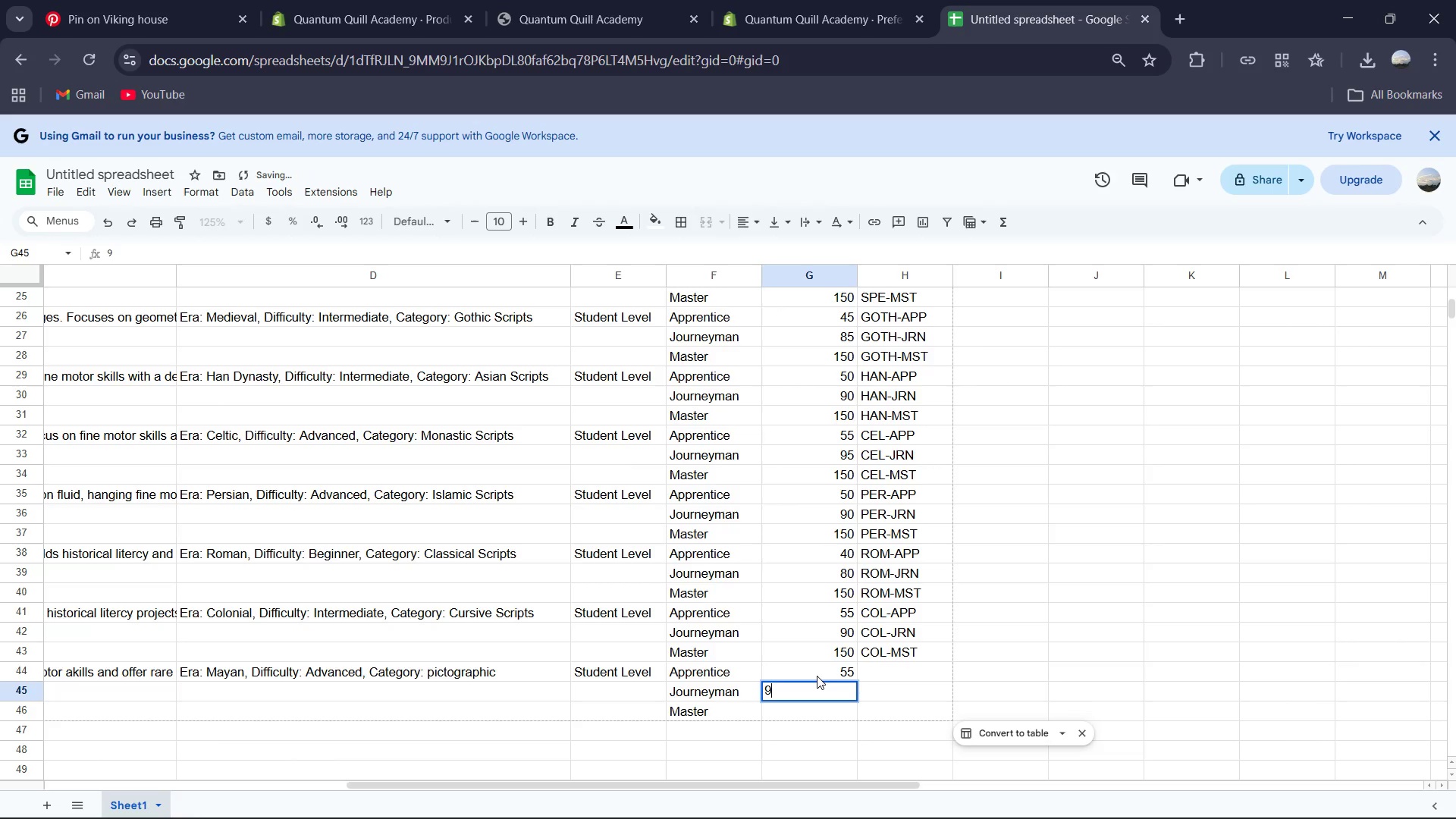 
key(Numpad5)
 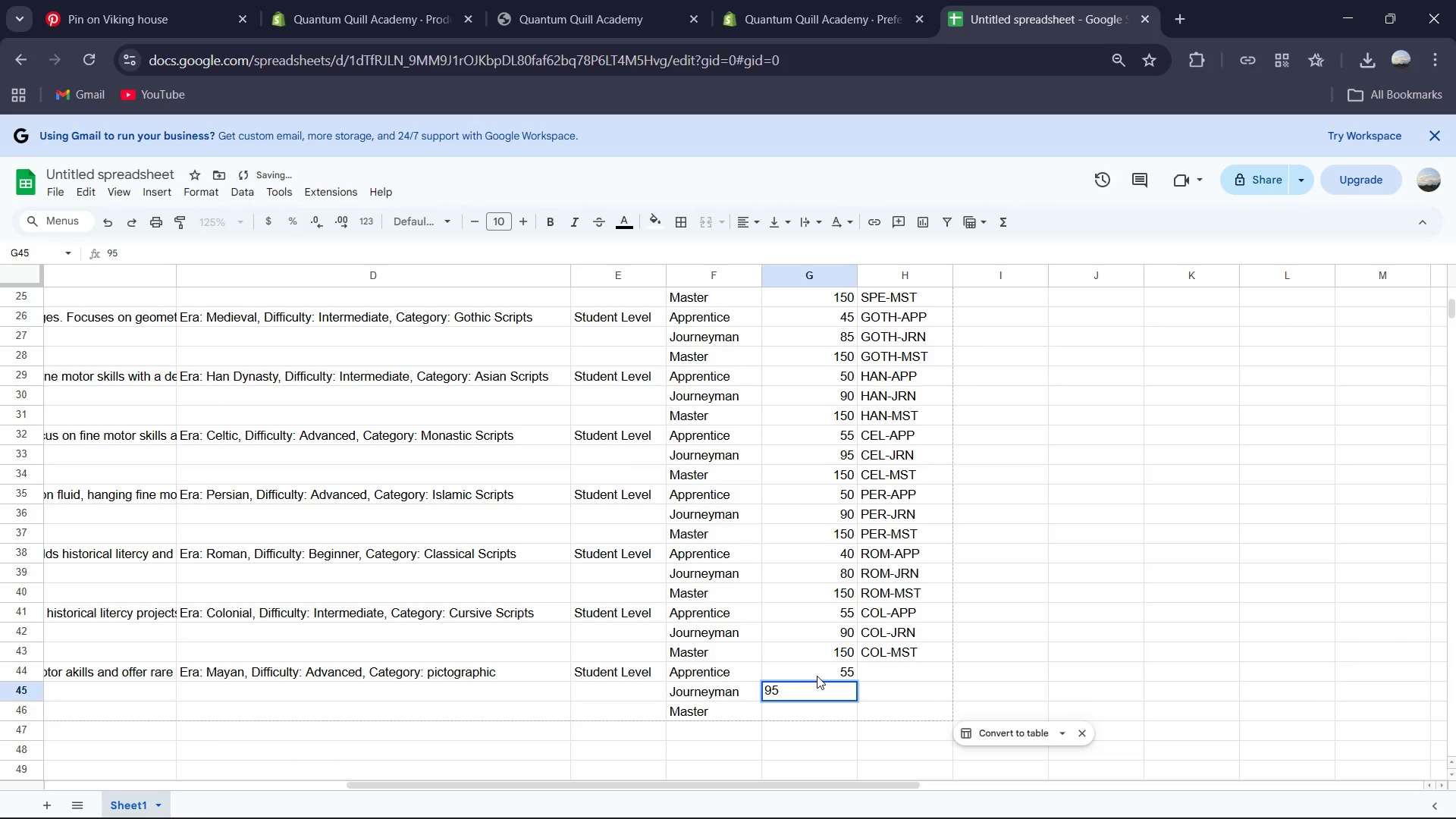 
key(ArrowDown)
 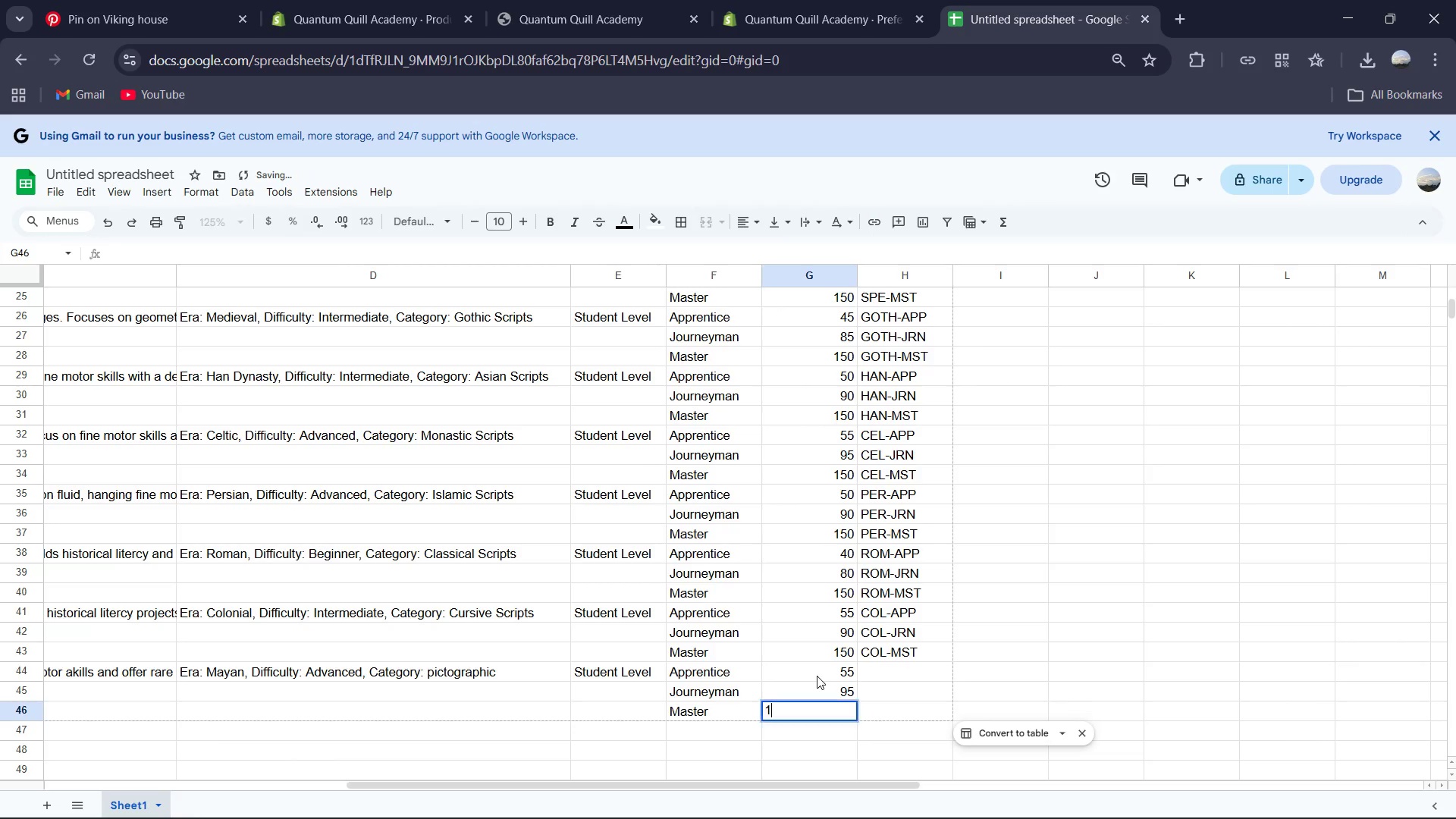 
key(Numpad1)
 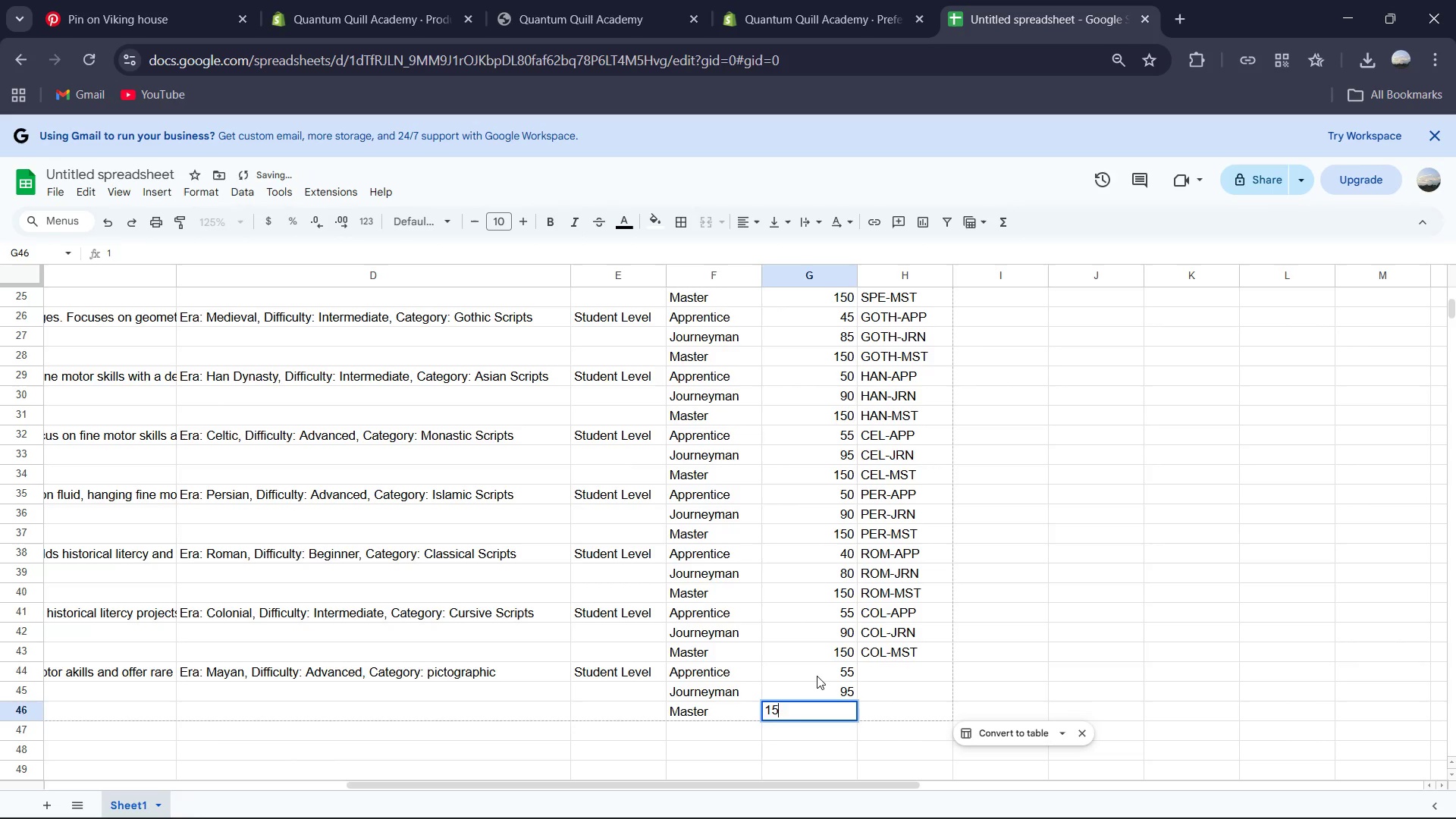 
key(Numpad5)
 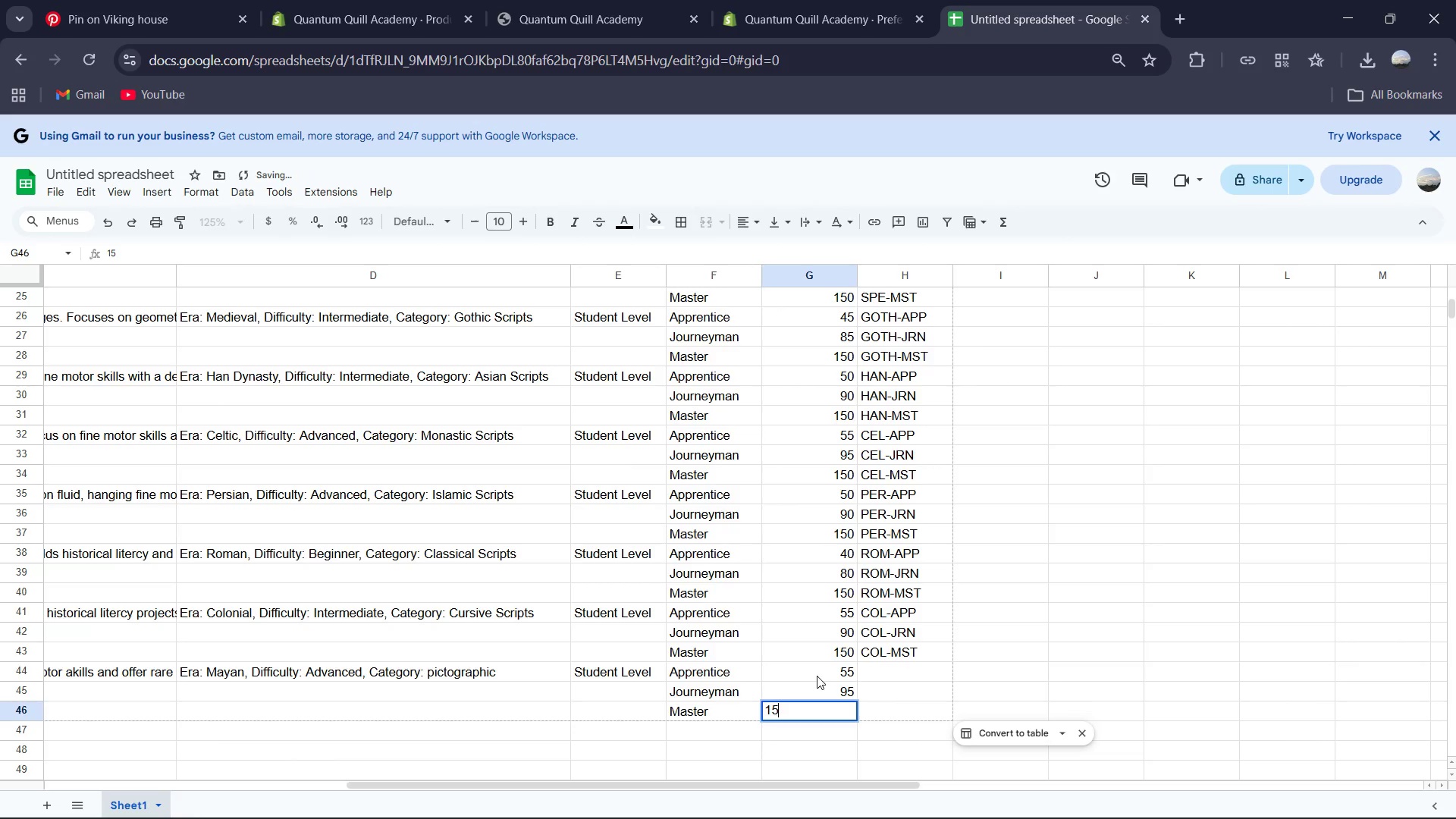 
key(Numpad0)
 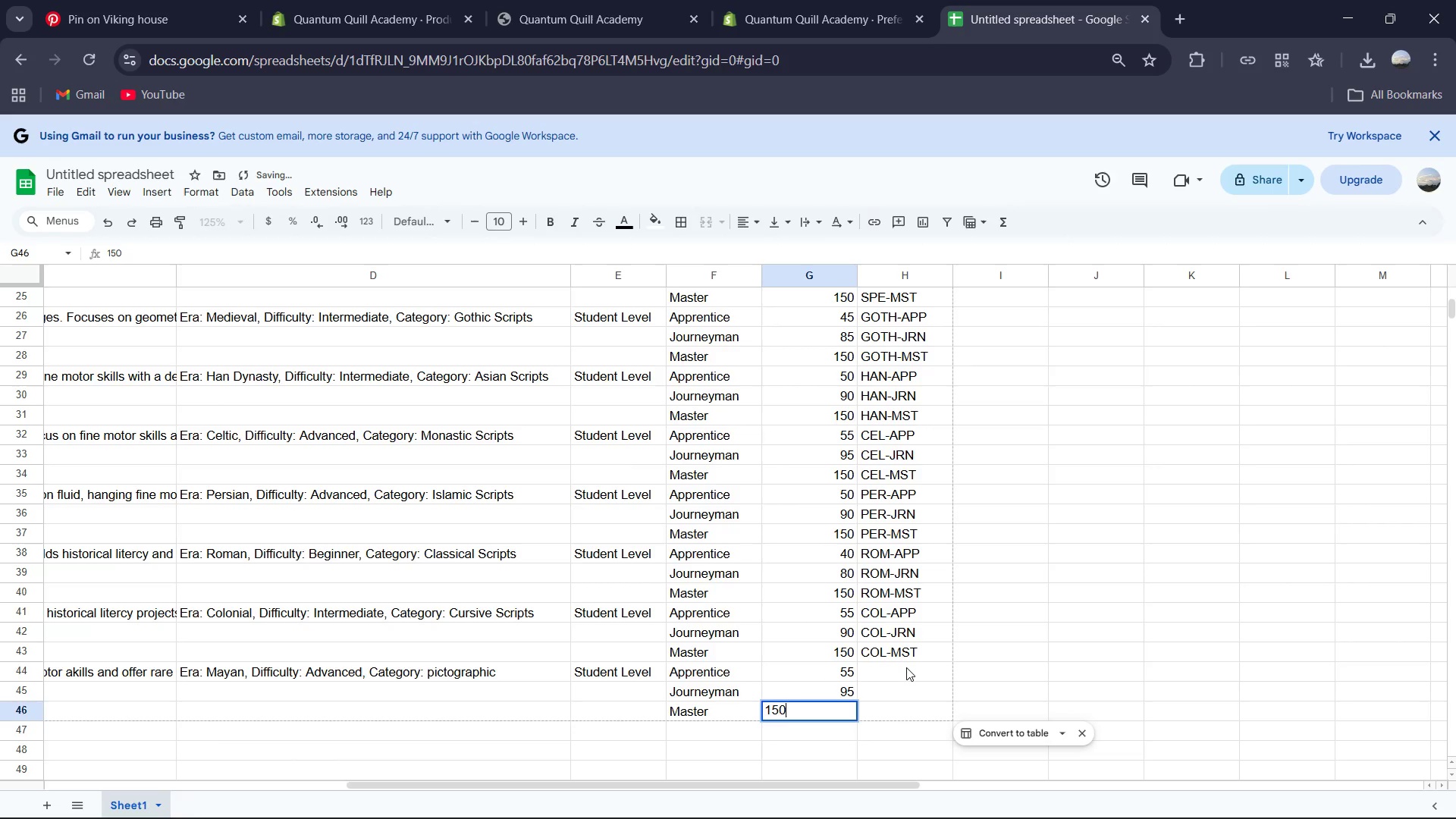 
left_click([908, 672])
 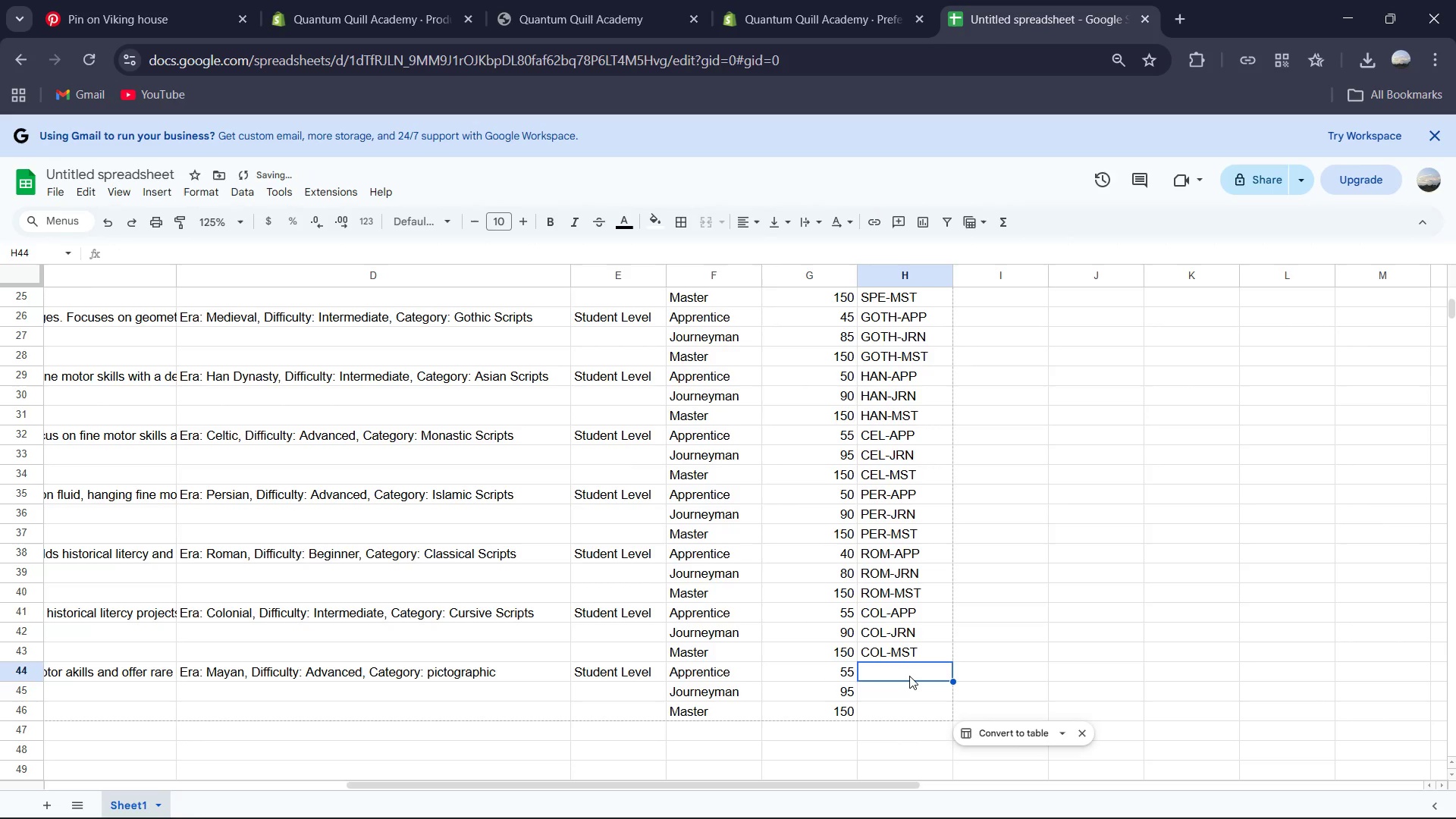 
type(MAY-APP)
 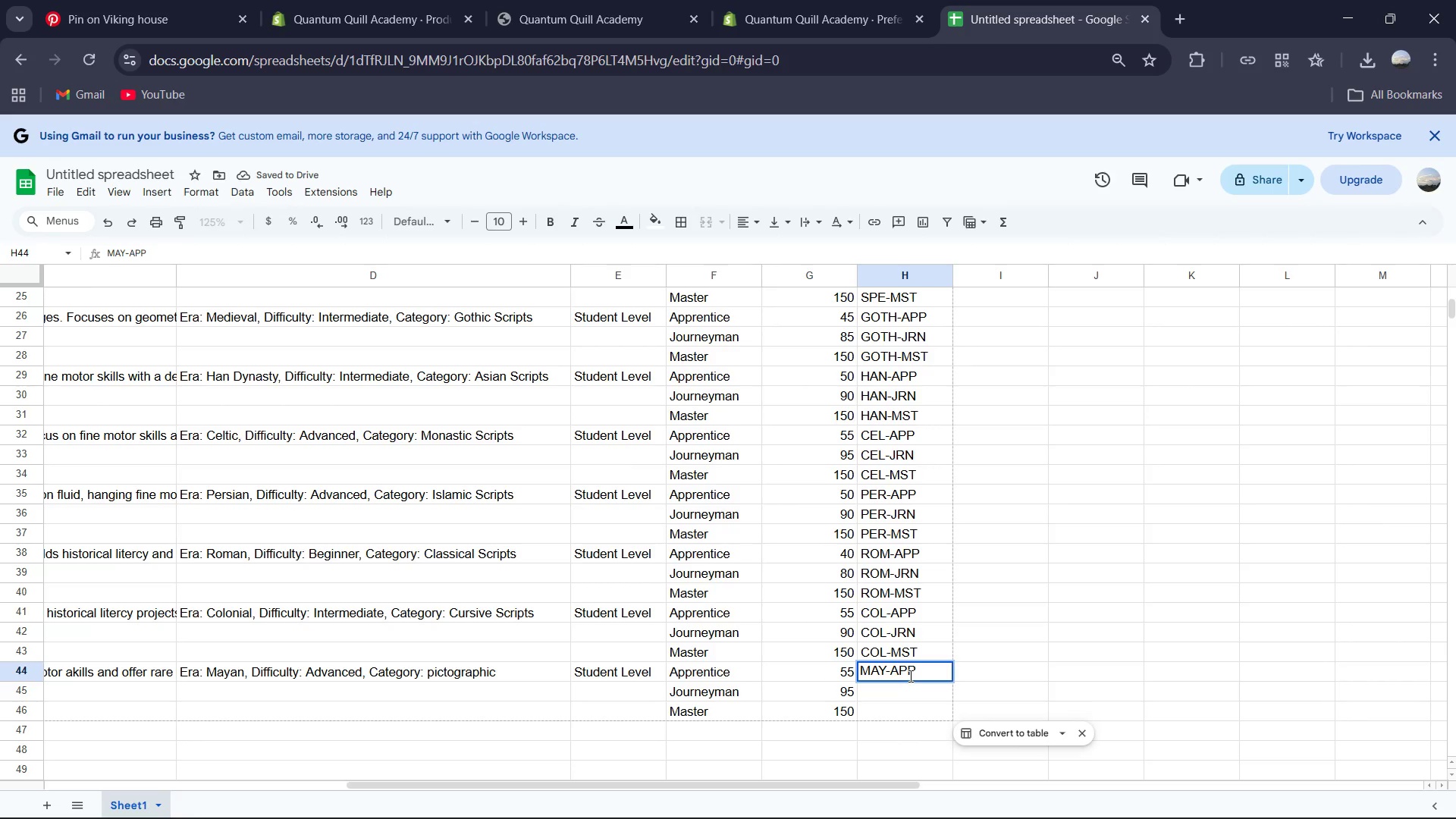 
key(ArrowDown)
 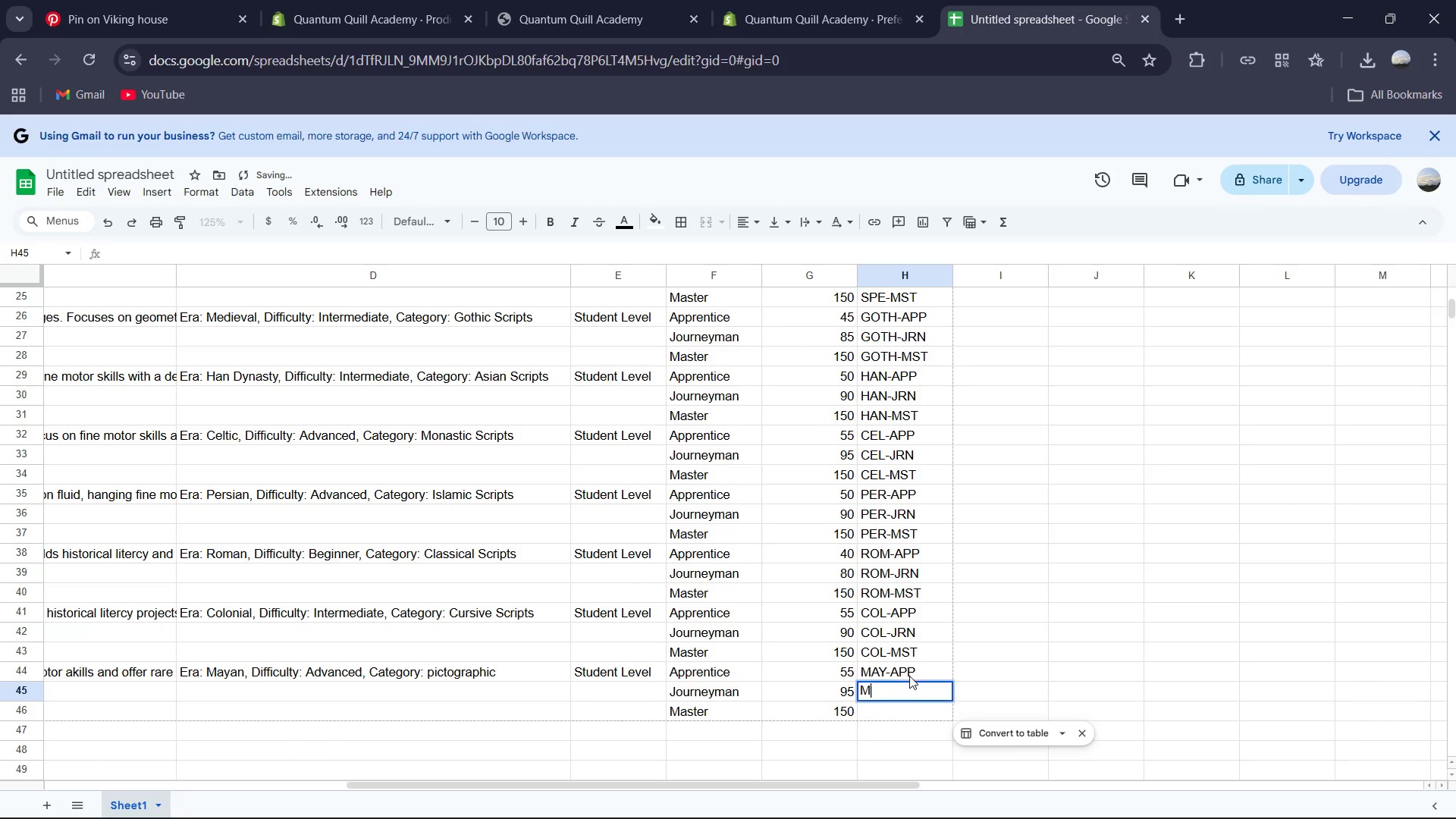 
type(MAY-JRN)
 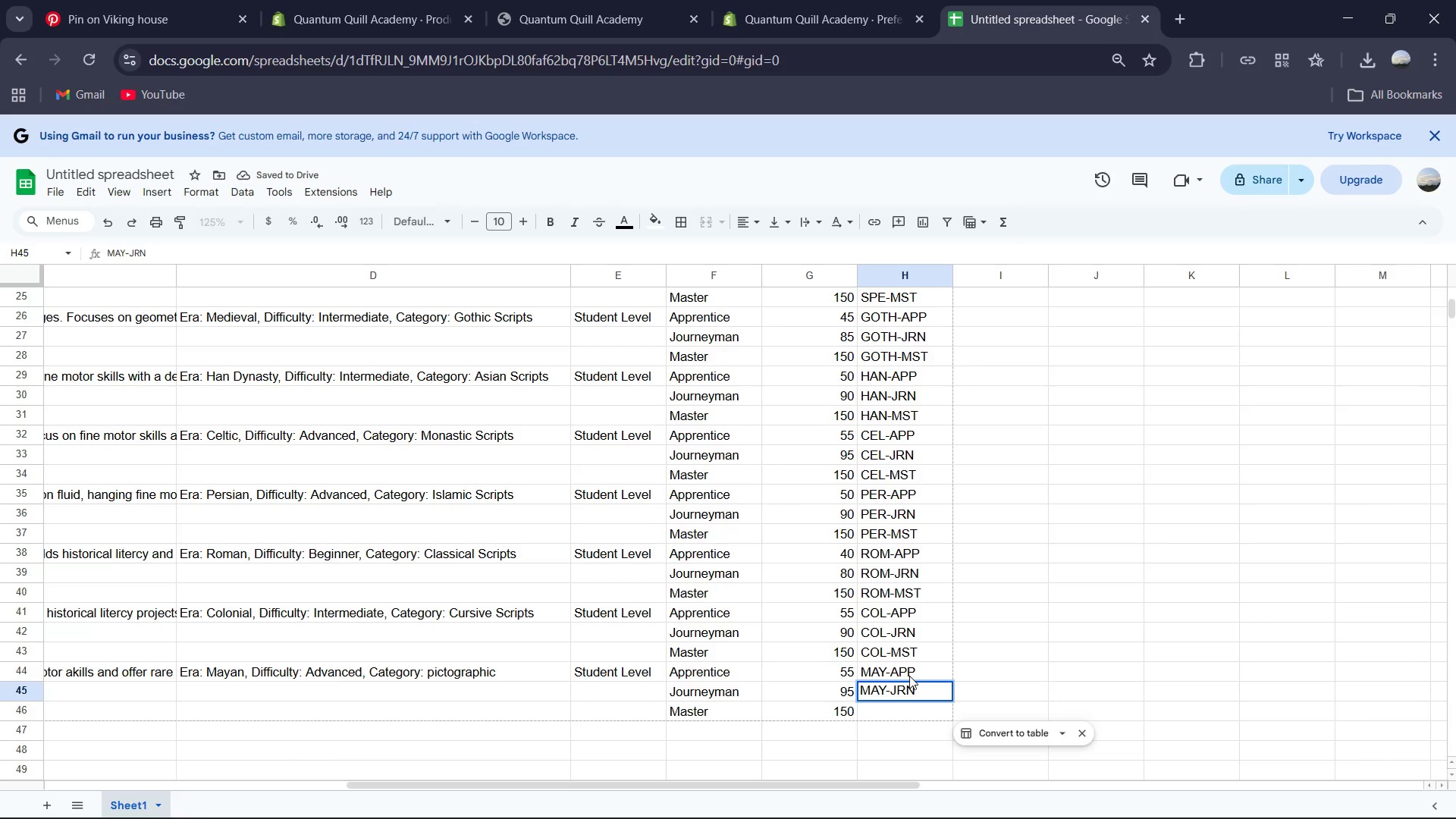 
key(ArrowDown)
 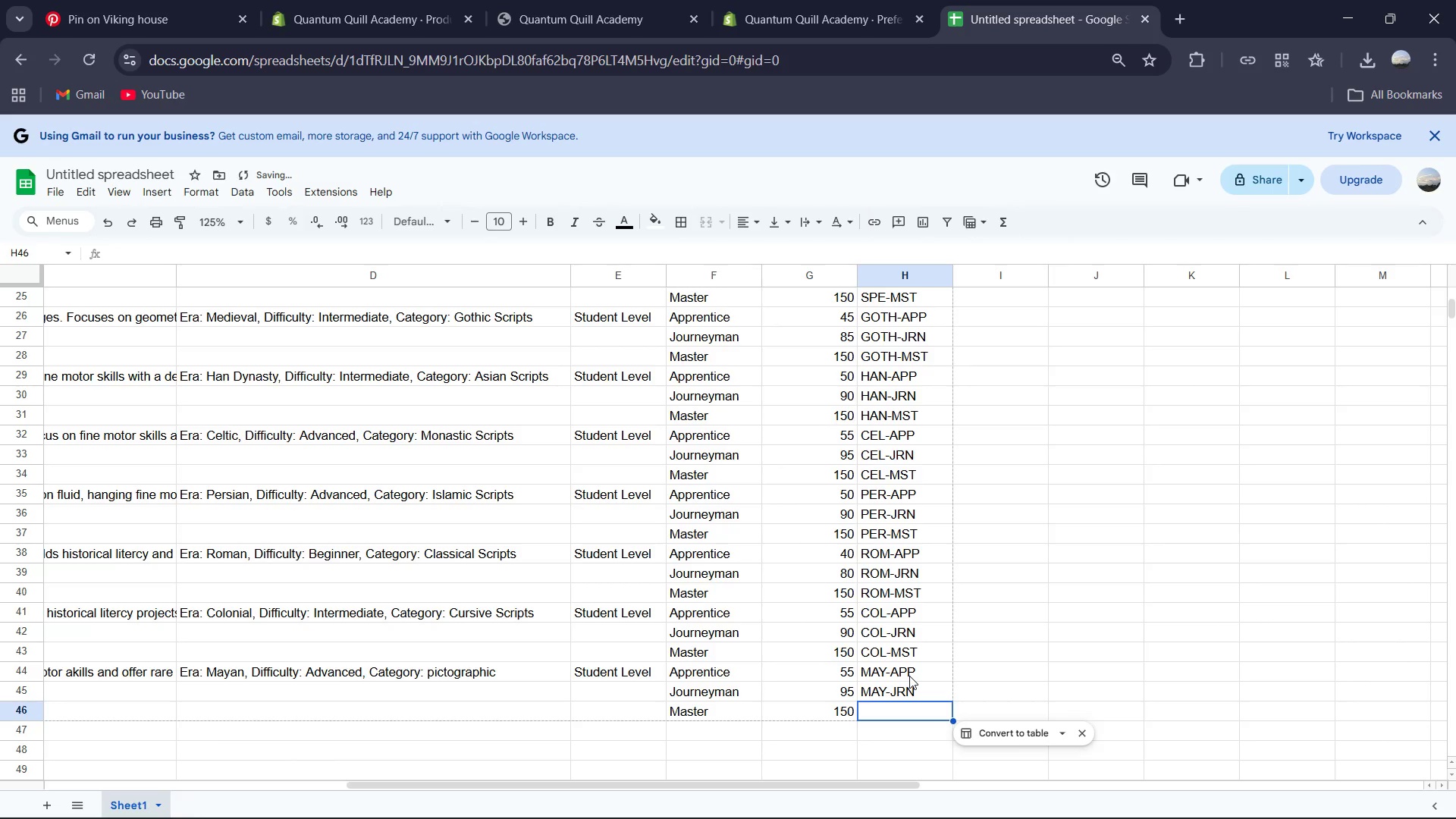 
type(MAY-MST)
 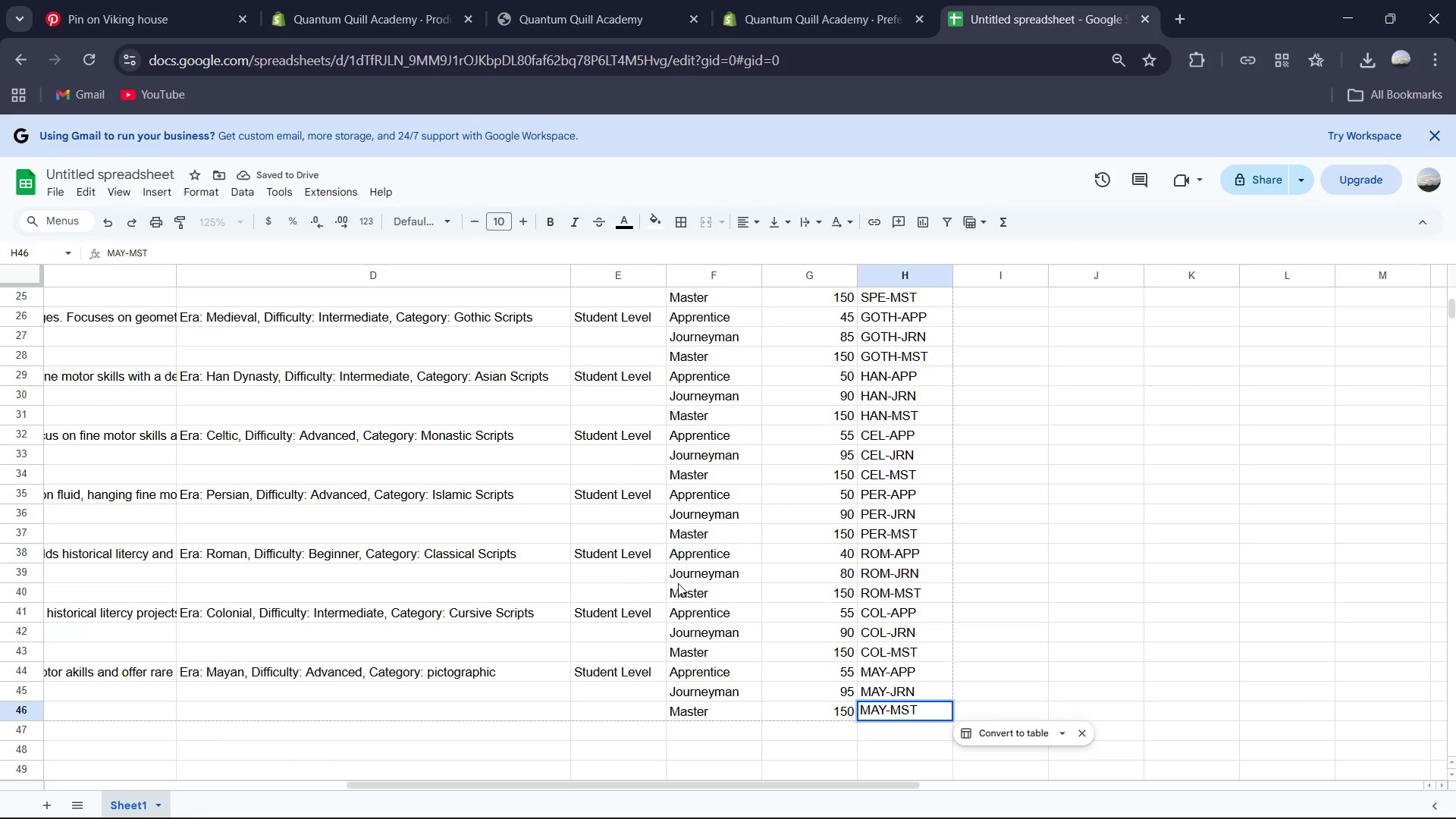 
left_click_drag(start_coordinate=[1202, 476], to_coordinate=[1187, 476])
 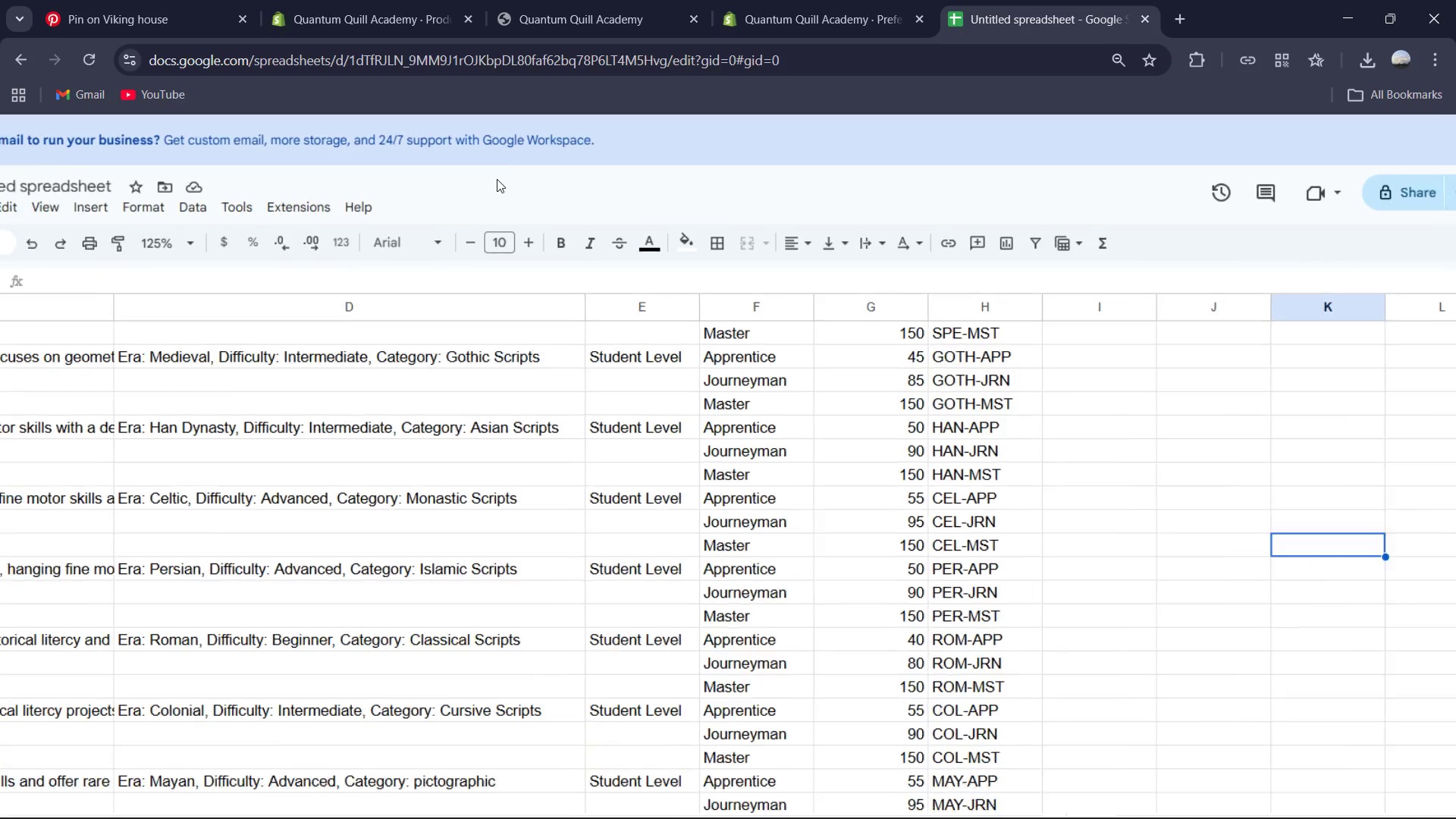 
wait(7.72)
 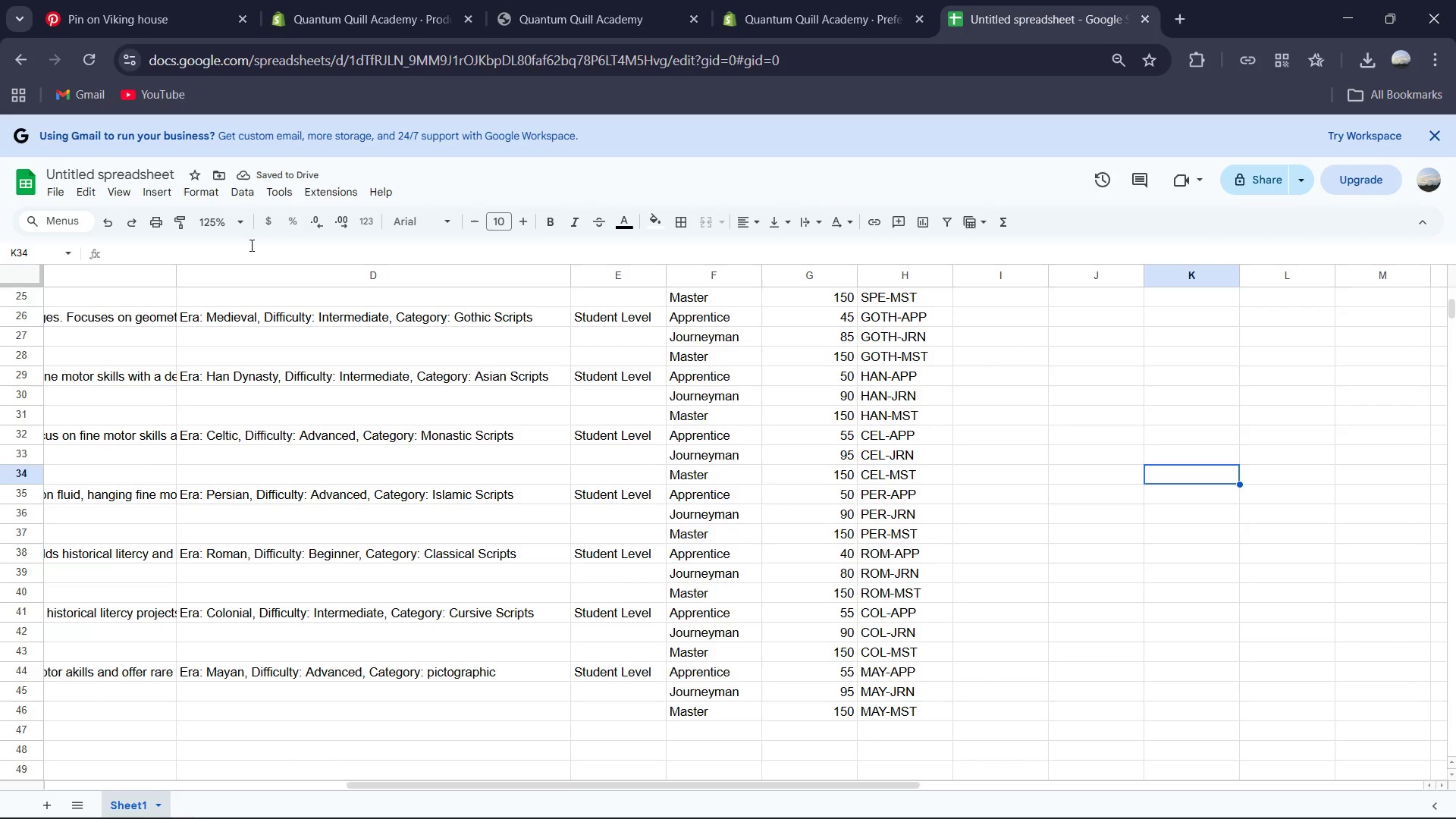 
scroll: coordinate [228, 648], scroll_direction: up, amount: 11.0
 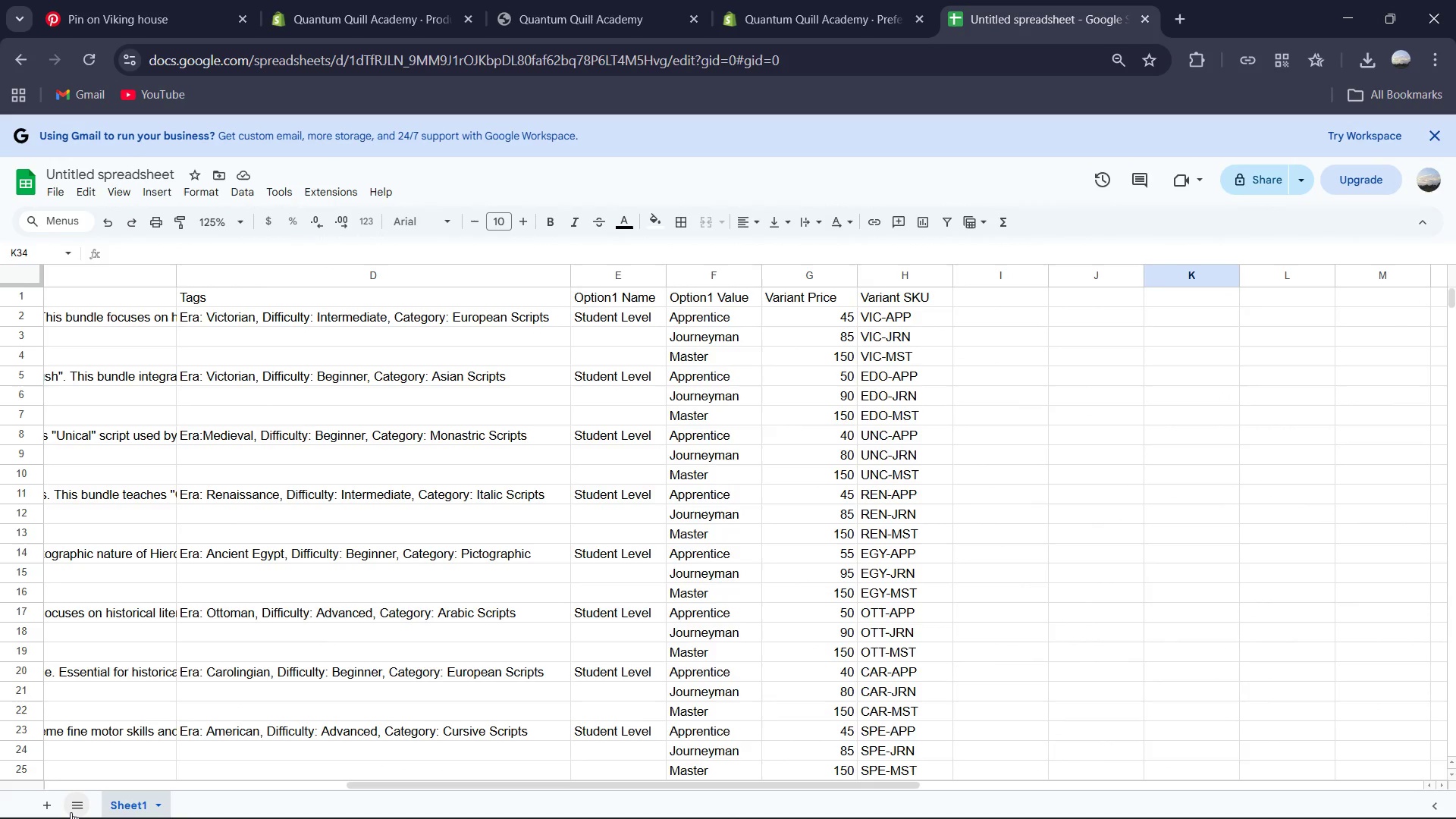 
mouse_move([58, 807])
 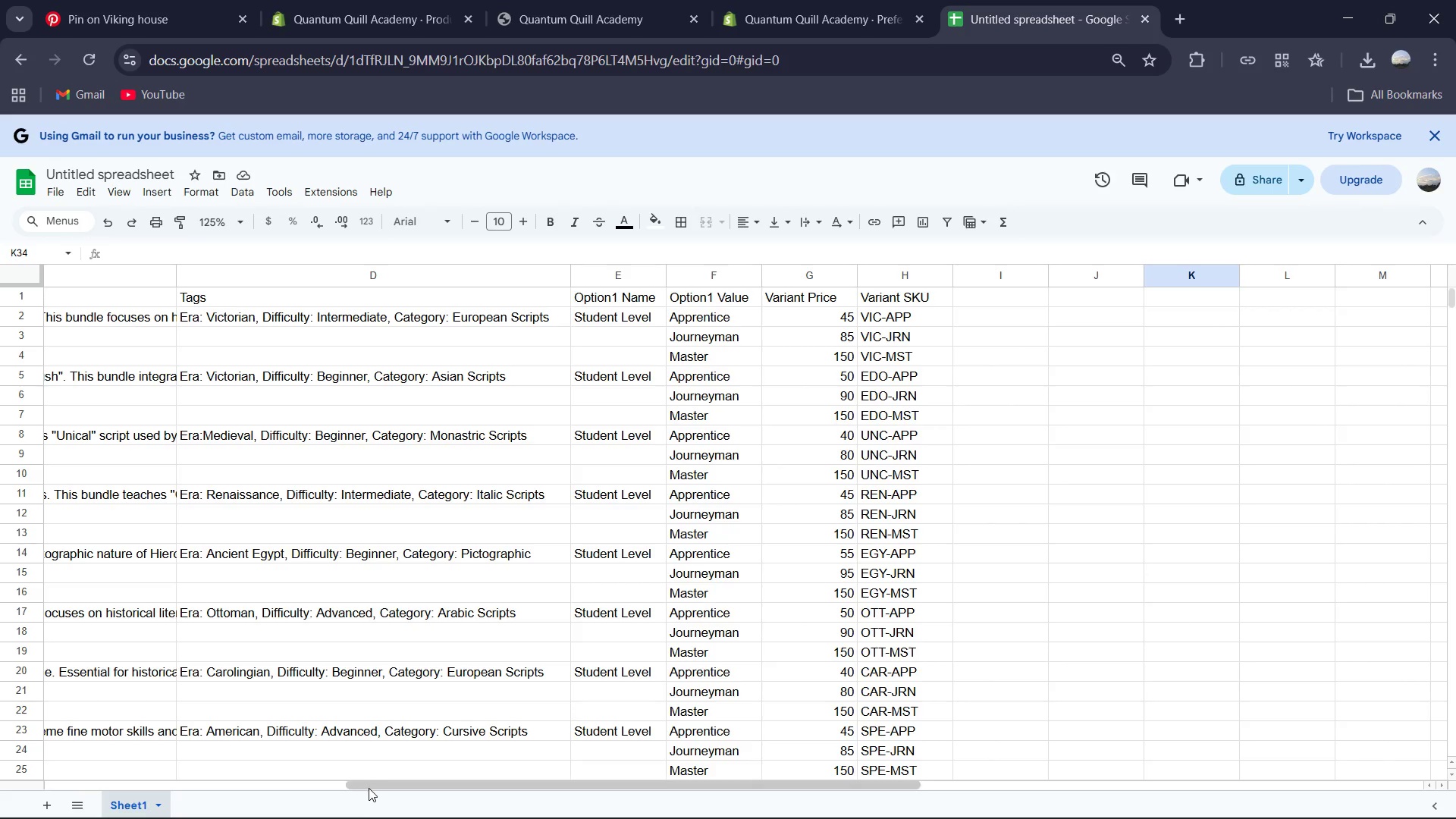 
left_click_drag(start_coordinate=[369, 787], to_coordinate=[0, 817])
 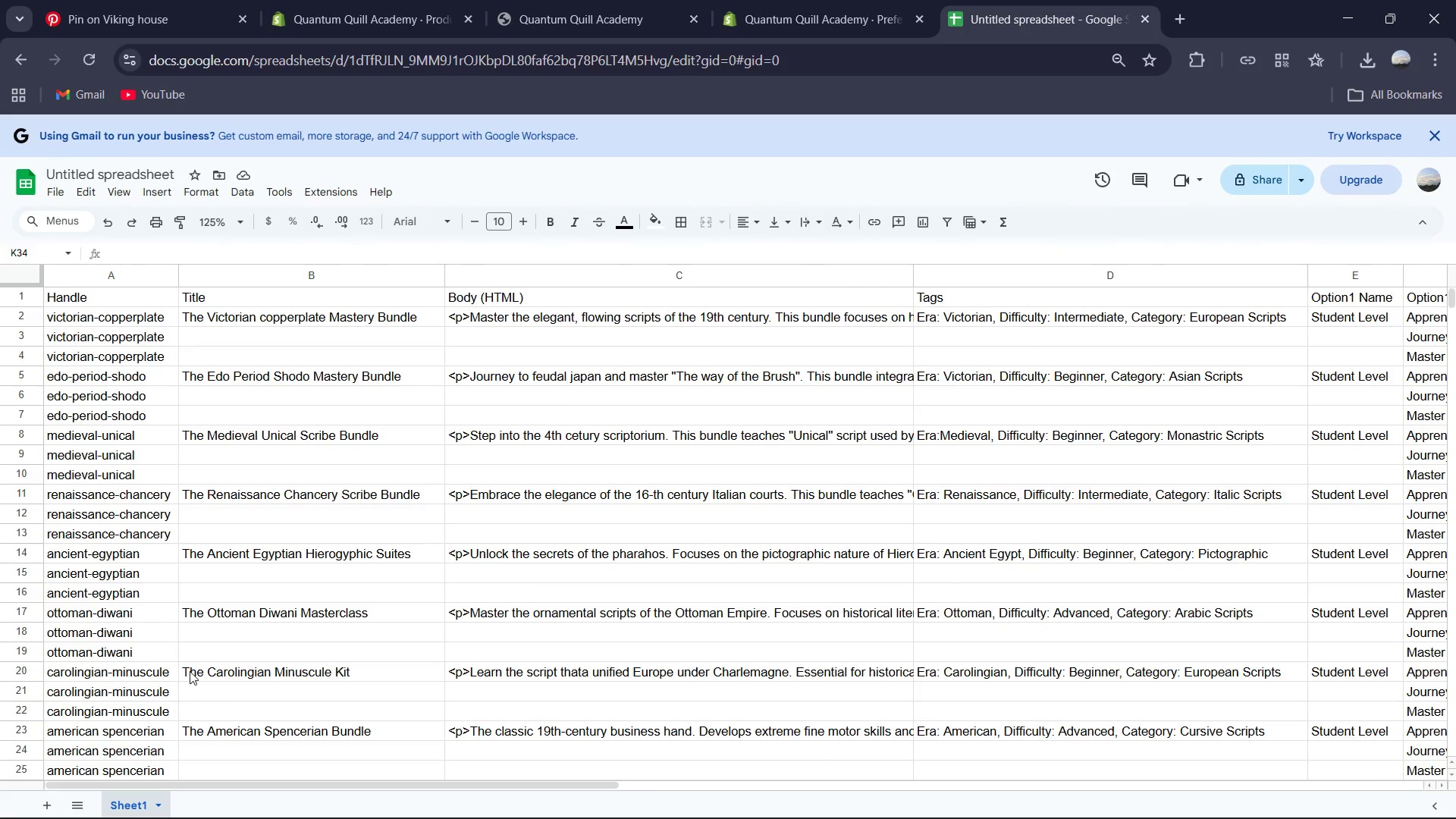 
scroll: coordinate [185, 648], scroll_direction: down, amount: 7.0
 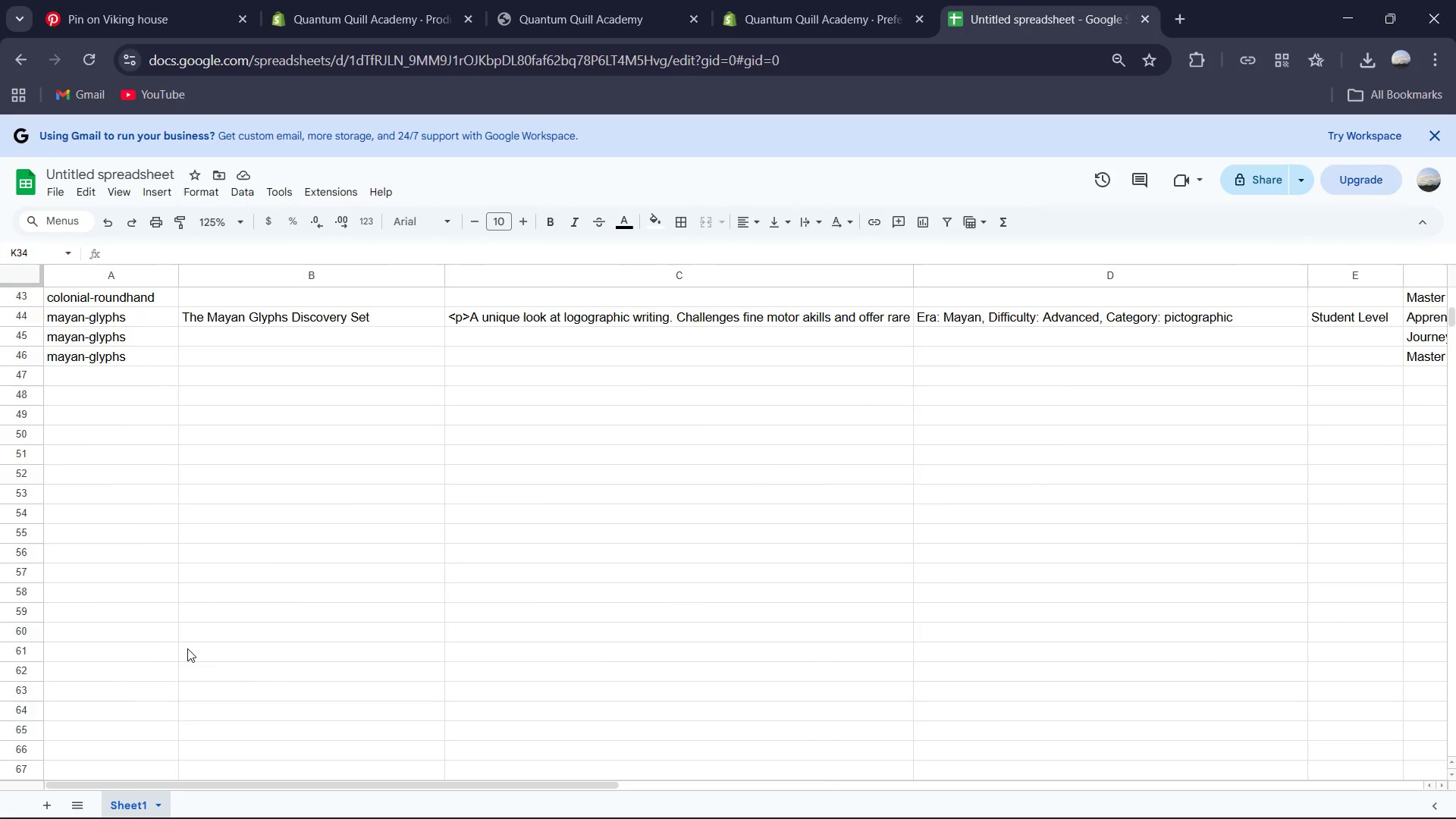 
scroll: coordinate [198, 621], scroll_direction: up, amount: 7.0
 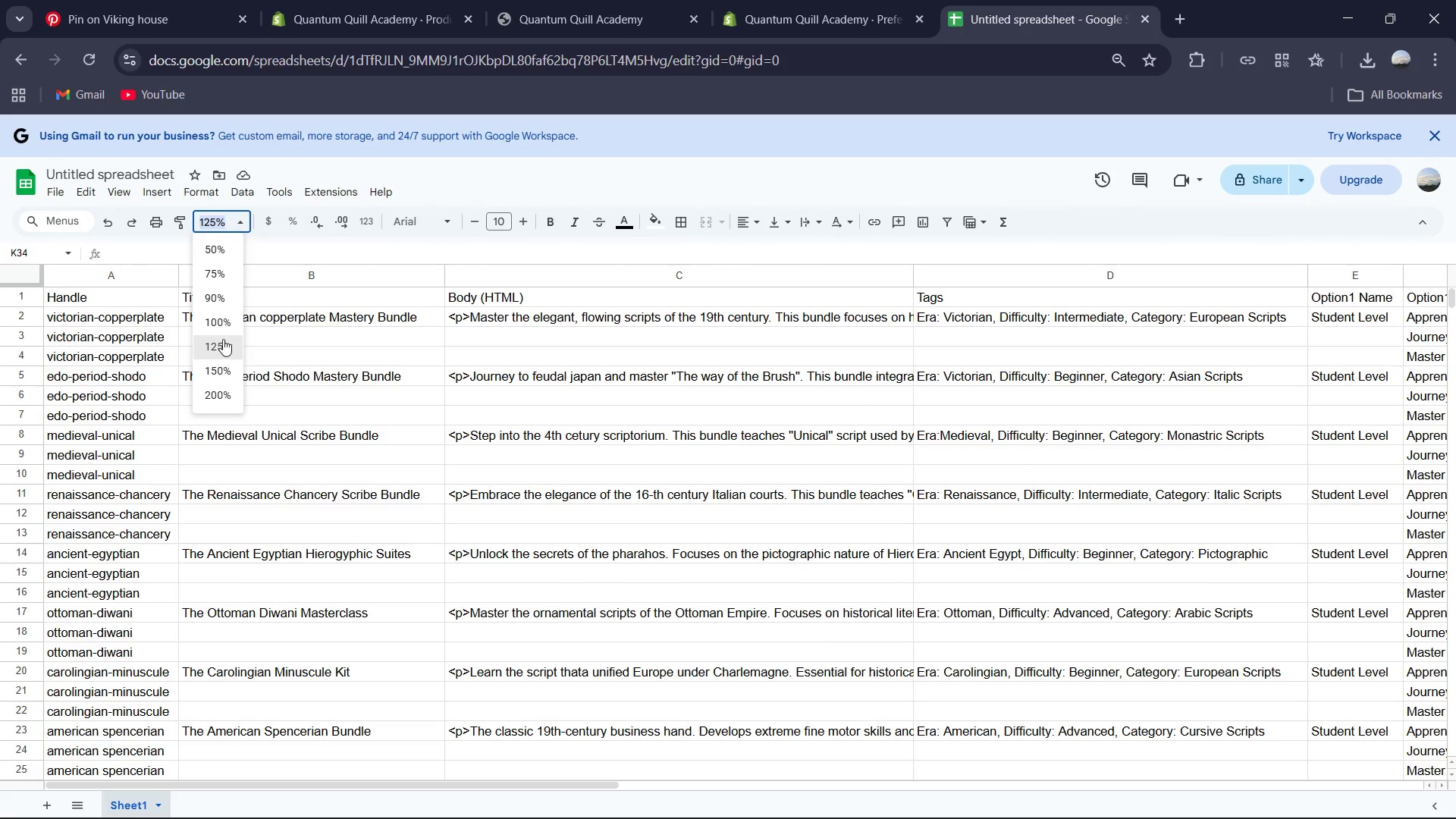 
left_click([222, 322])
 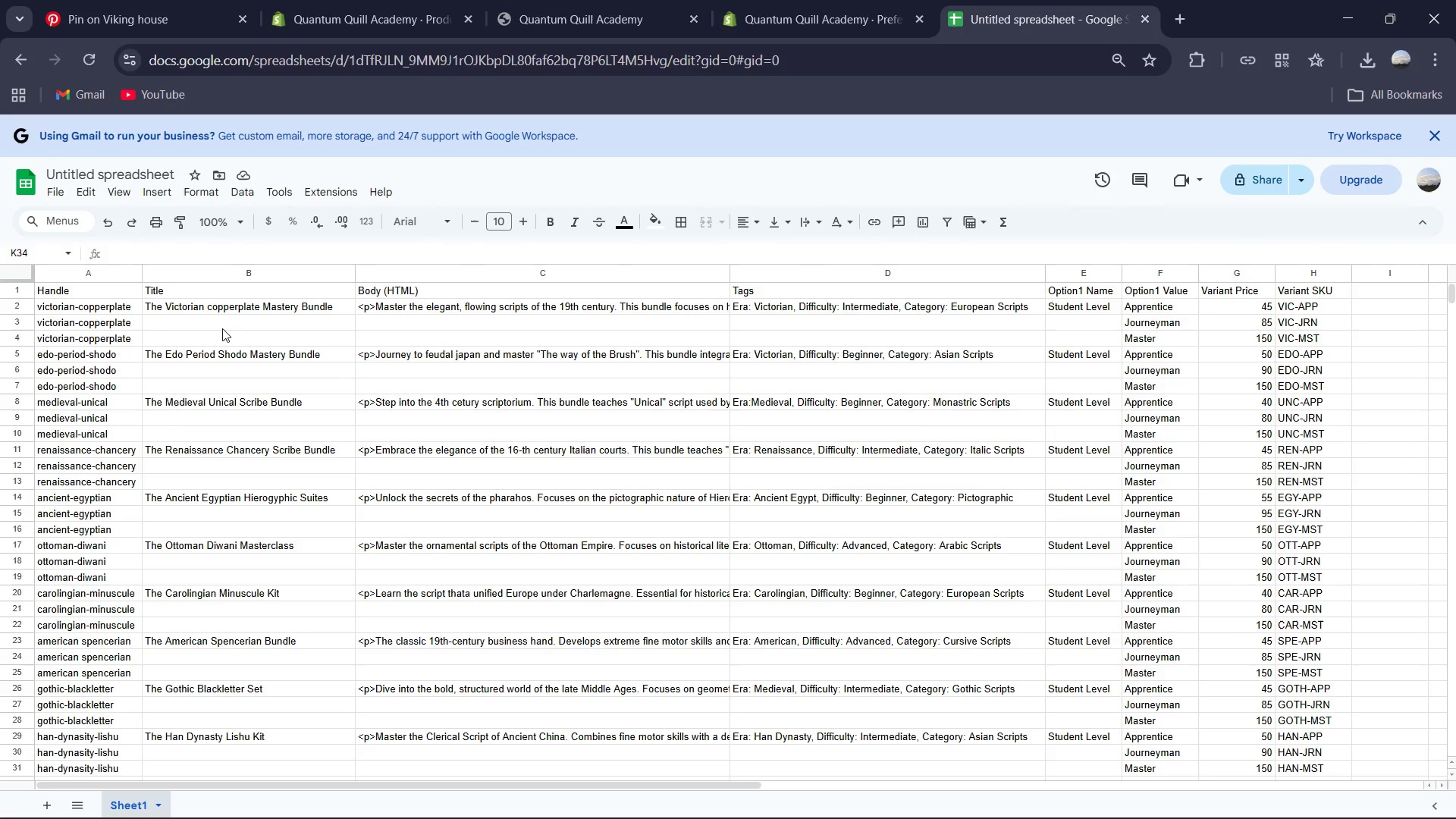 
scroll: coordinate [379, 420], scroll_direction: up, amount: 5.0
 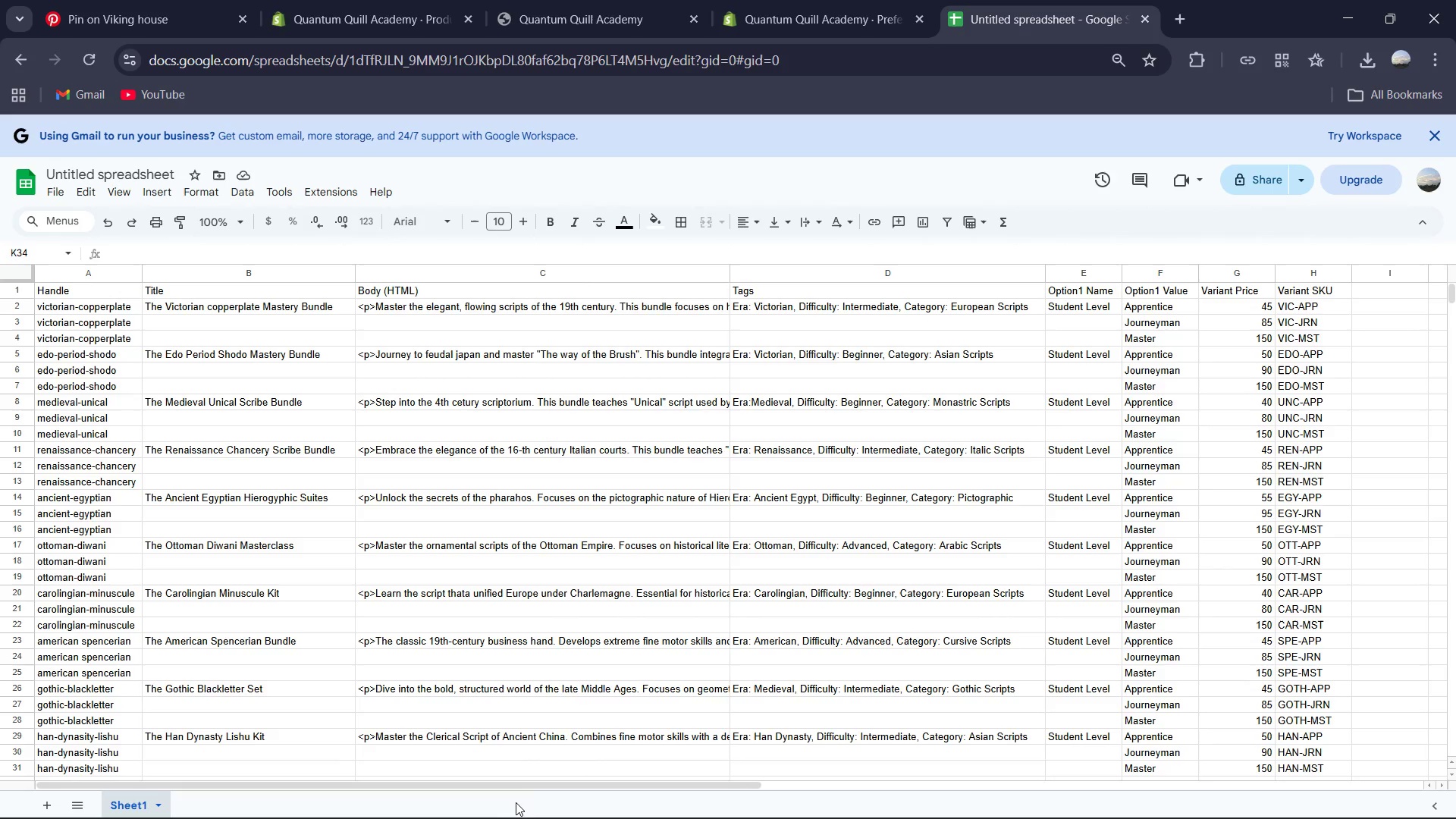 
left_click_drag(start_coordinate=[525, 789], to_coordinate=[670, 775])
 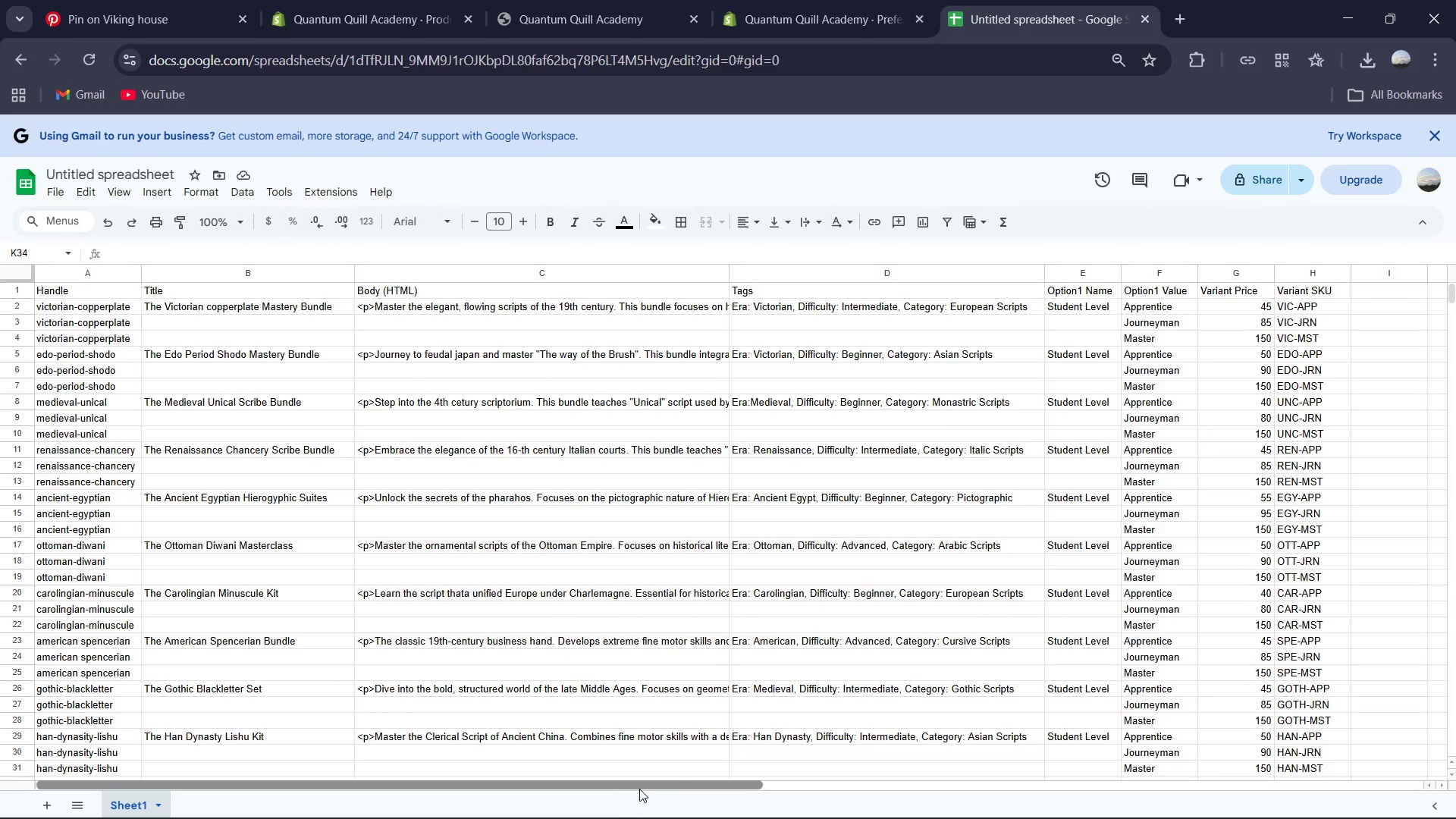 
left_click_drag(start_coordinate=[631, 789], to_coordinate=[699, 772])
 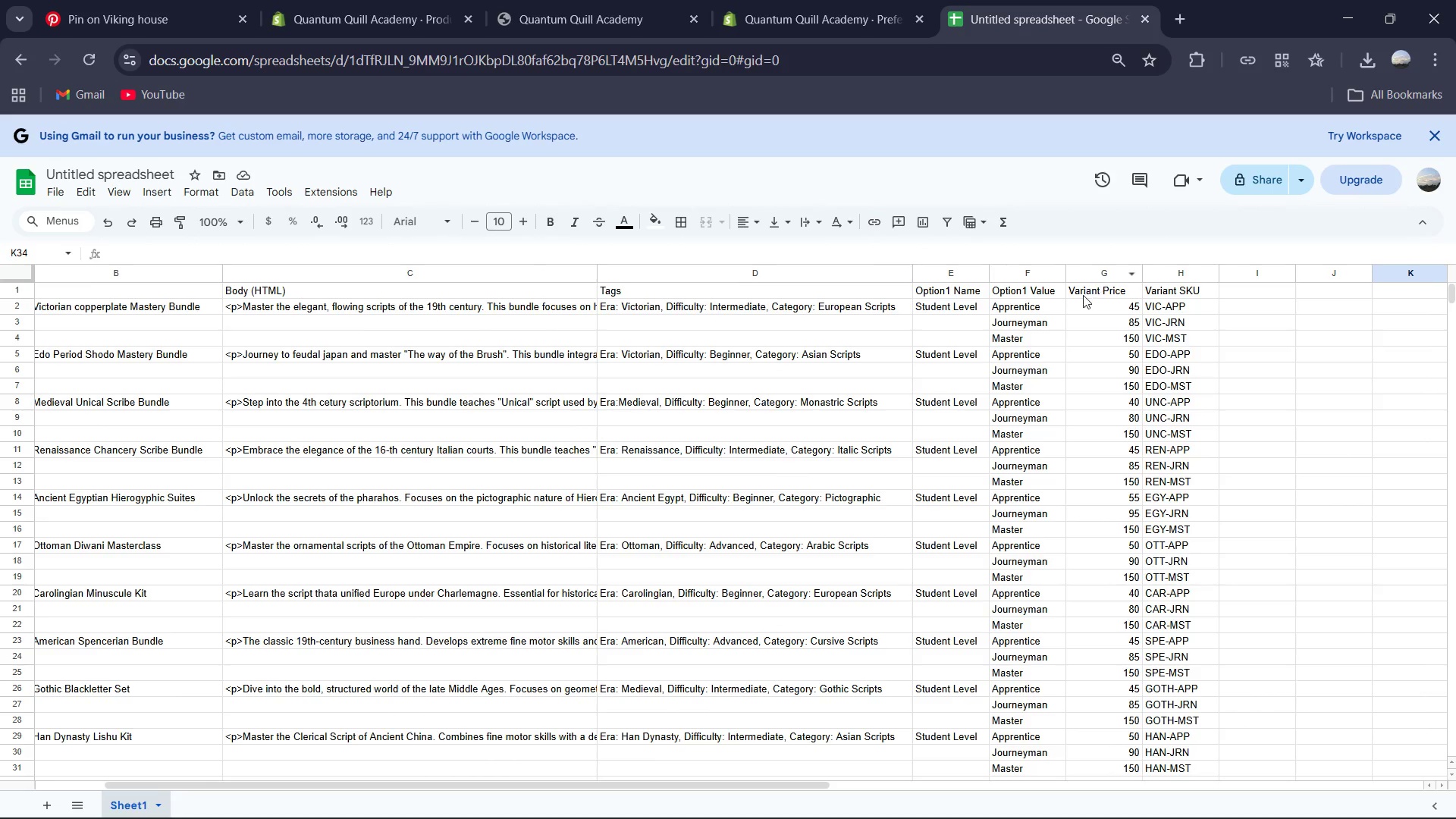 
left_click_drag(start_coordinate=[1087, 298], to_coordinate=[1129, 694])
 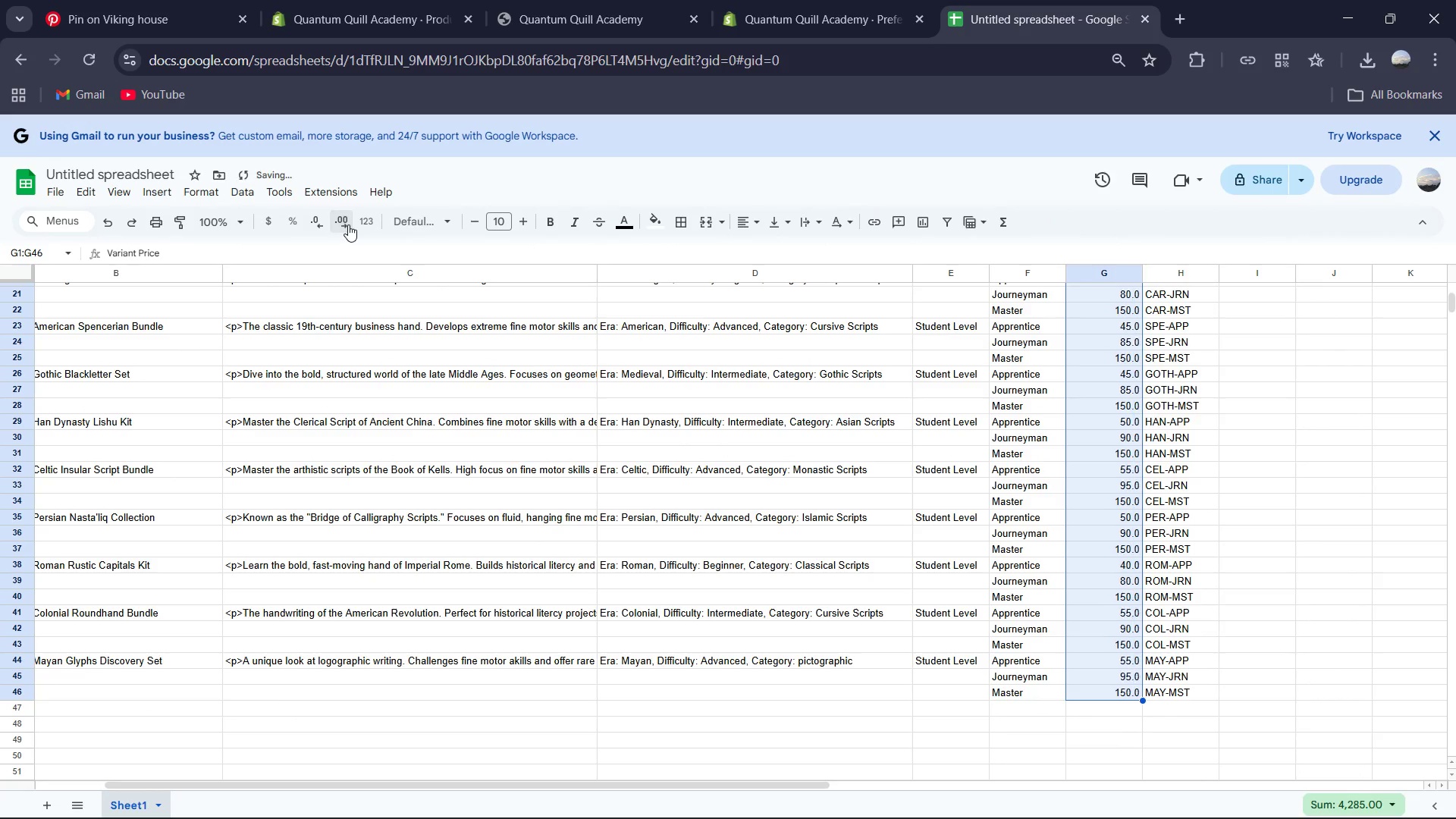 
left_click([348, 224])
 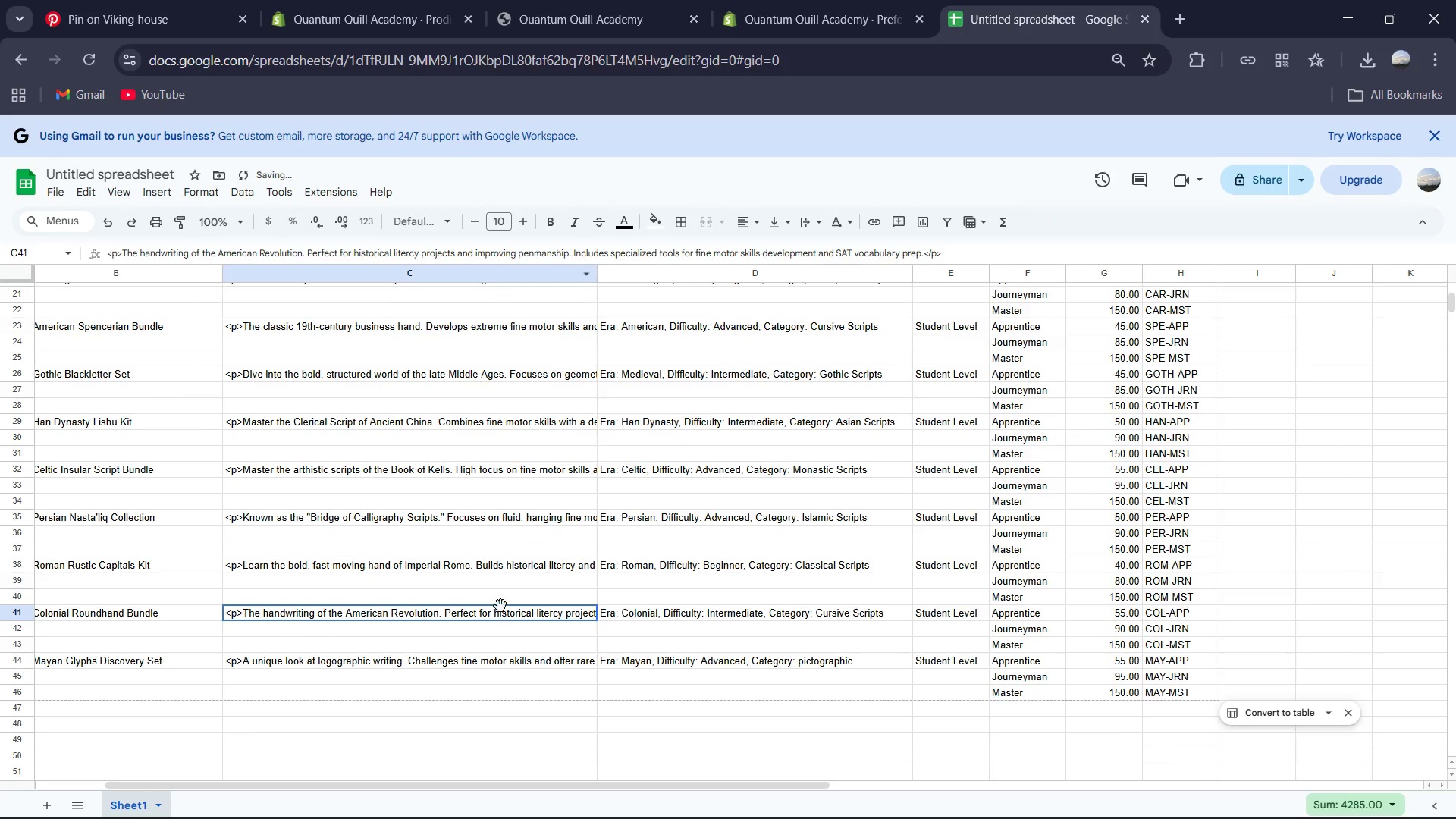 
scroll: coordinate [237, 557], scroll_direction: up, amount: 12.0
 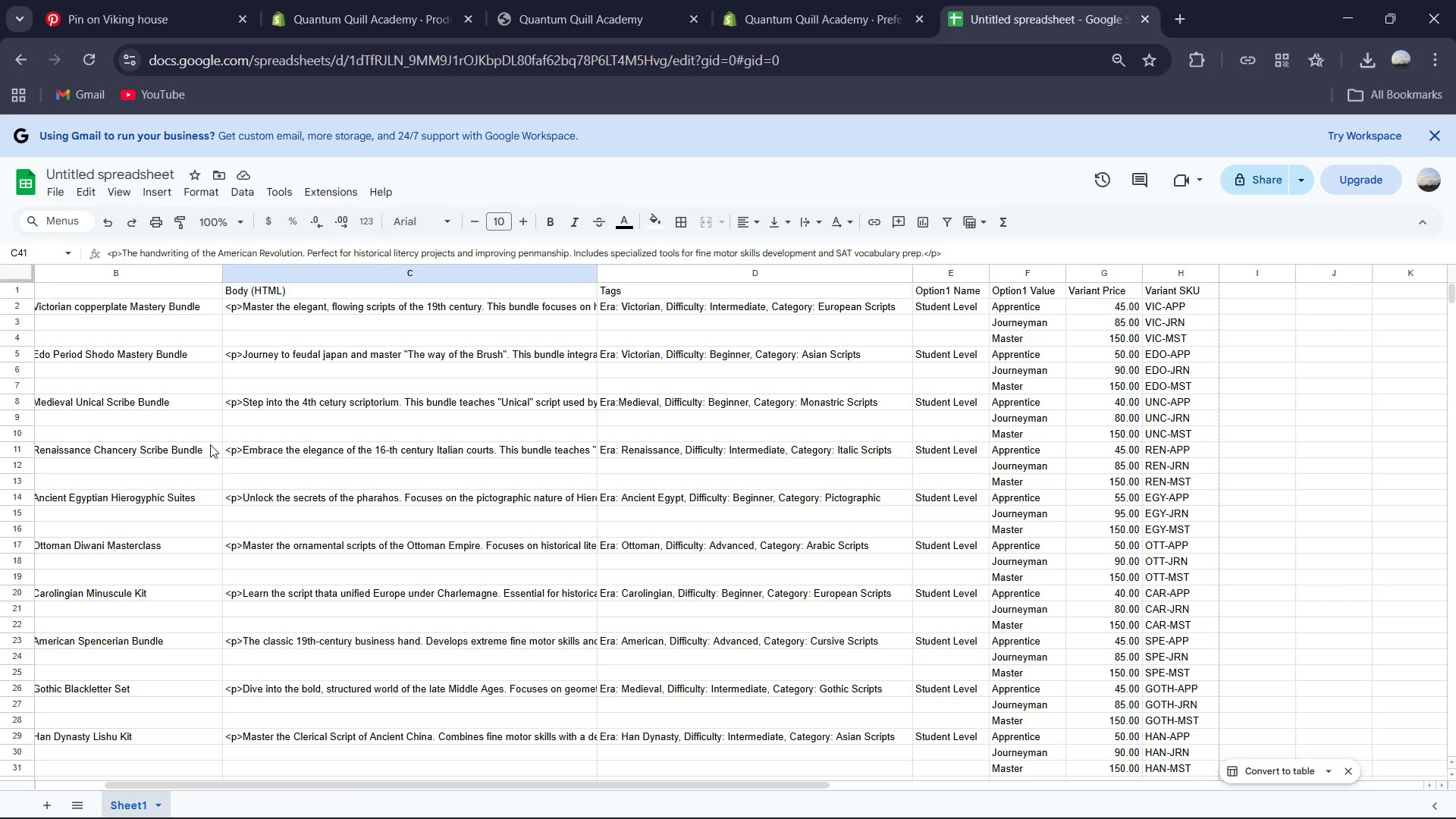 
wait(10.16)
 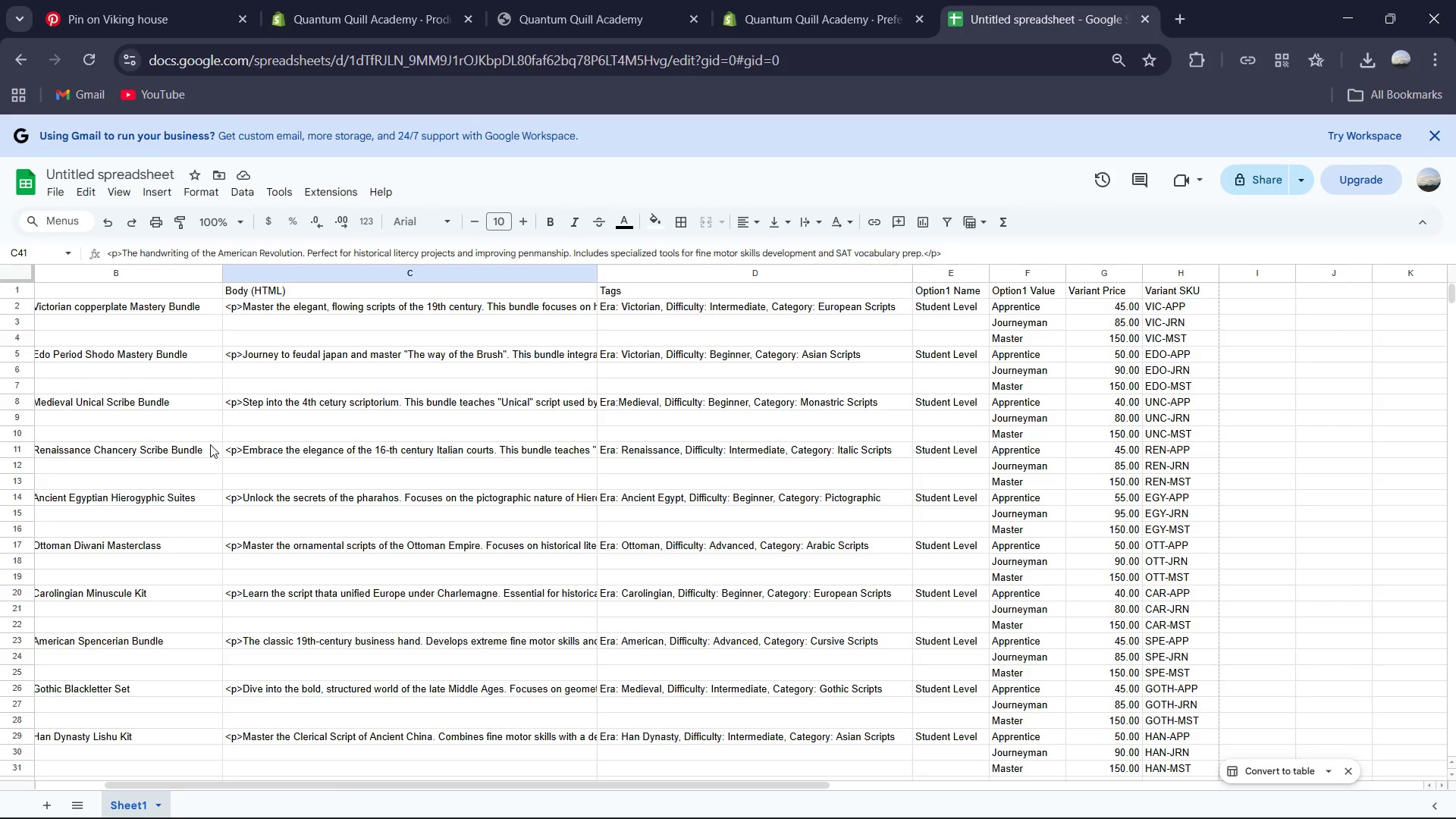 
scroll: coordinate [210, 441], scroll_direction: up, amount: 2.0
 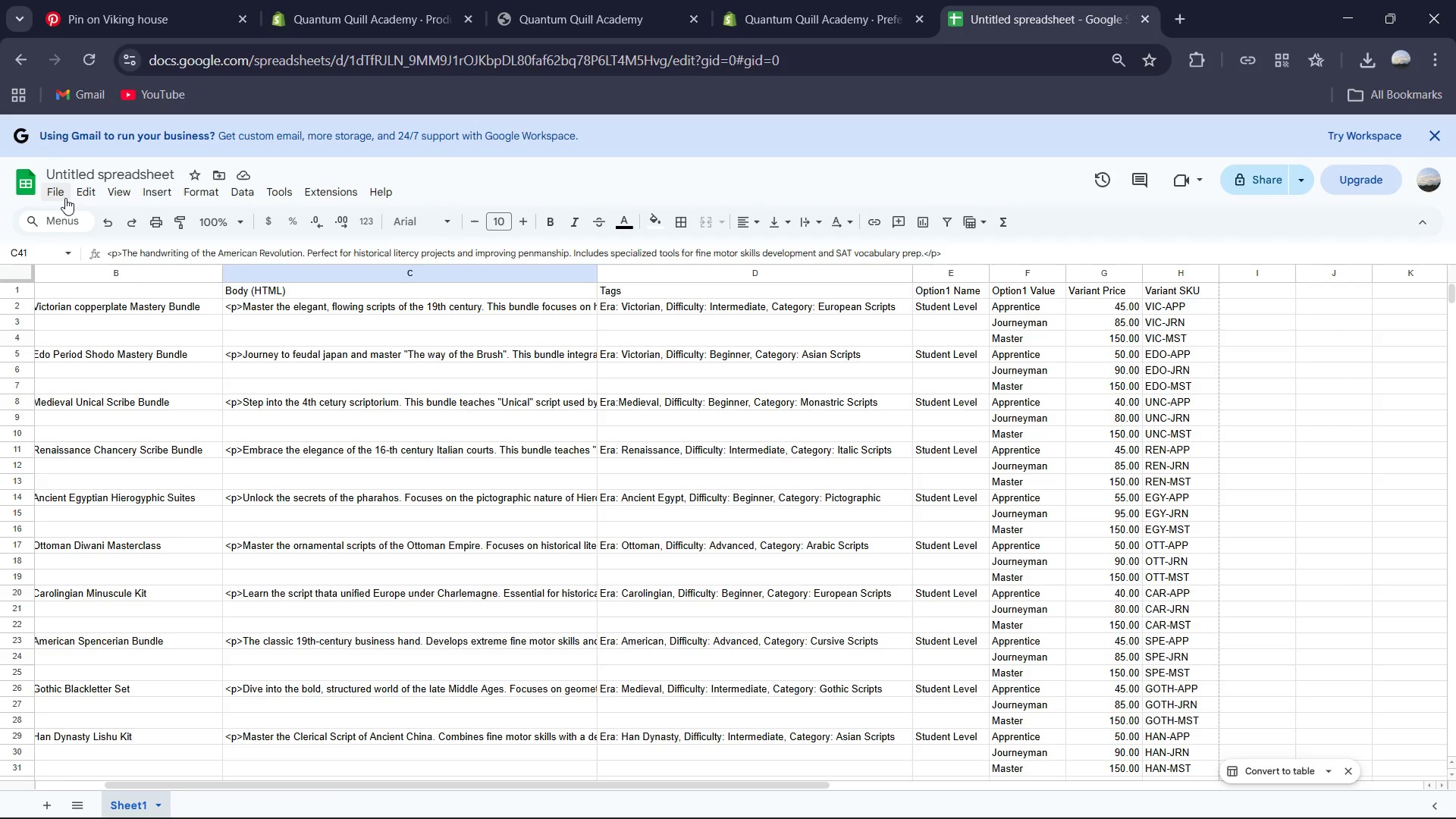 
left_click([63, 197])
 